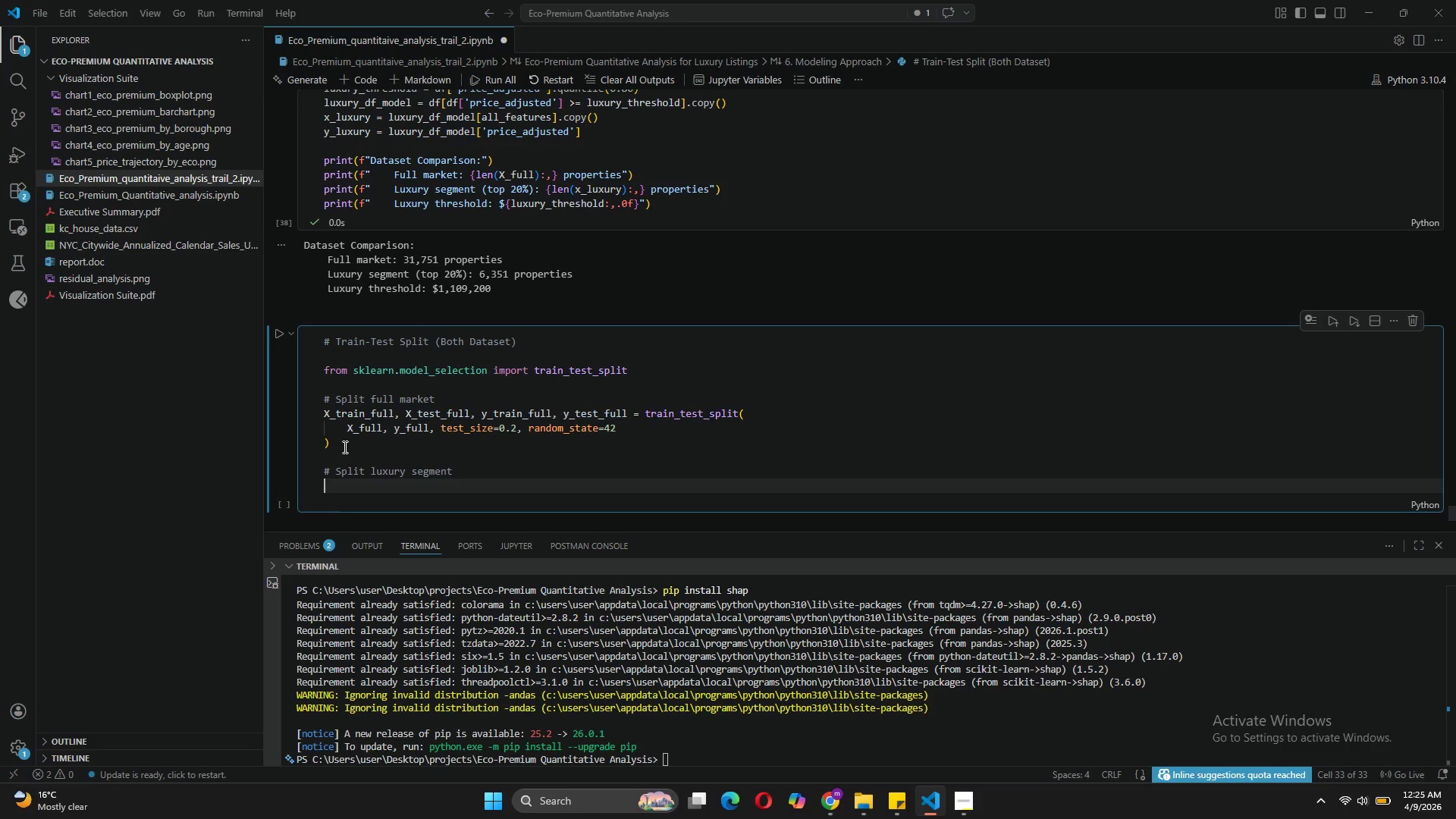 
type(X_train_L)
key(Backspace)
type(LUX, X_test))
key(Backspace)
type(_L)
key(Backspace)
type(lux, y-TRAIN)
key(Backspace)
key(Backspace)
key(Backspace)
key(Backspace)
key(Backspace)
key(Backspace)
type(_tran)
key(Backspace)
type(in_lux, y_test)
 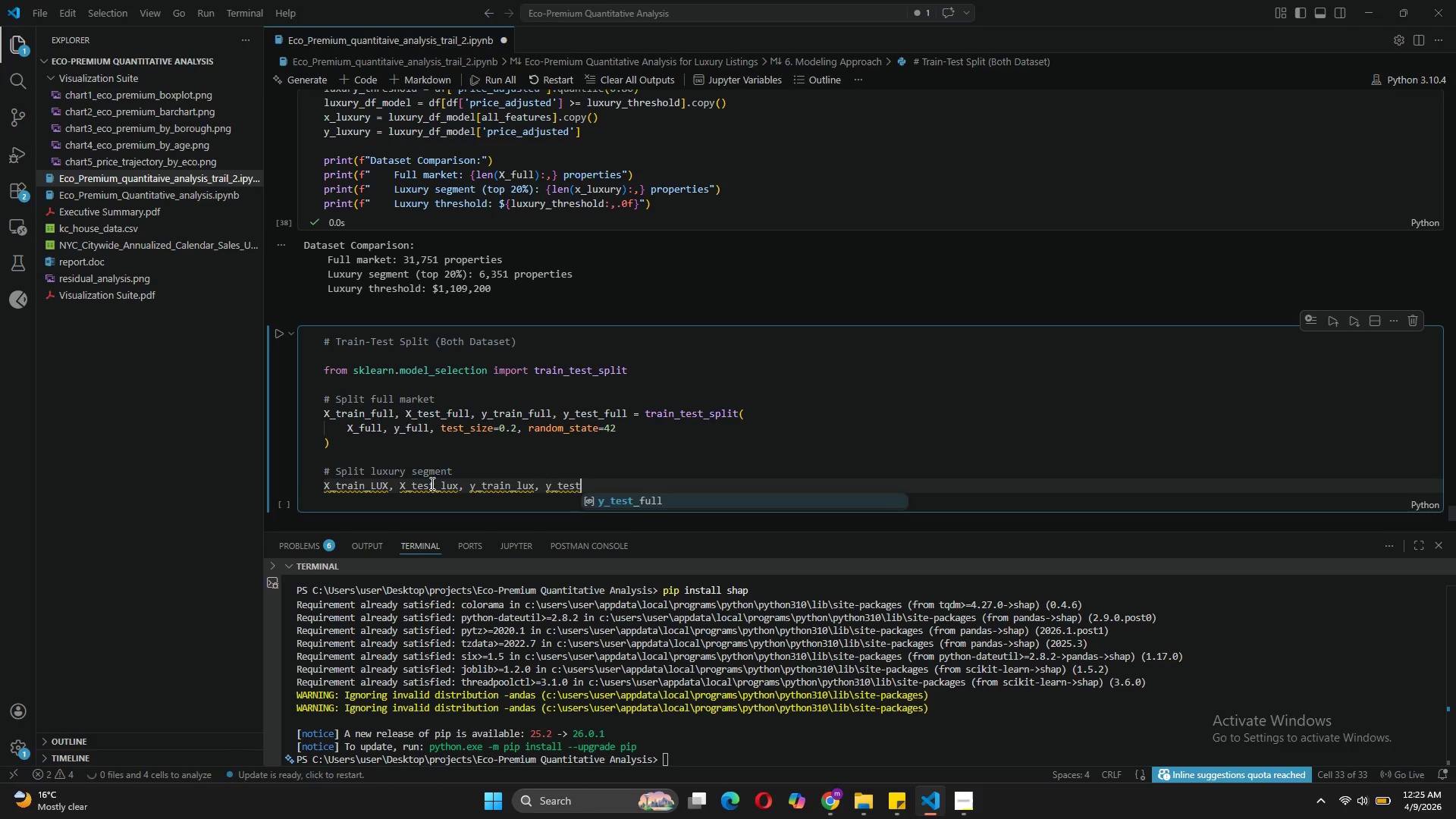 
type(_lux)
 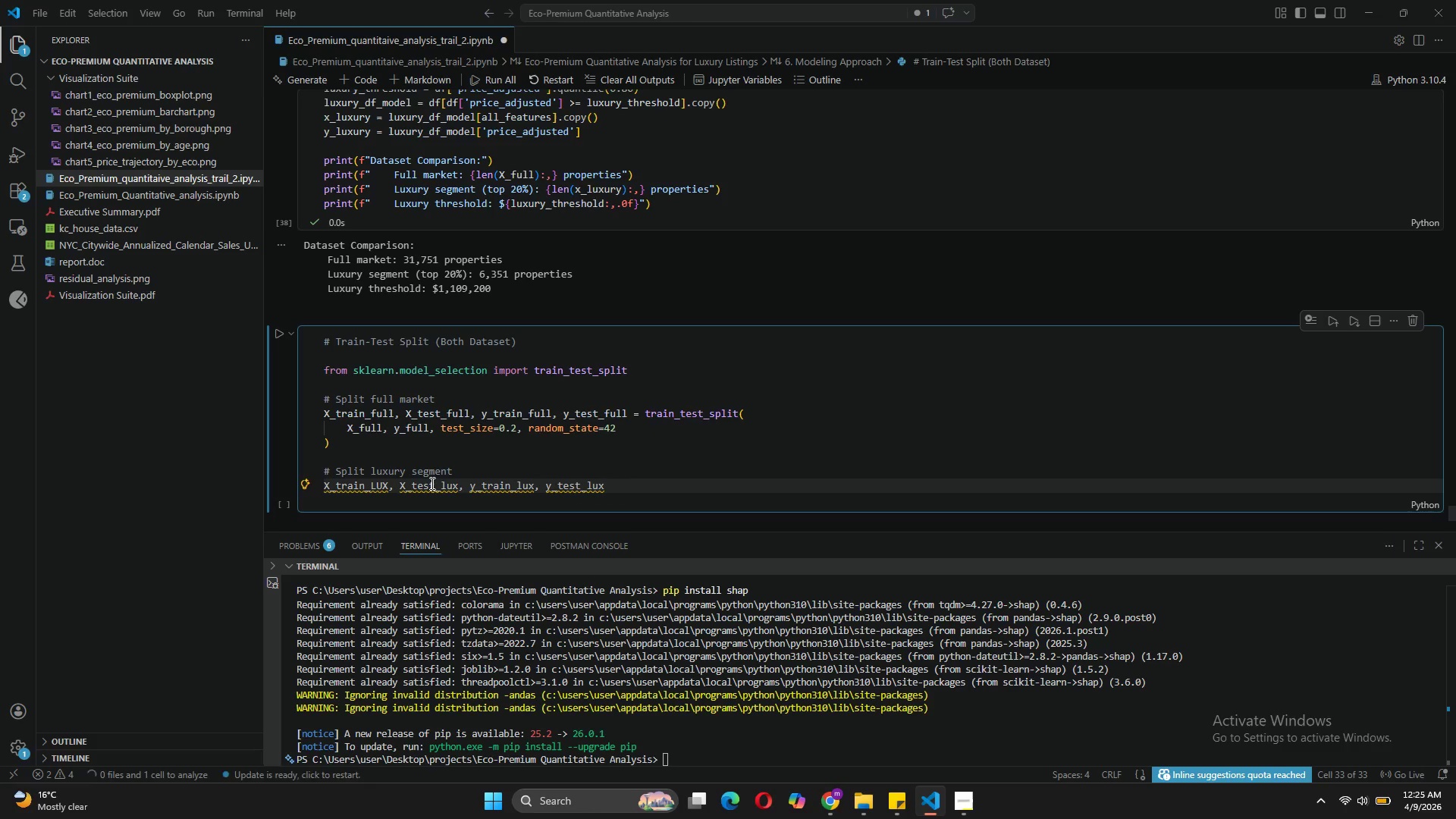 
key(ArrowRight)
 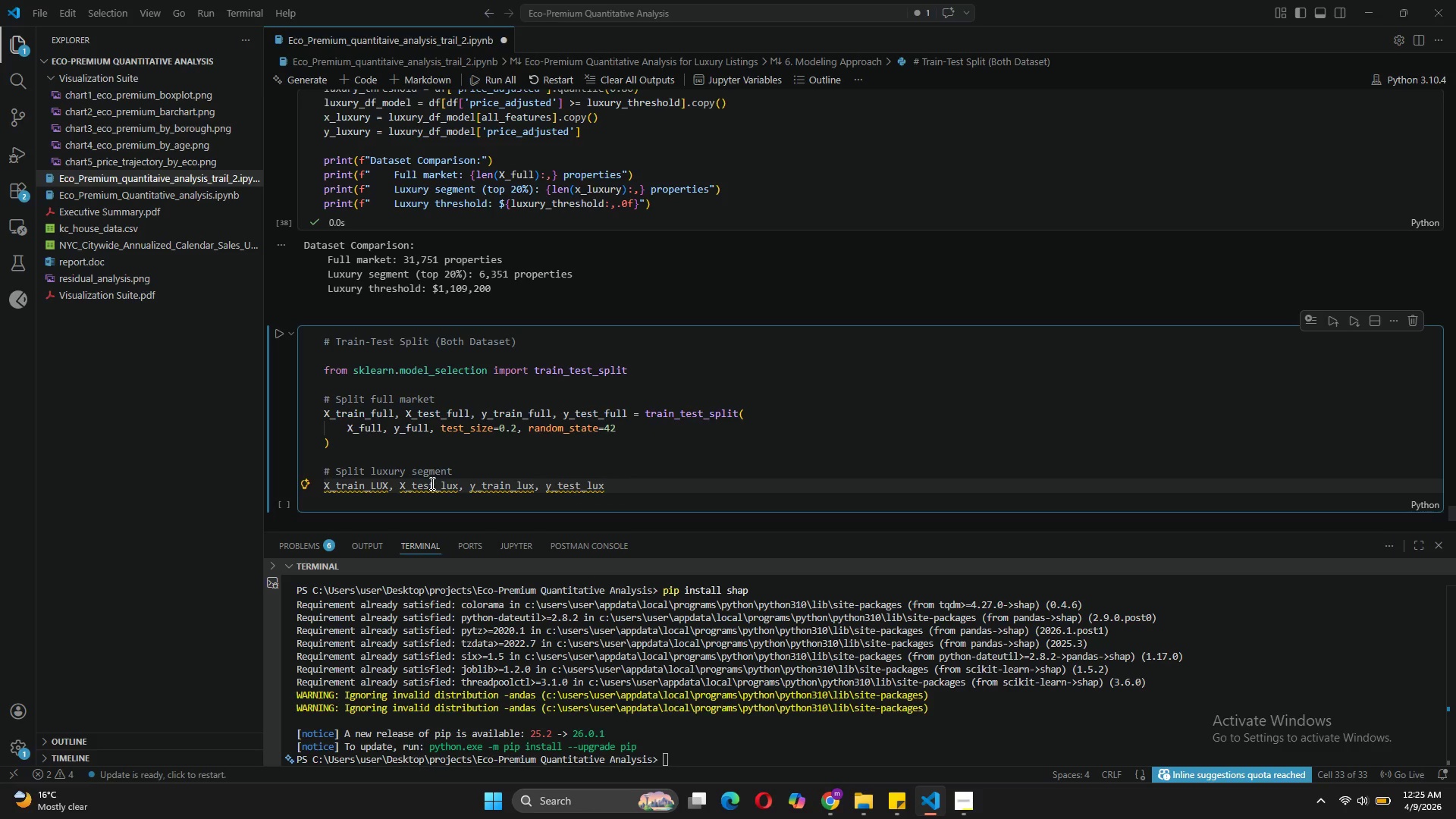 
type( = train)
key(Tab)
type())
key(Backspace)
type(()
 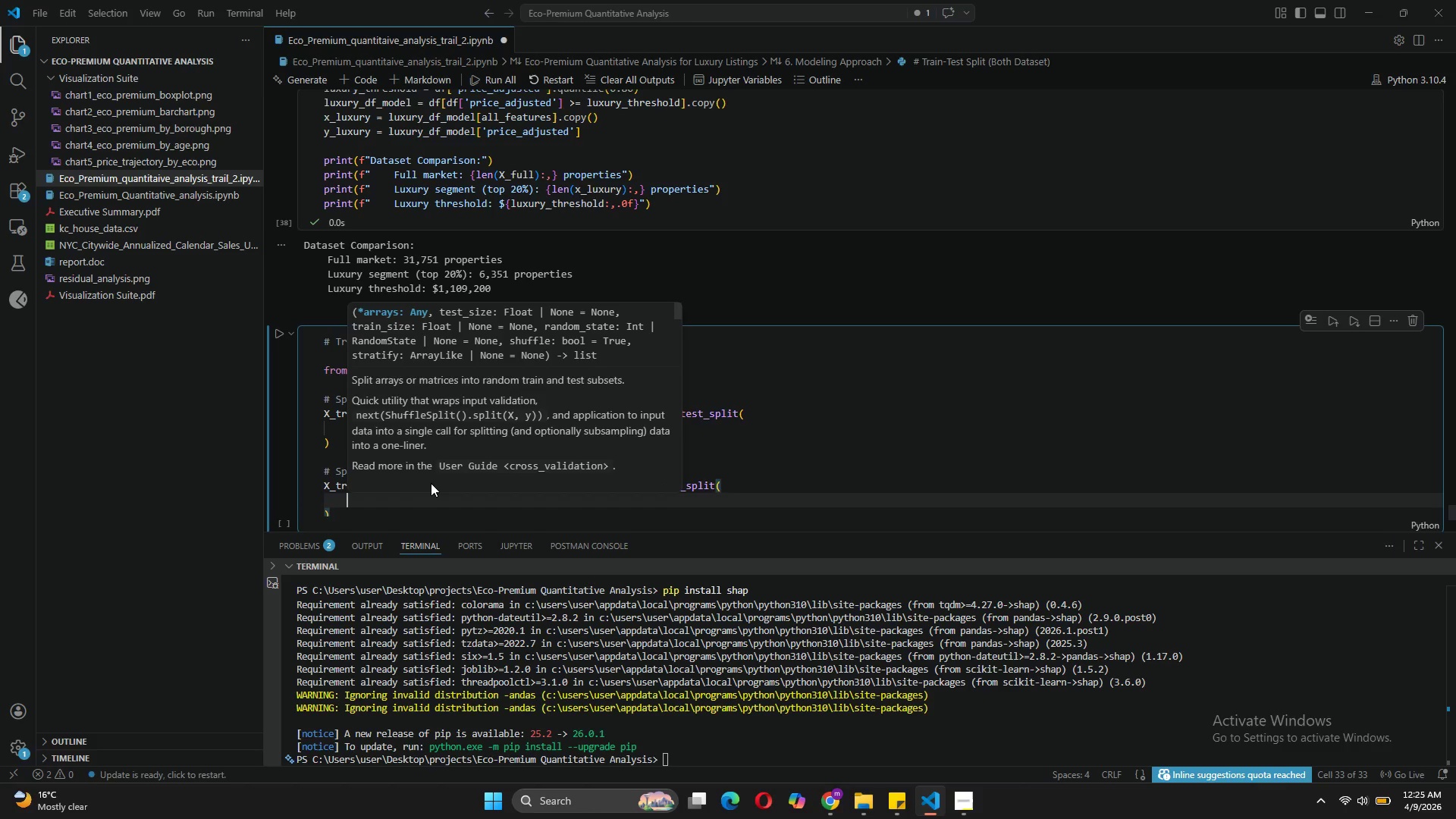 
 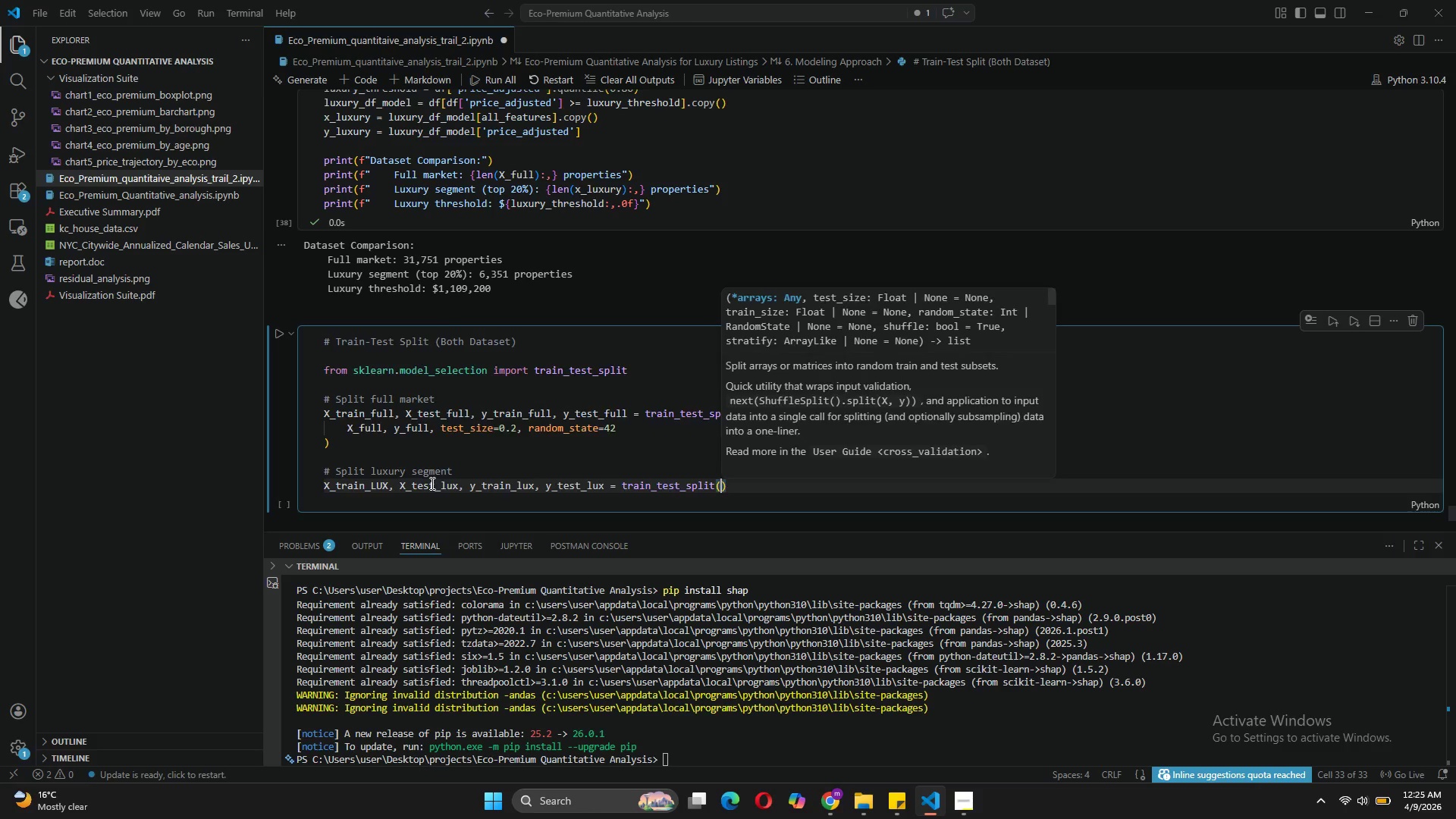 
key(Enter)
 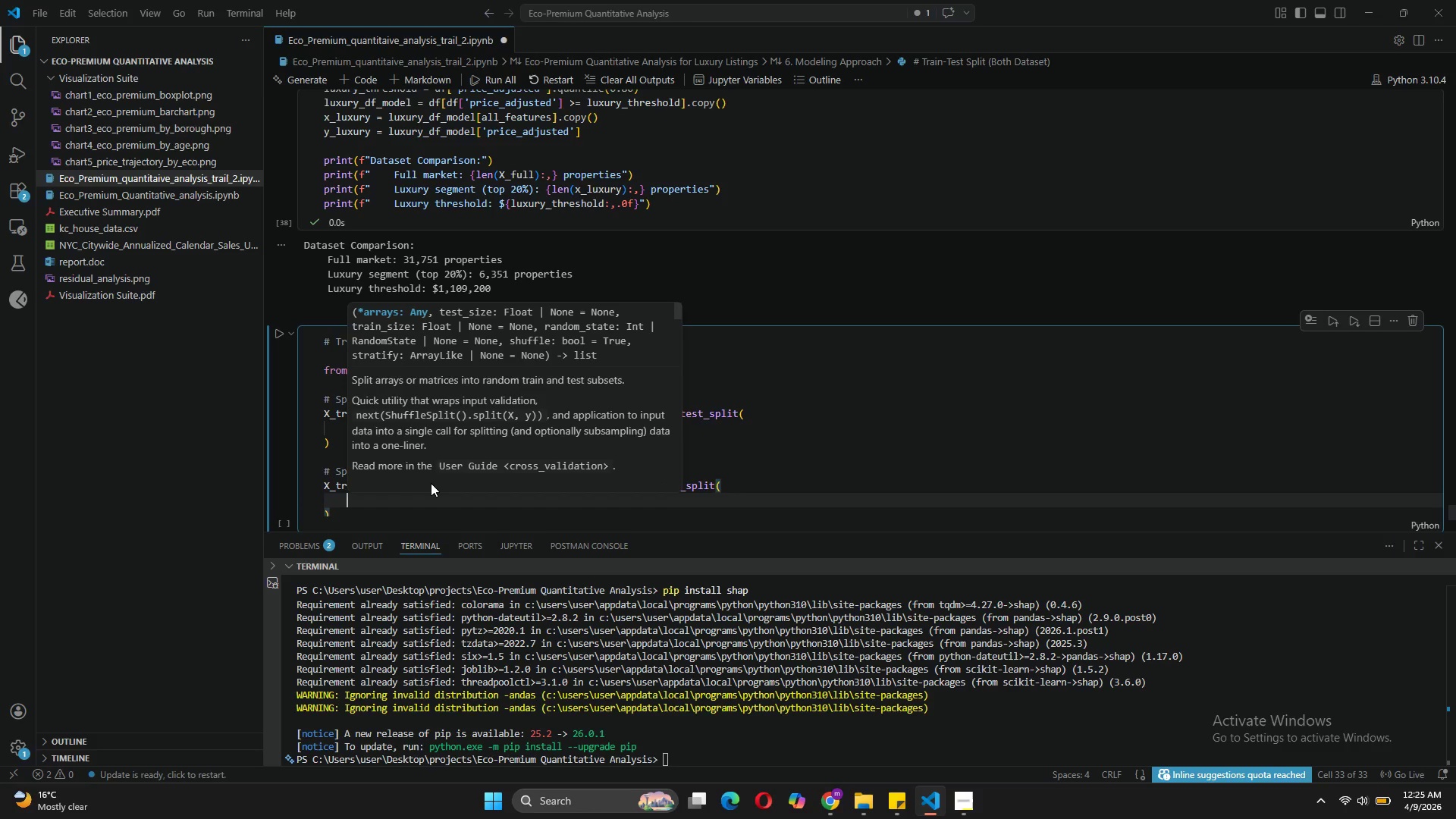 
key(CapsLock)
 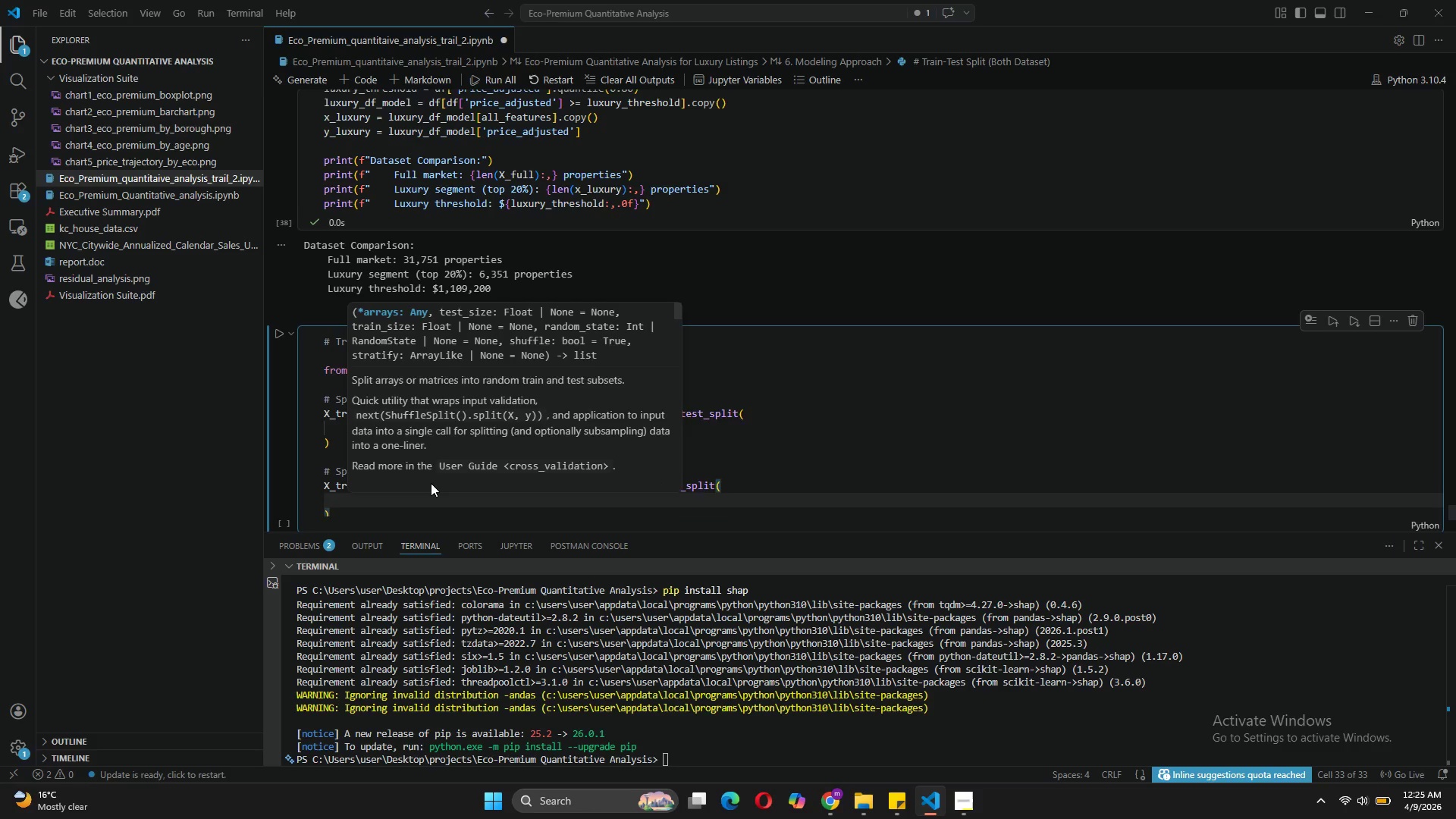 
key(X)
 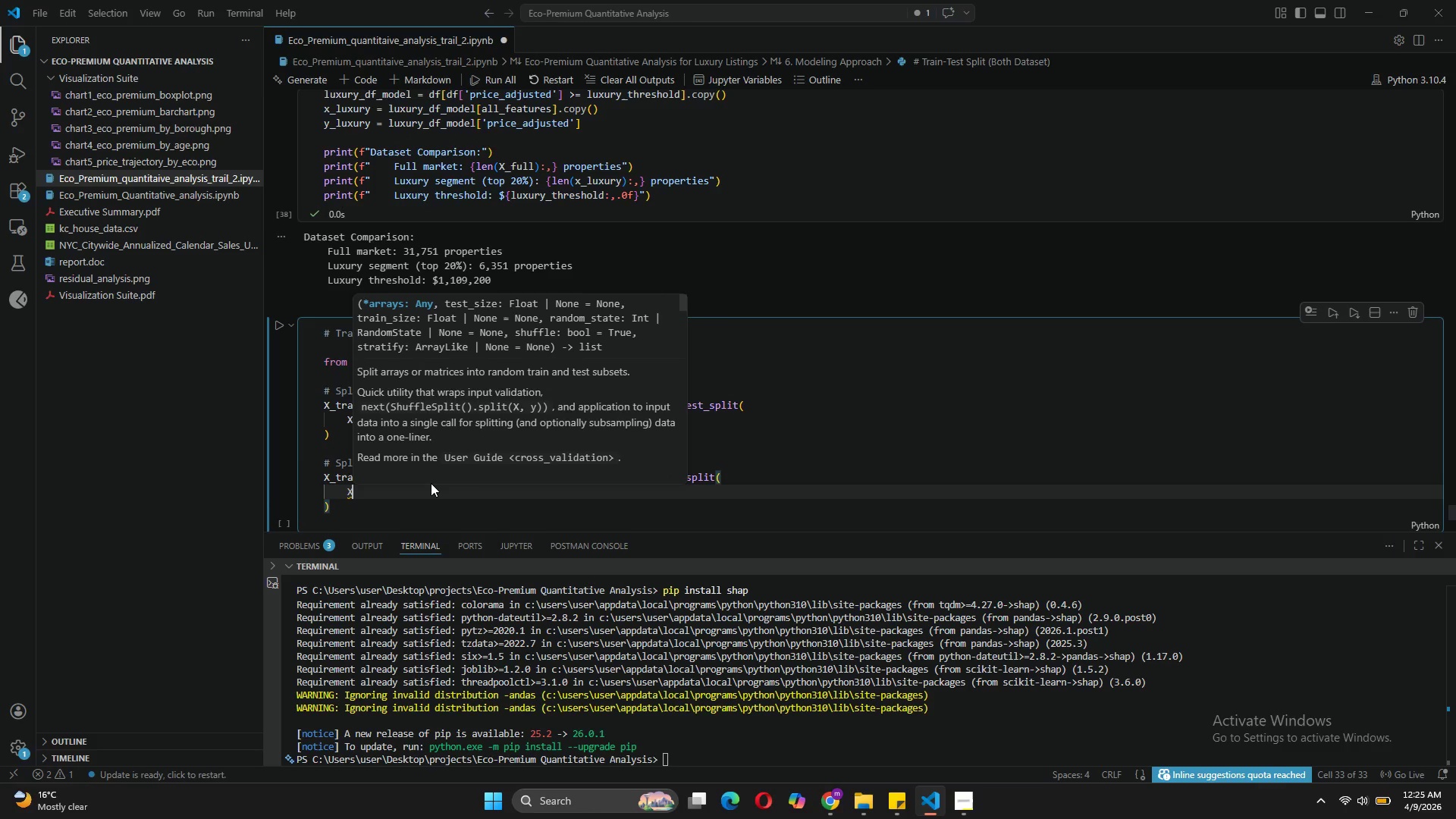 
key(CapsLock)
 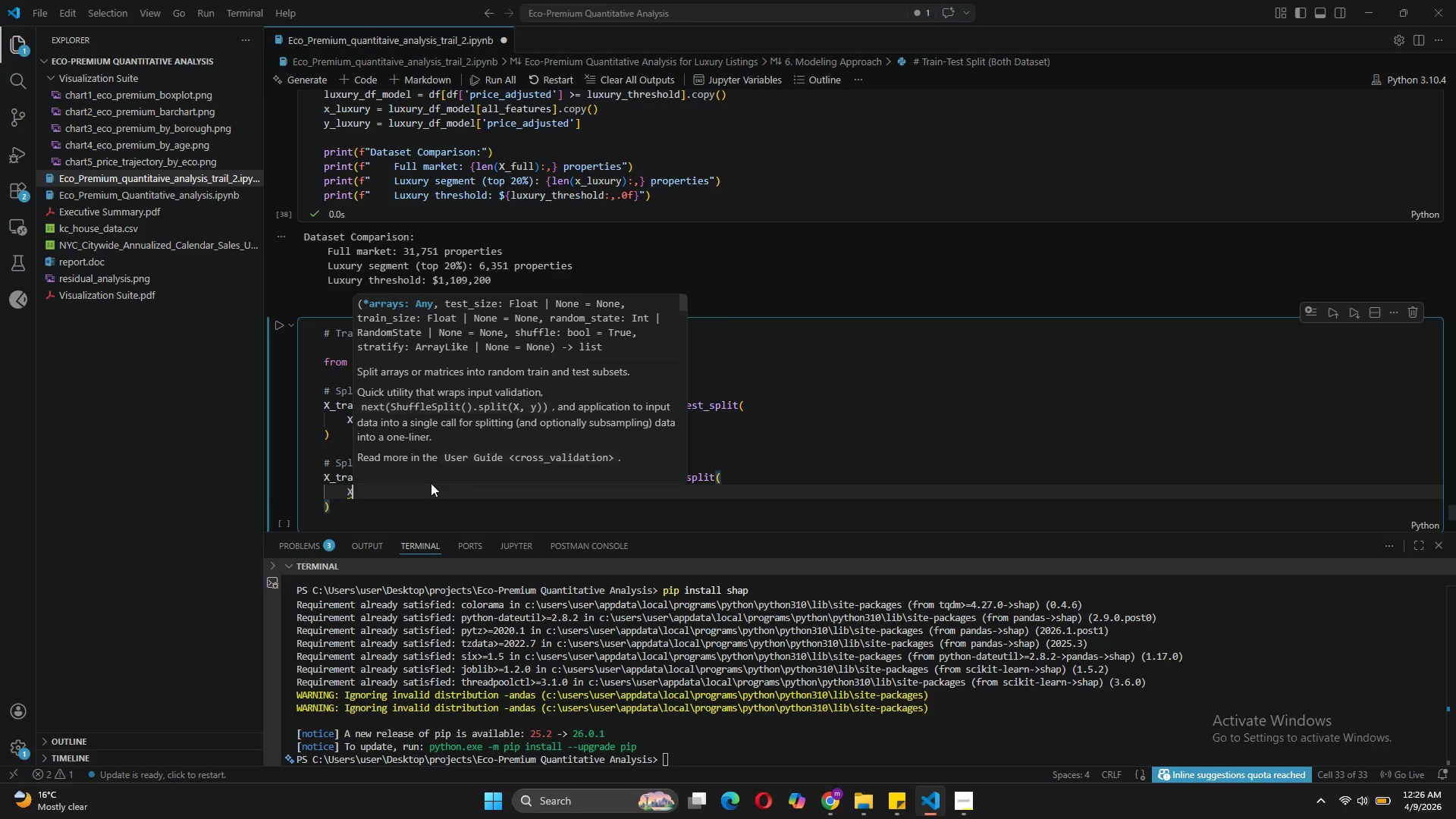 
key(Shift+Minus)
 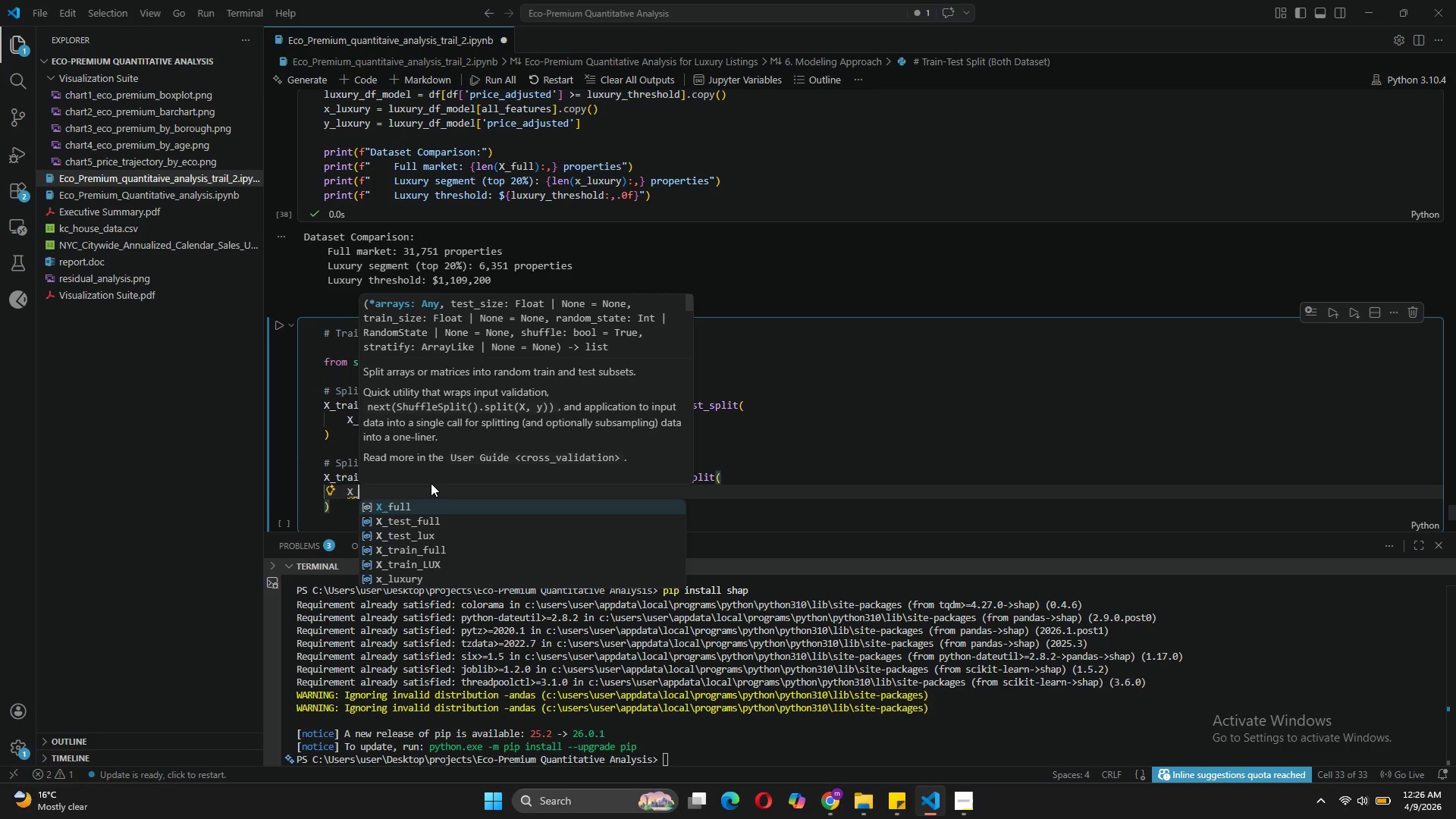 
key(ArrowDown)
 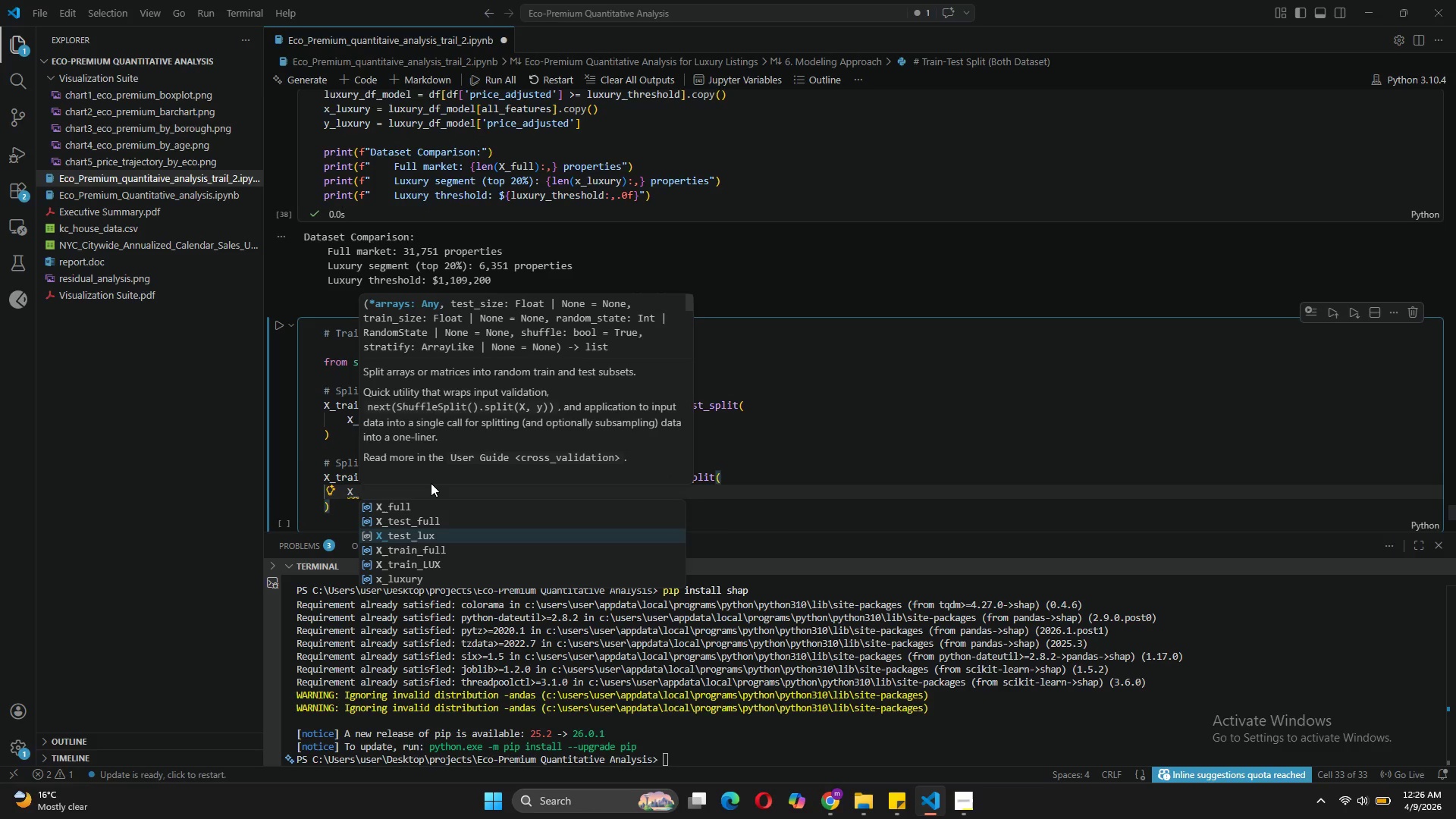 
key(ArrowDown)
 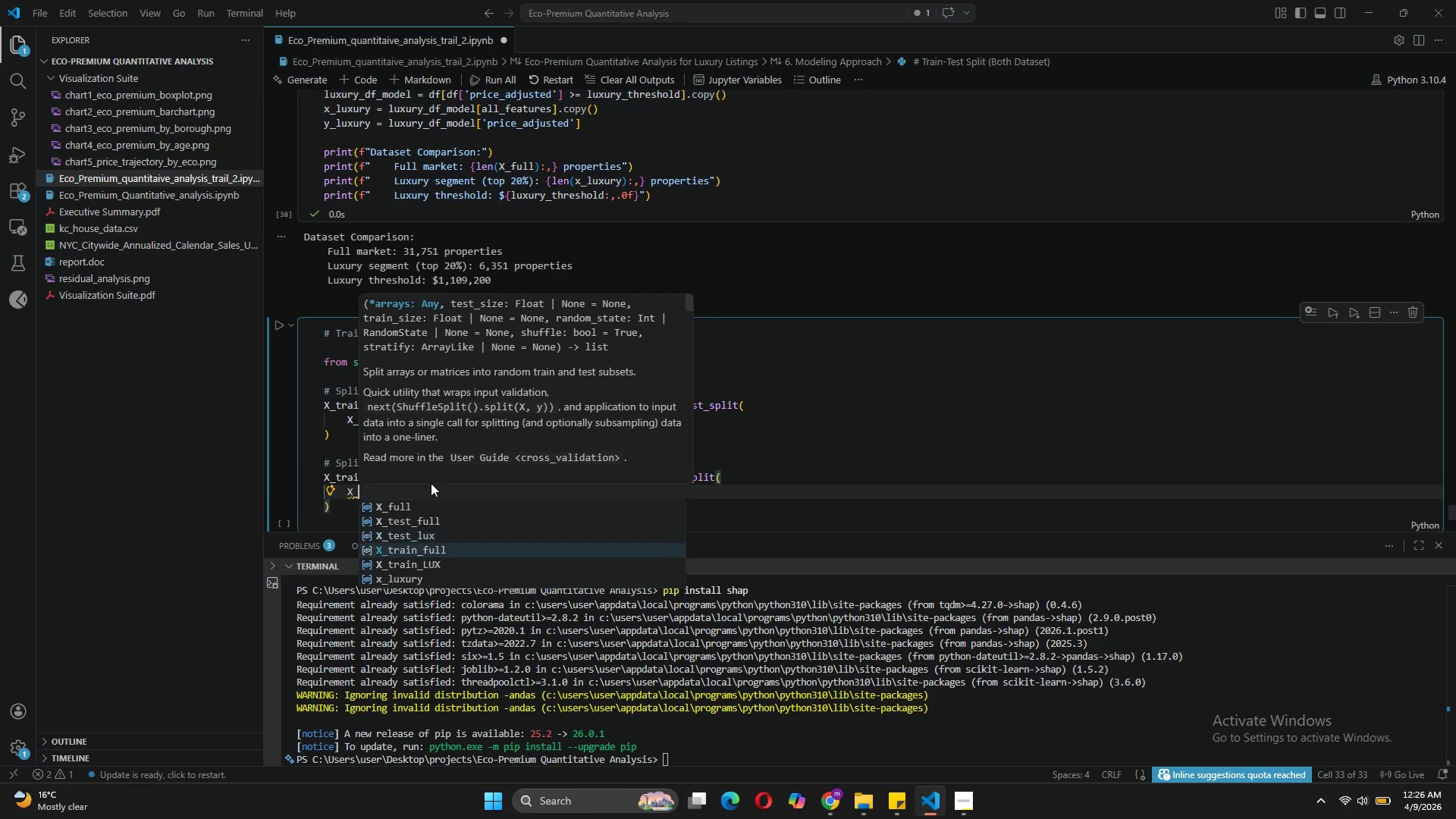 
key(ArrowDown)
 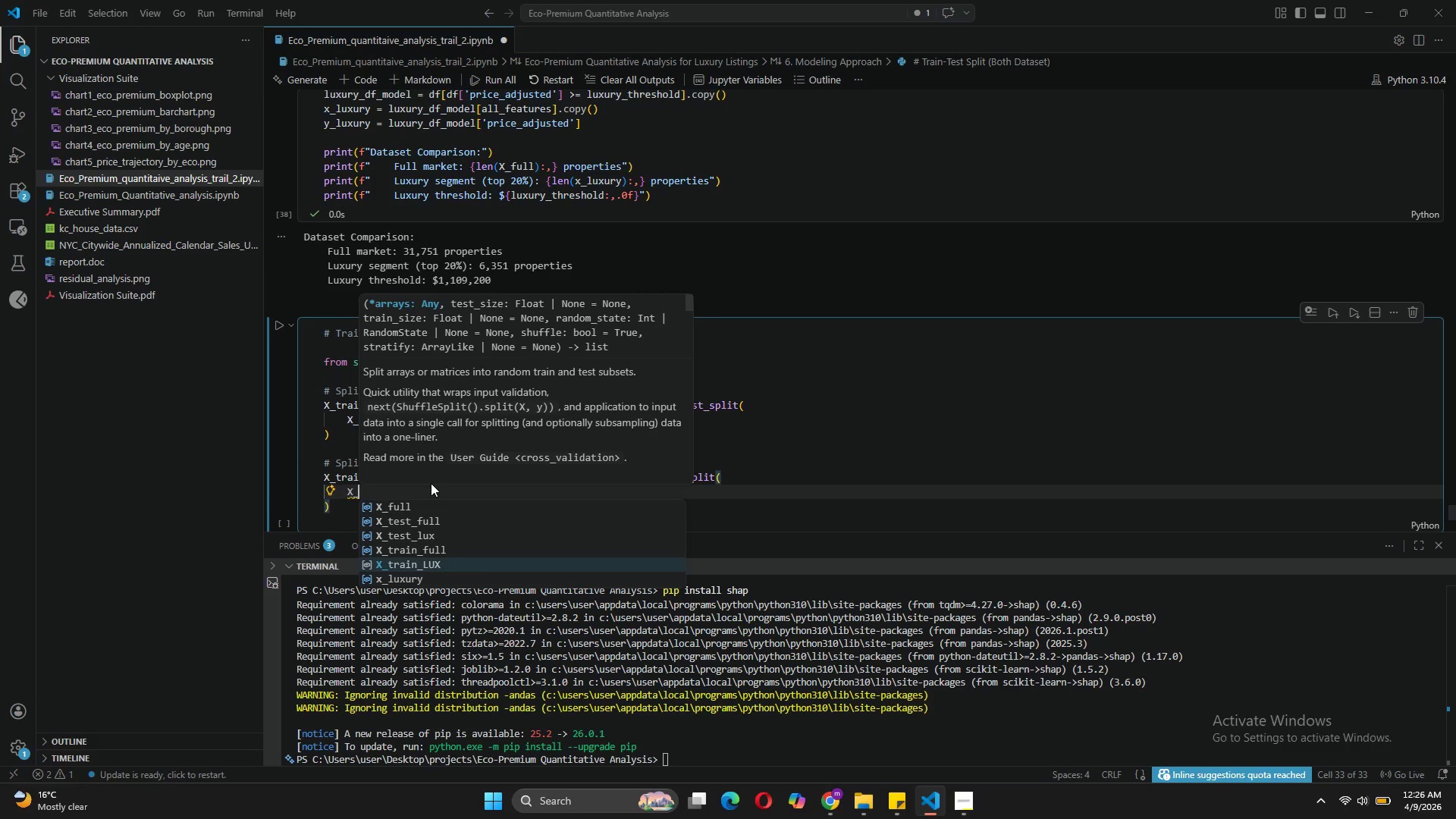 
key(ArrowDown)
 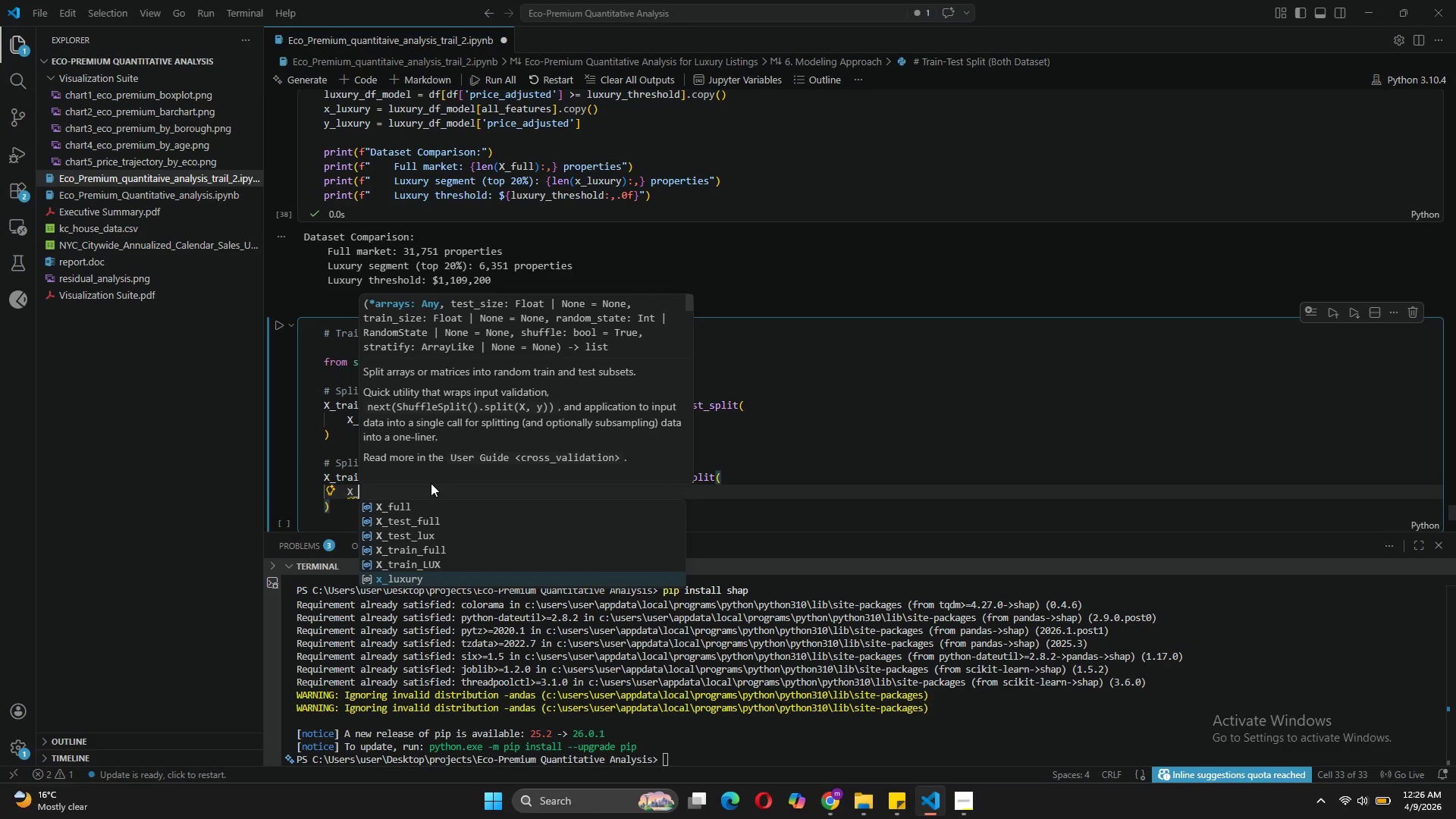 
key(ArrowDown)
 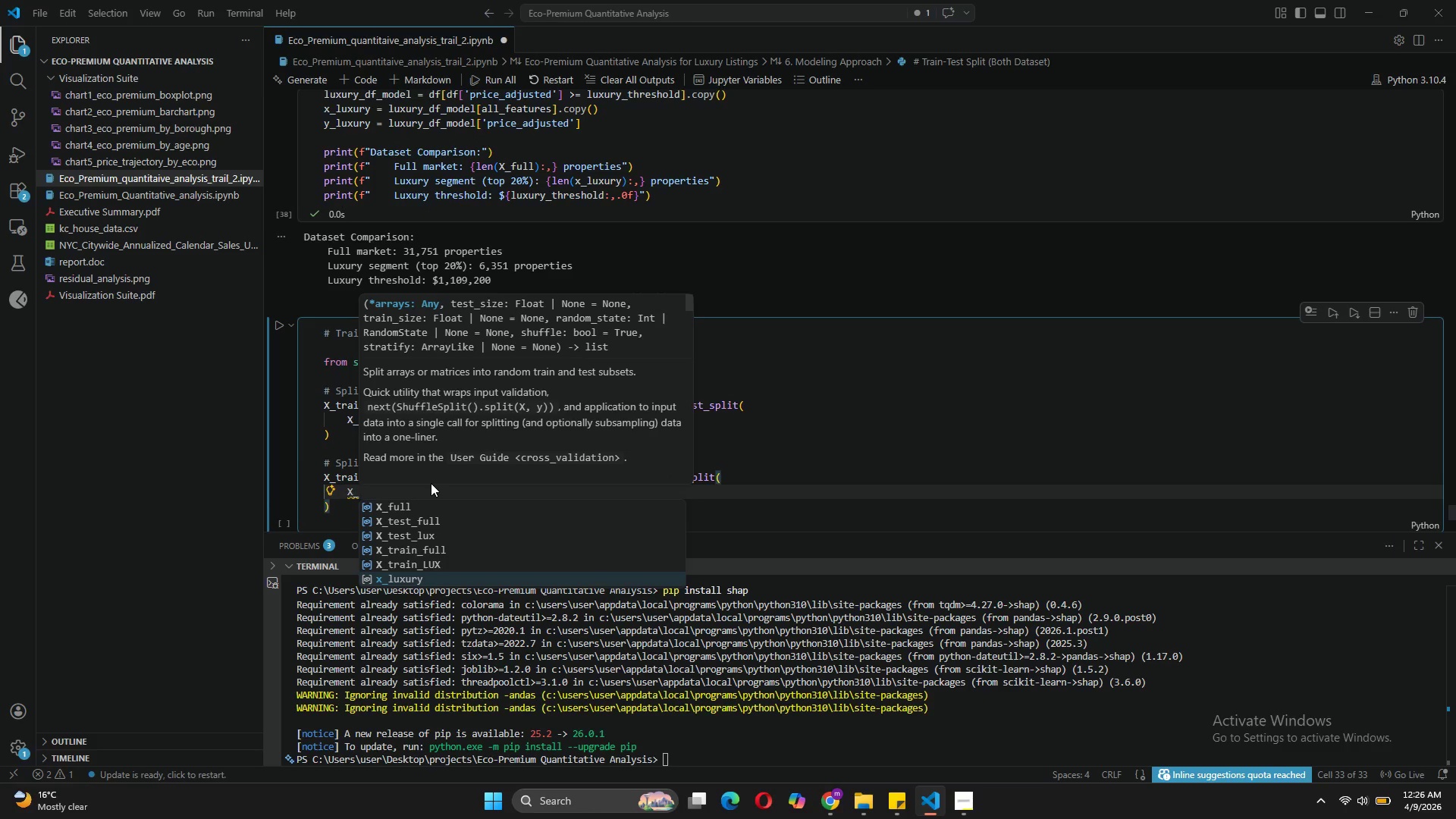 
key(Tab)
 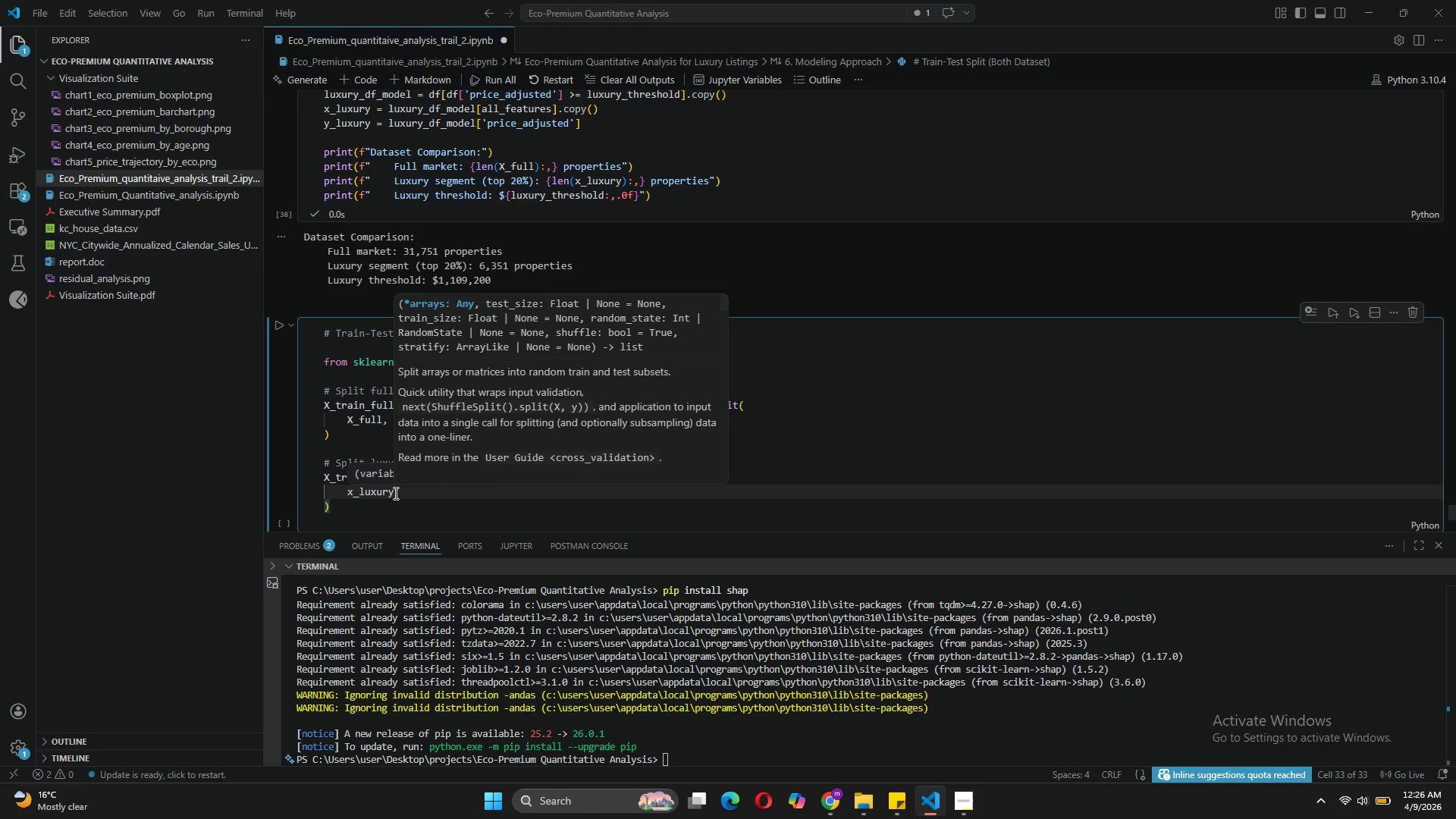 
wait(6.34)
 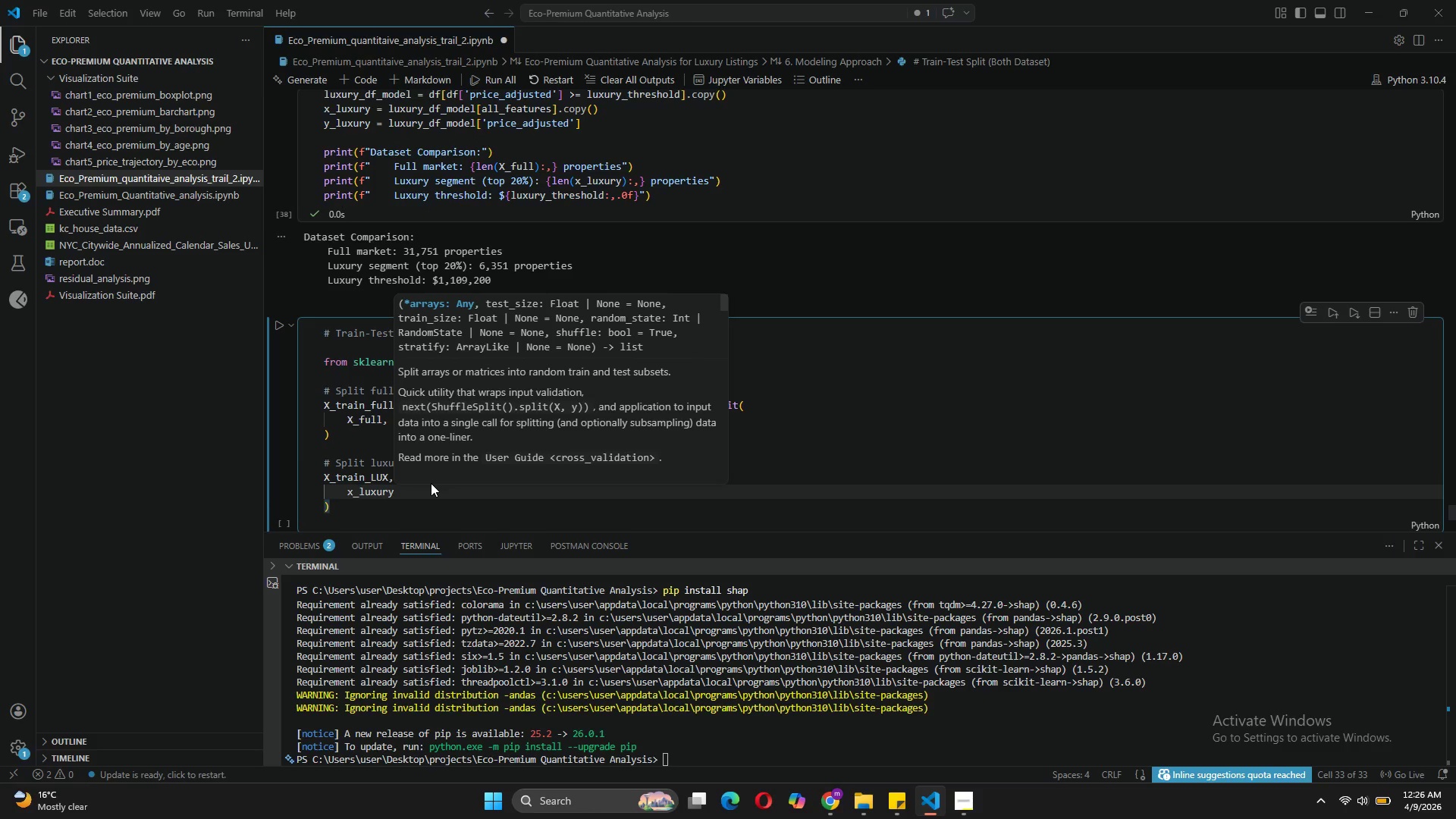 
type(, y_luxury, test_size=0.2)
 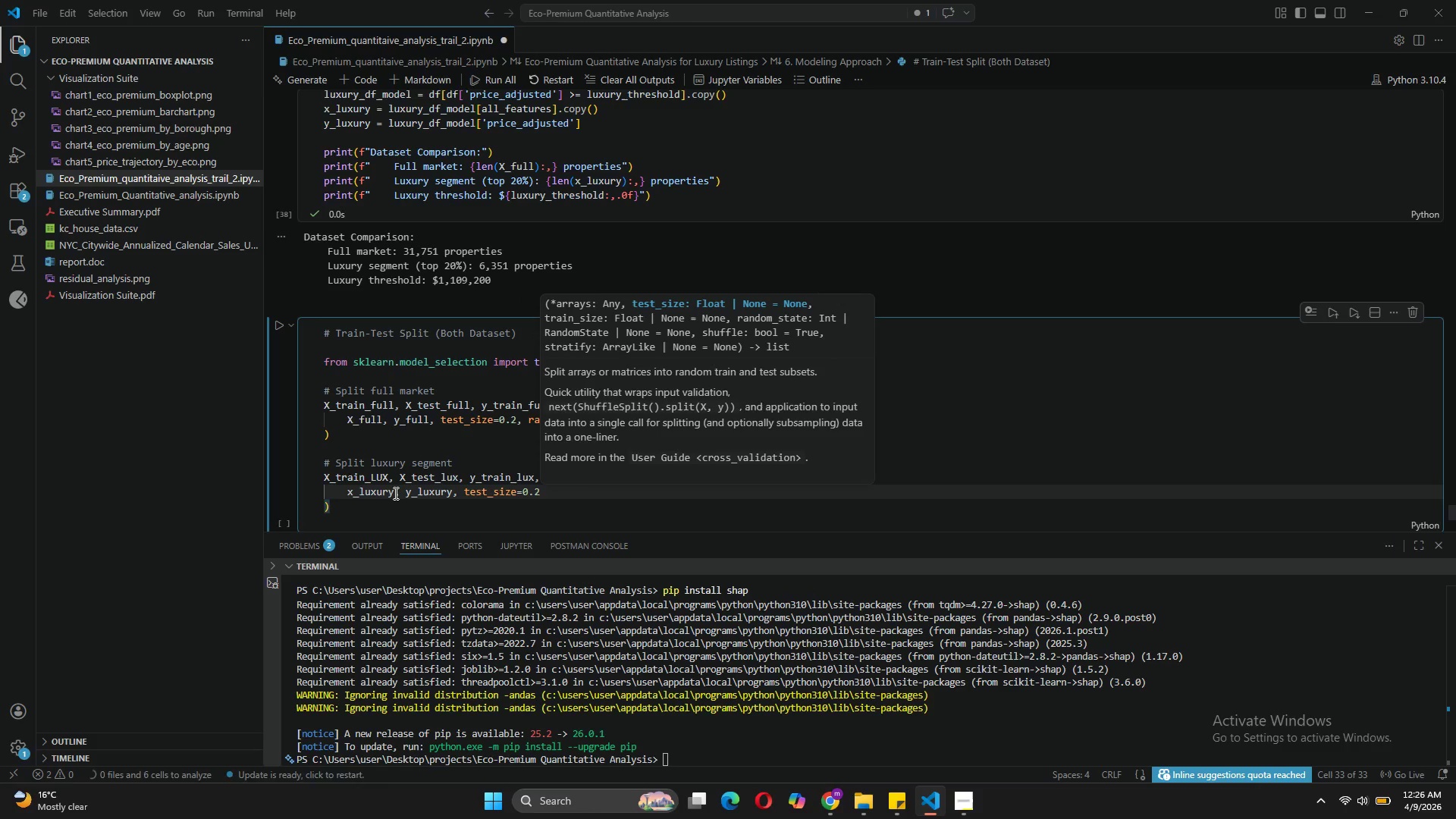 
wait(5.62)
 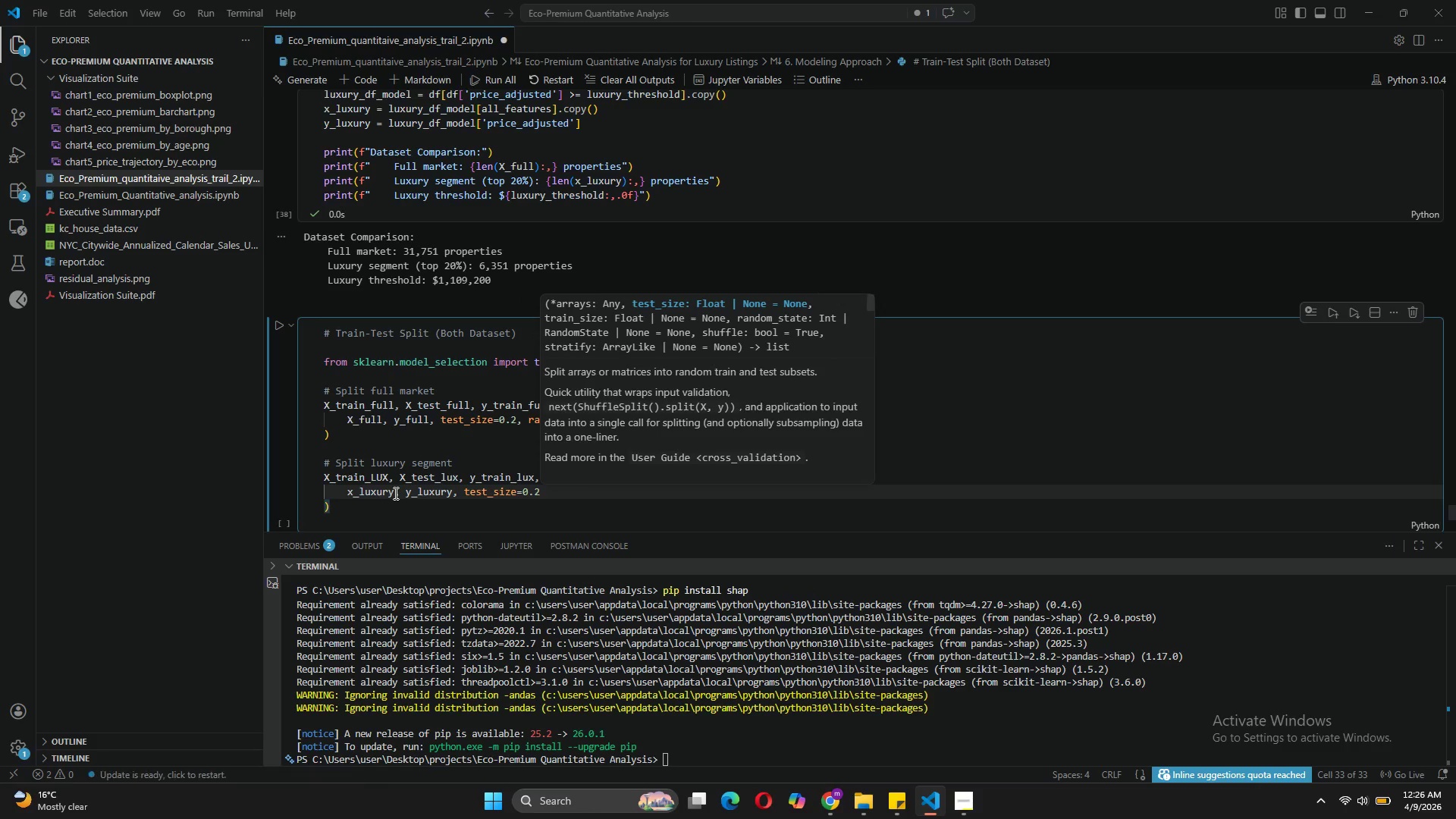 
type(, random_state=42)
 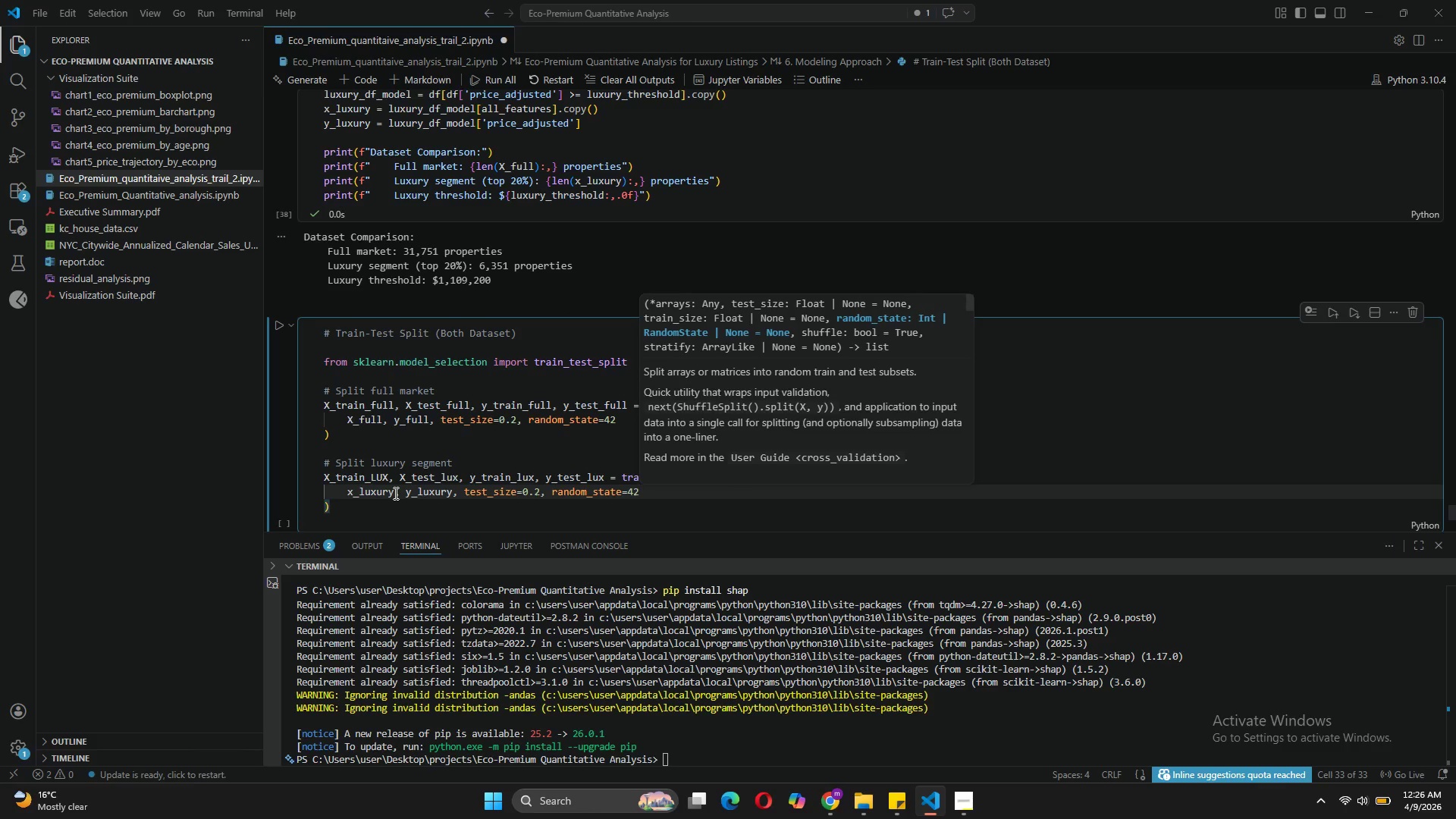 
left_click([504, 417])
 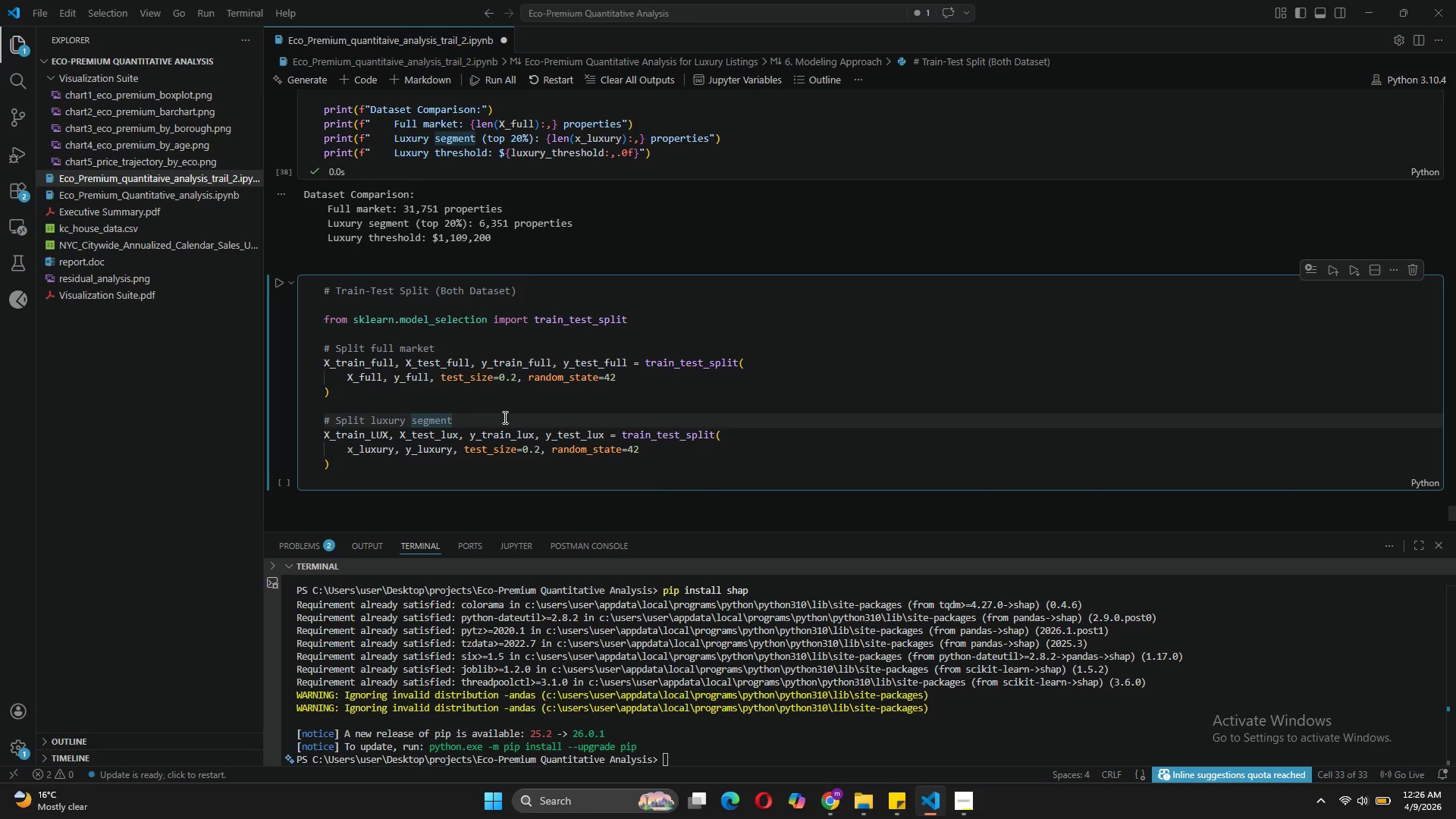 
left_click([362, 462])
 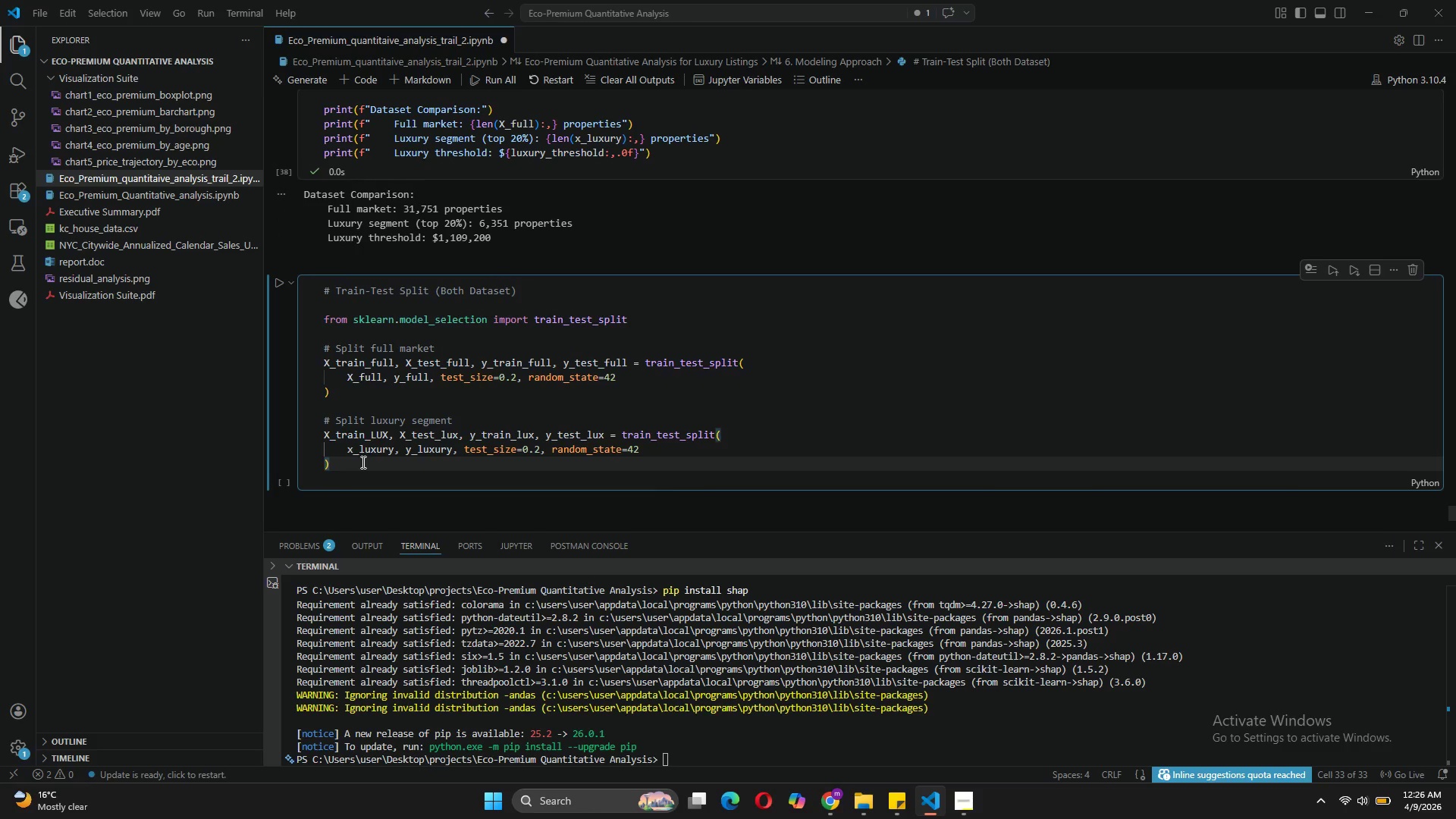 
key(Enter)
 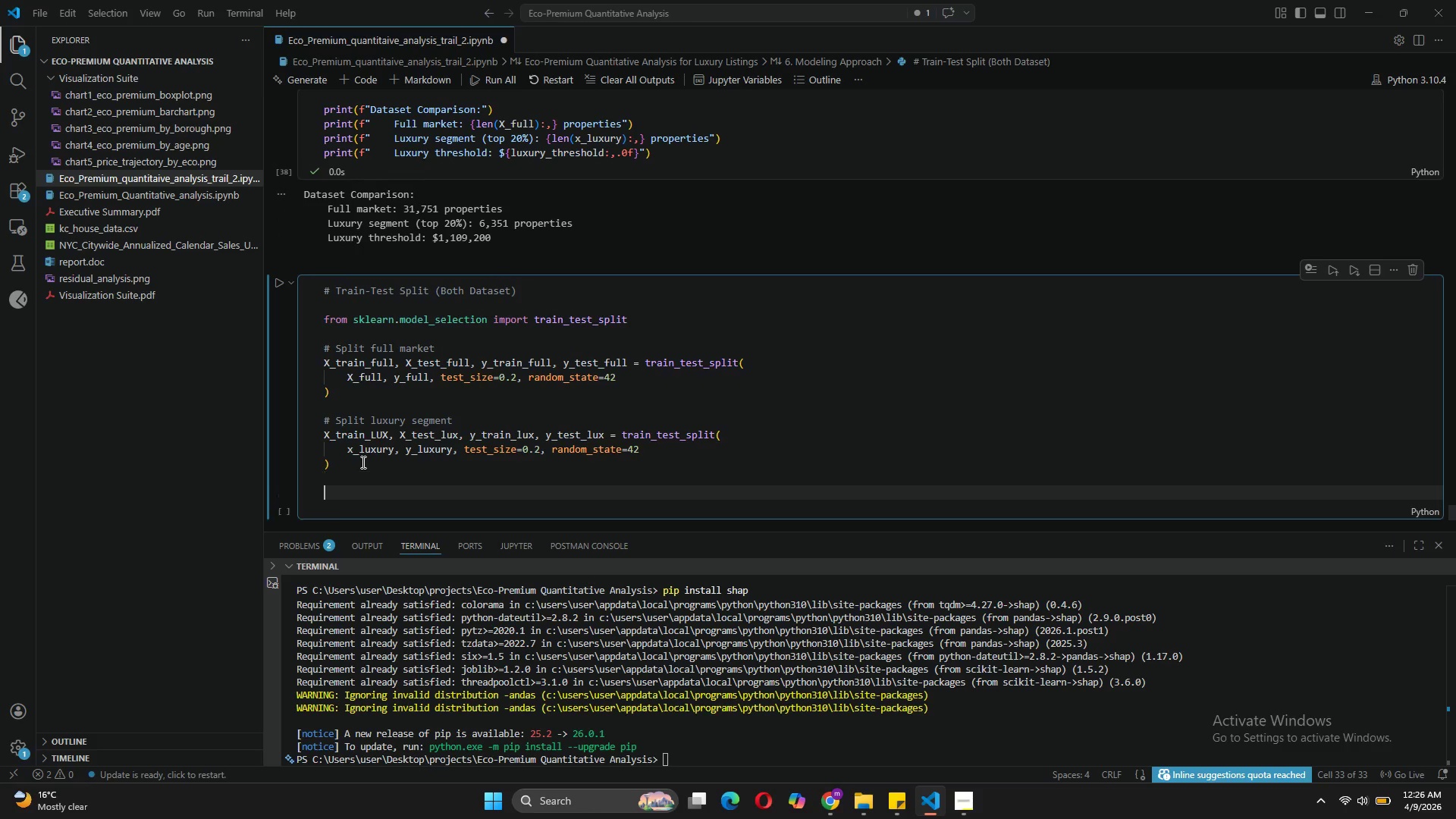 
key(Enter)
 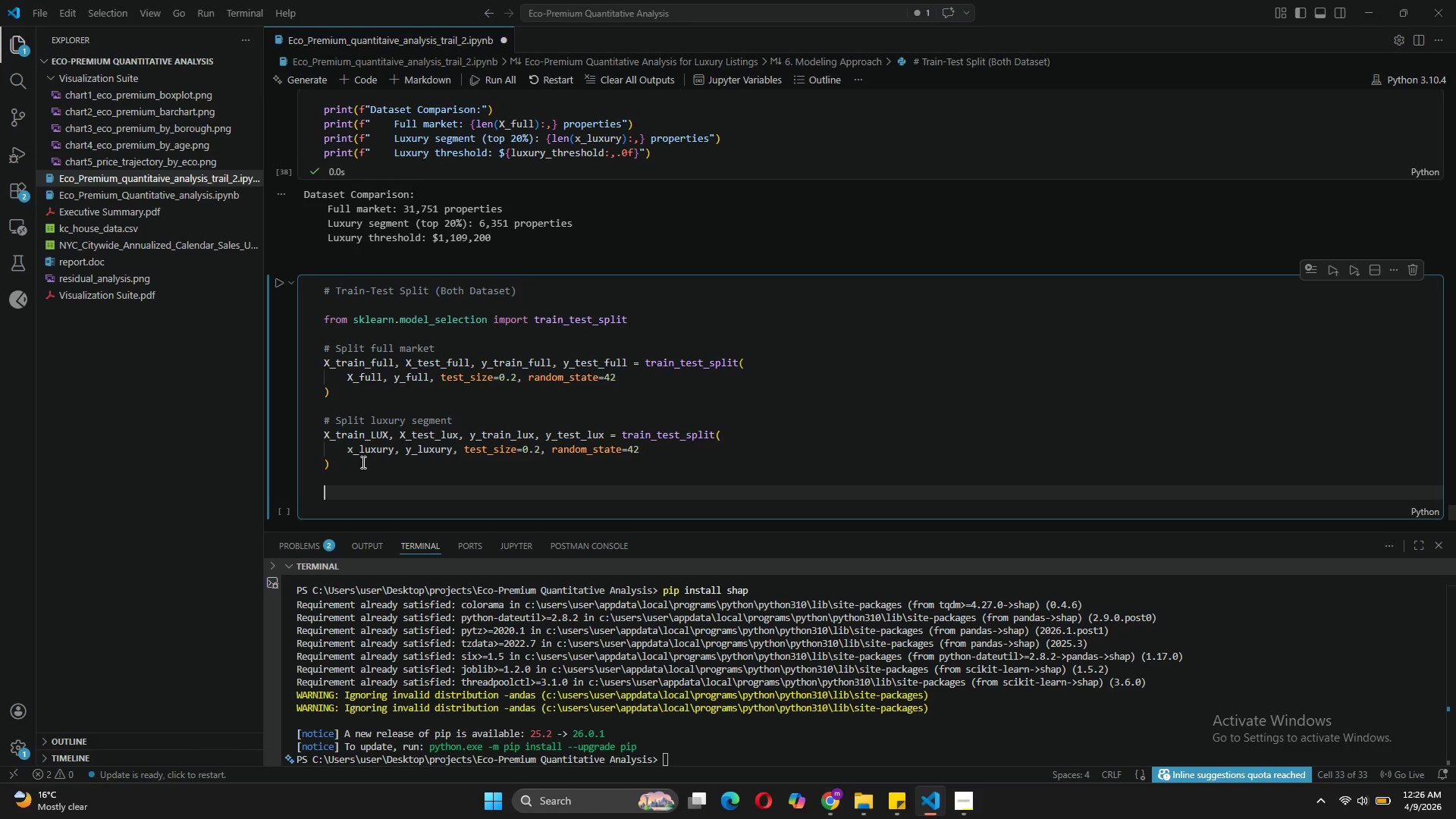 
type(print*)
key(Backspace)
type((])
key(Backspace)
type(\n)
key(Backspace)
key(Backspace)
type("\n Train-Test Splits:)
 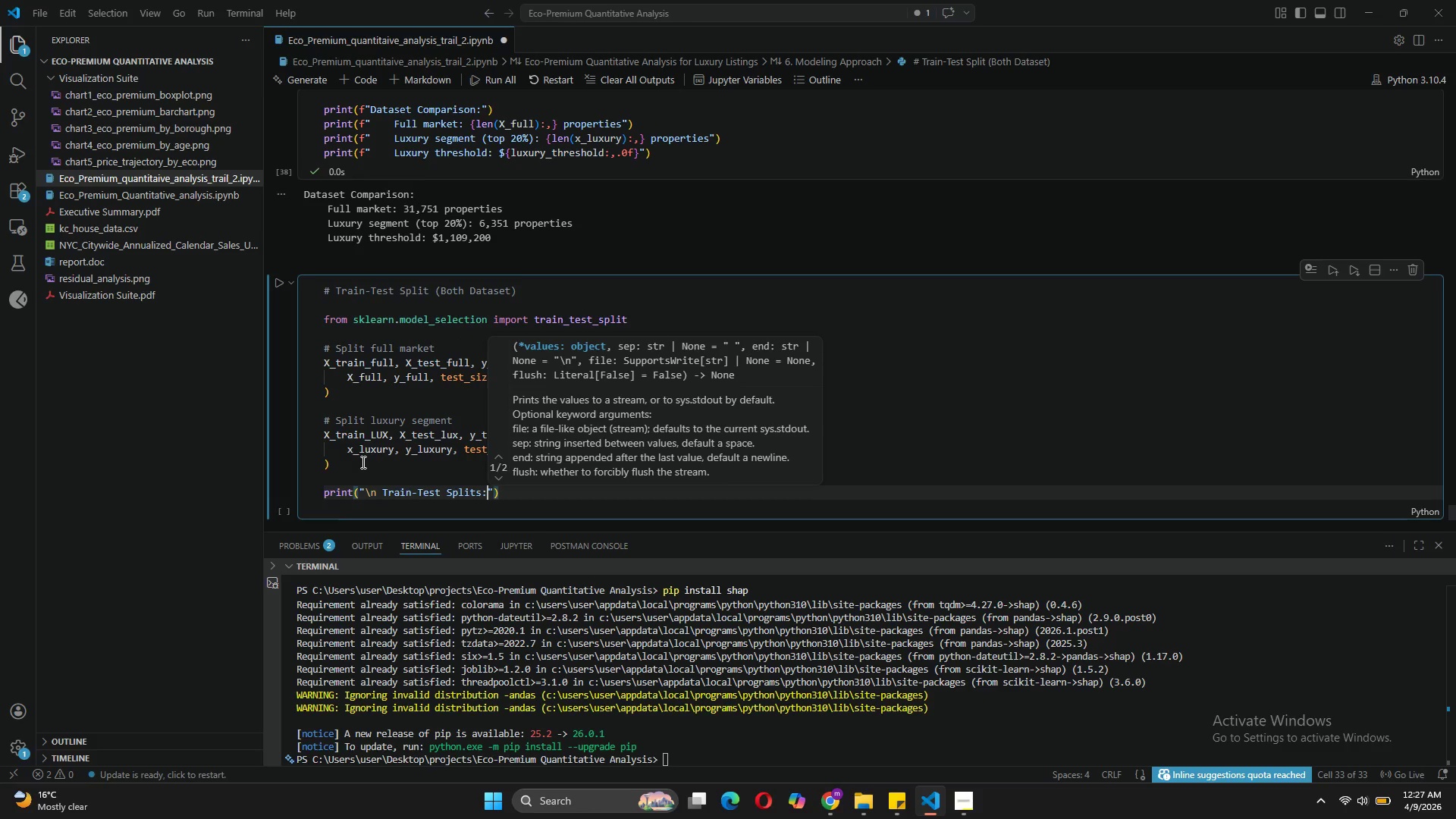 
key(ArrowRight)
 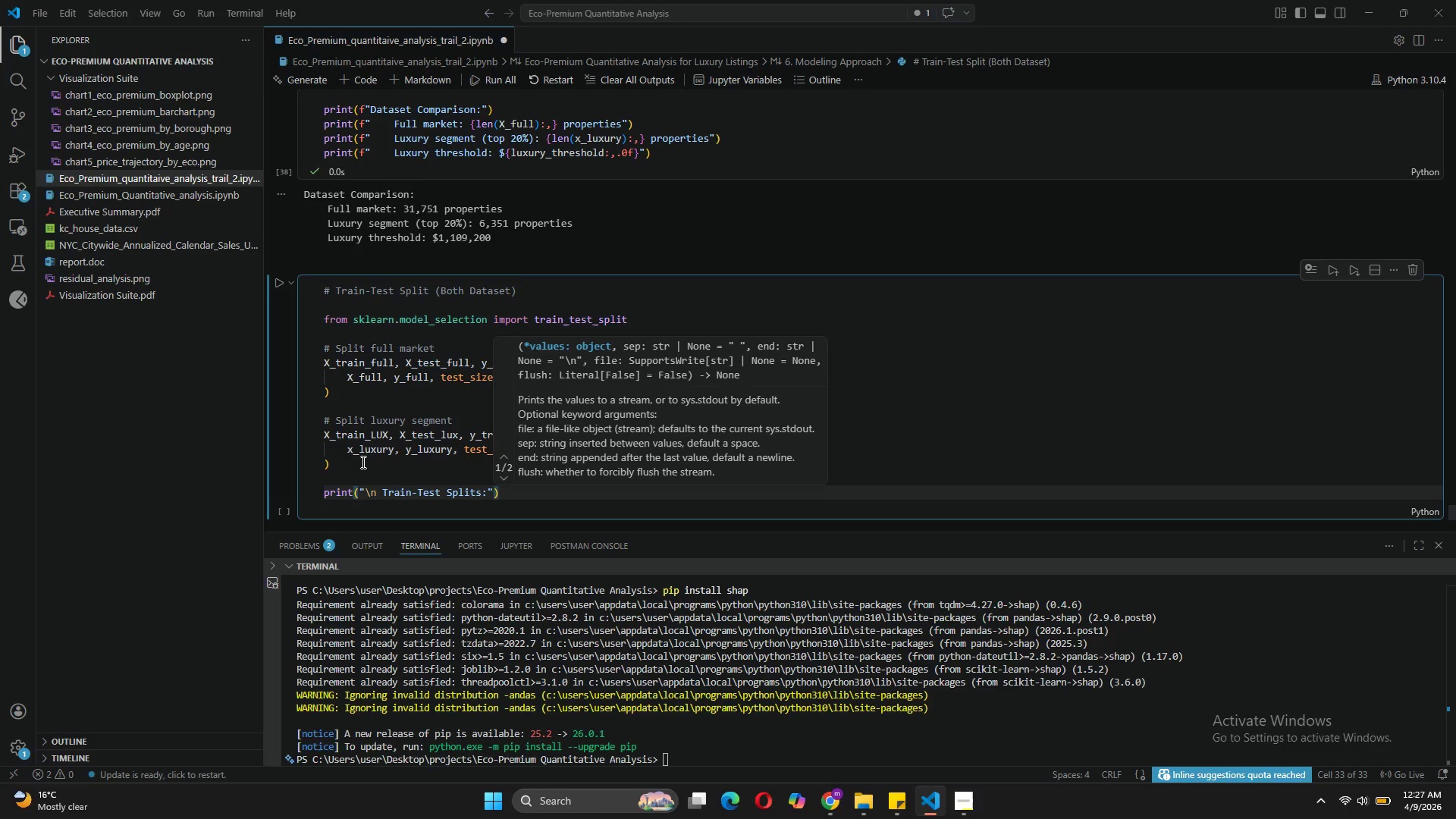 
key(ArrowRight)
 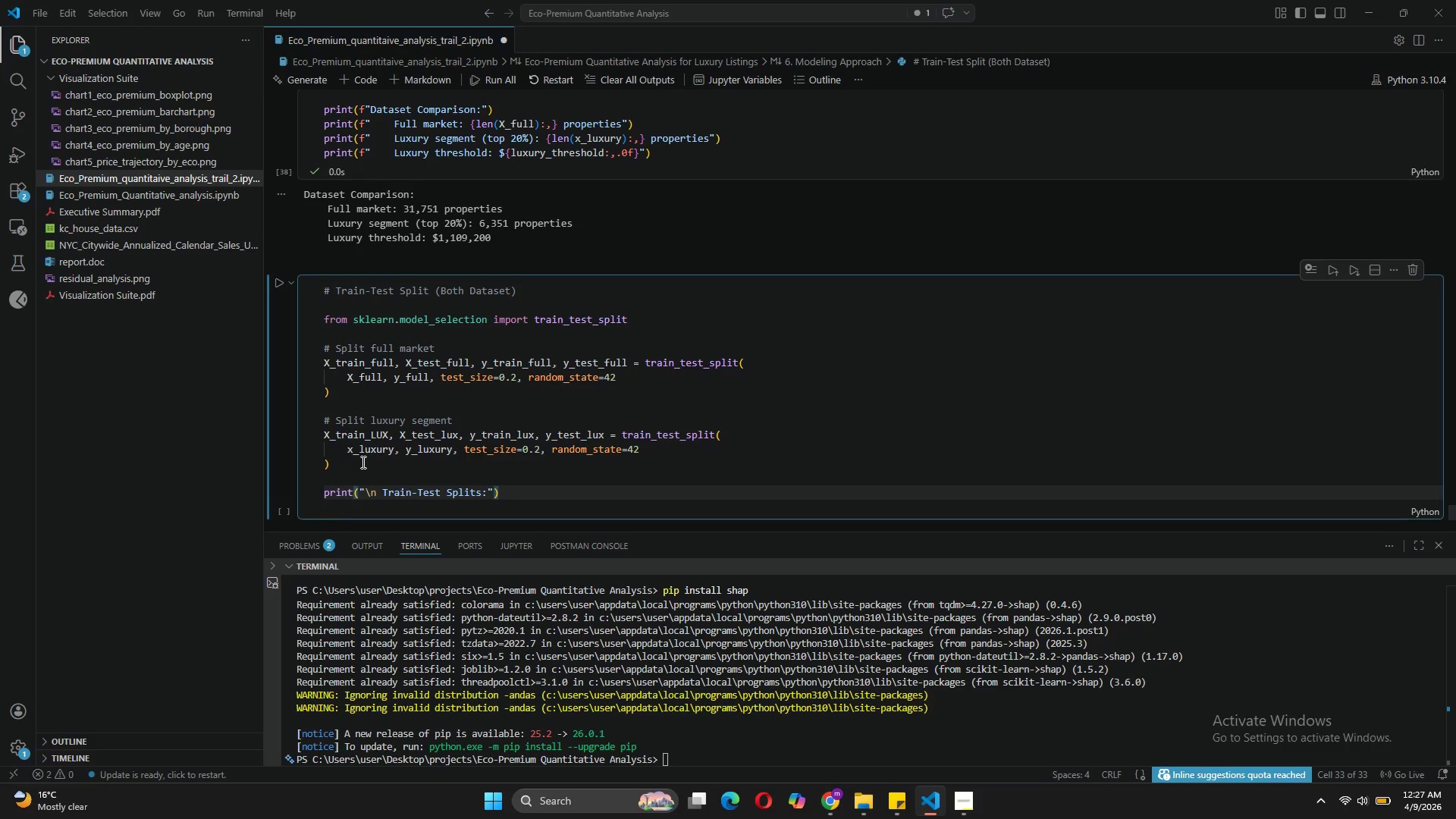 
key(Enter)
 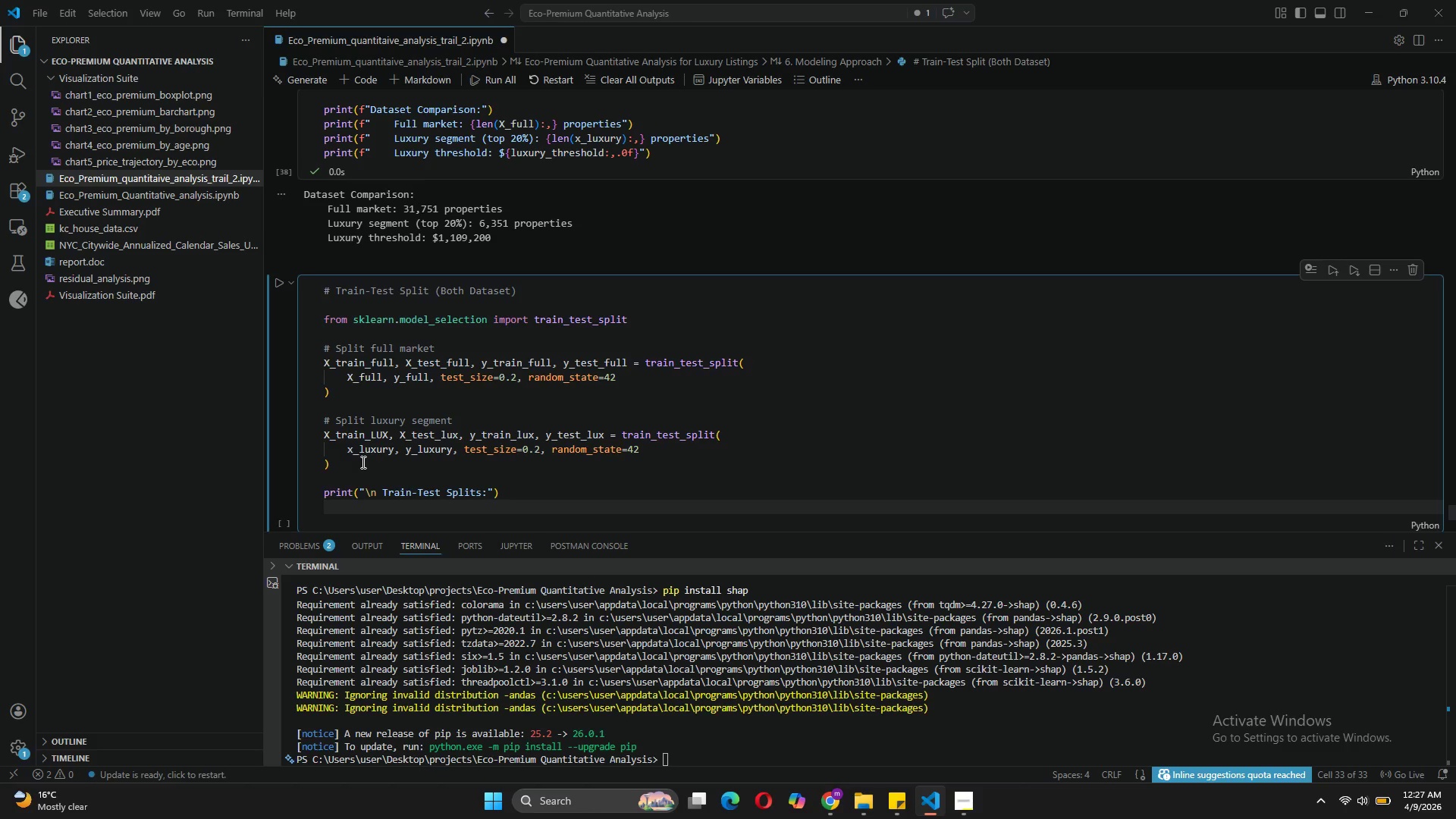 
type(print(f")
key(Tab)
key(Backspace)
key(Backspace)
key(Backspace)
key(Backspace)
key(Tab)
 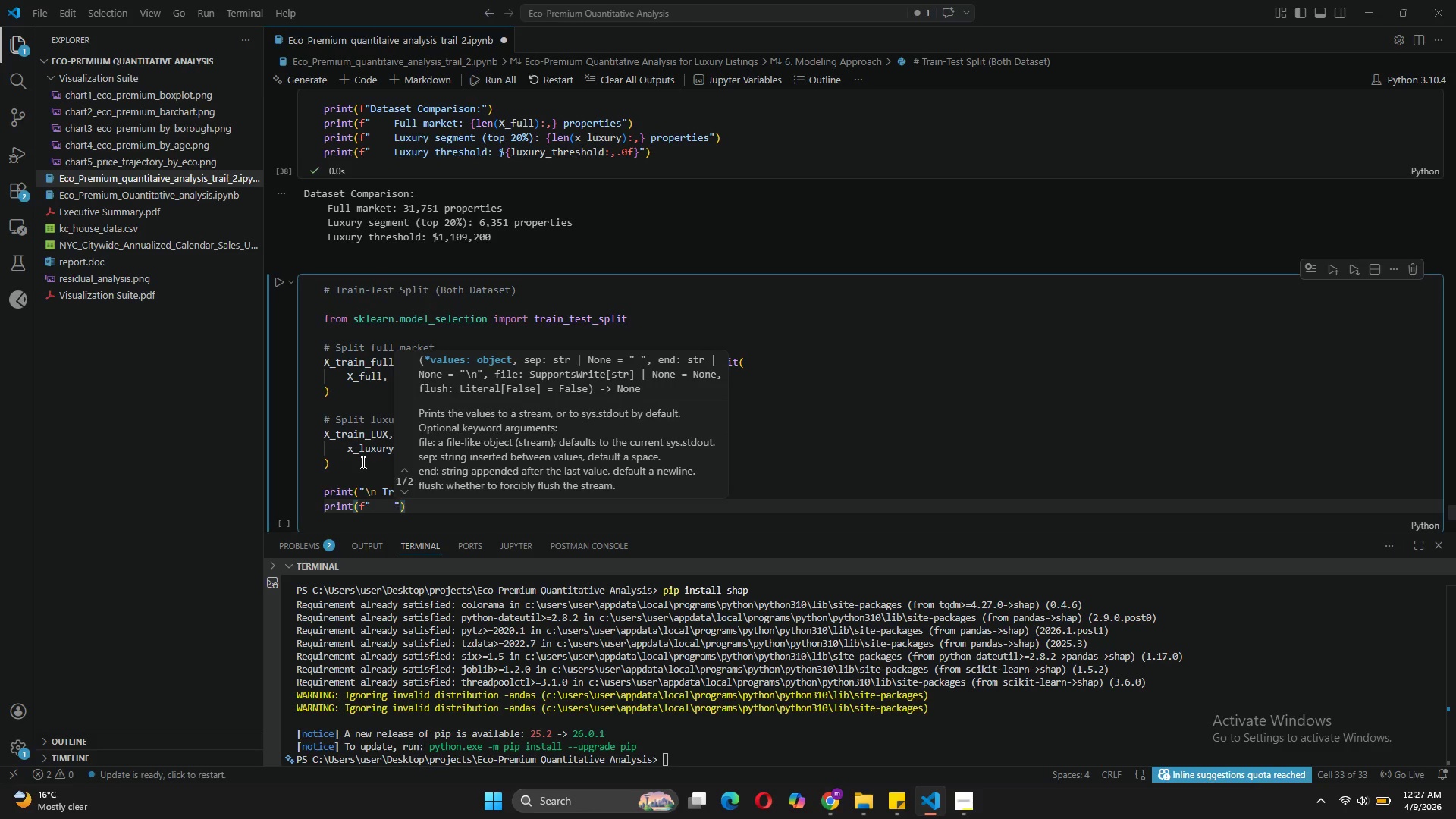 
type(Full Market:)
 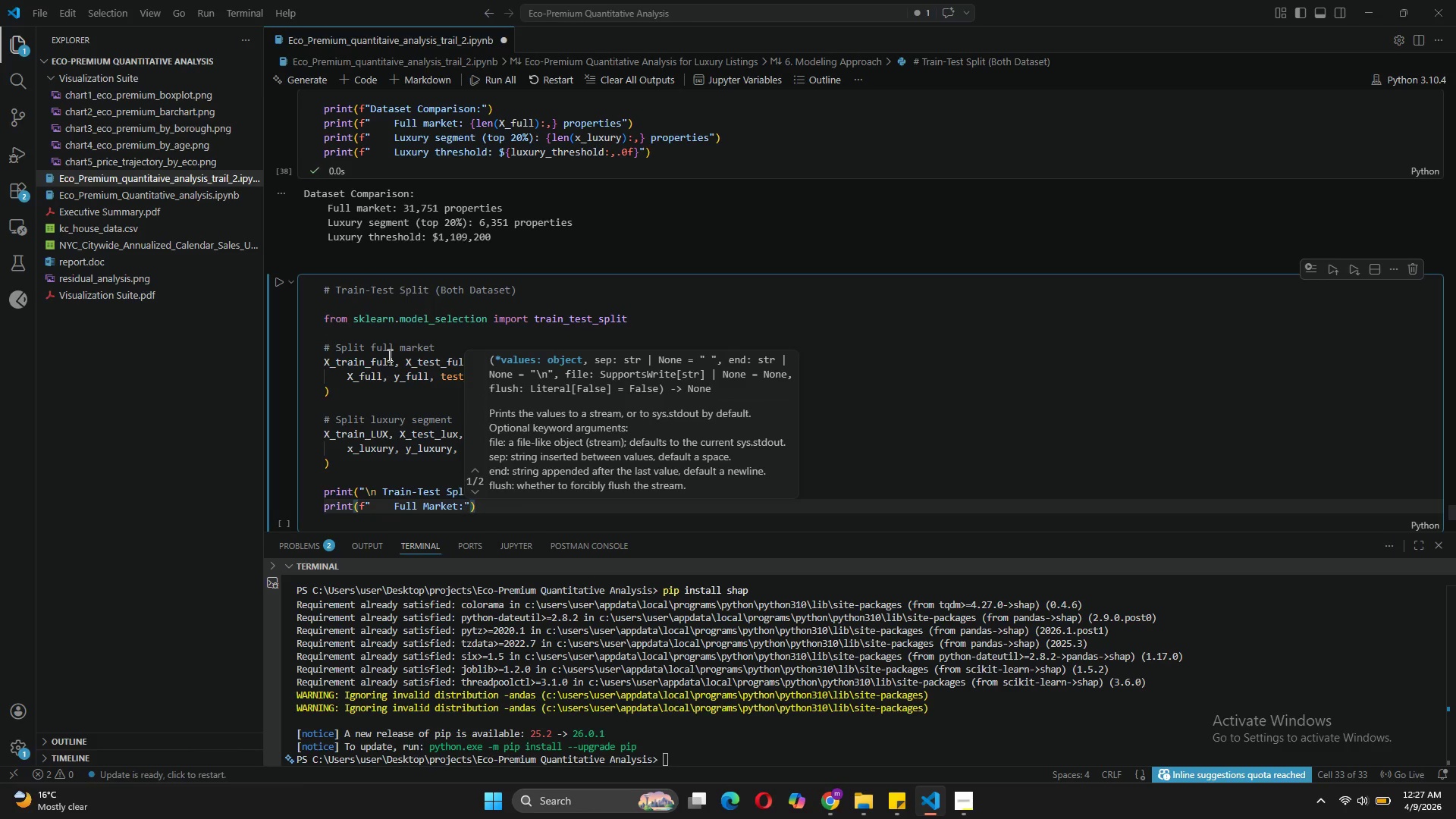 
left_click([340, 350])
 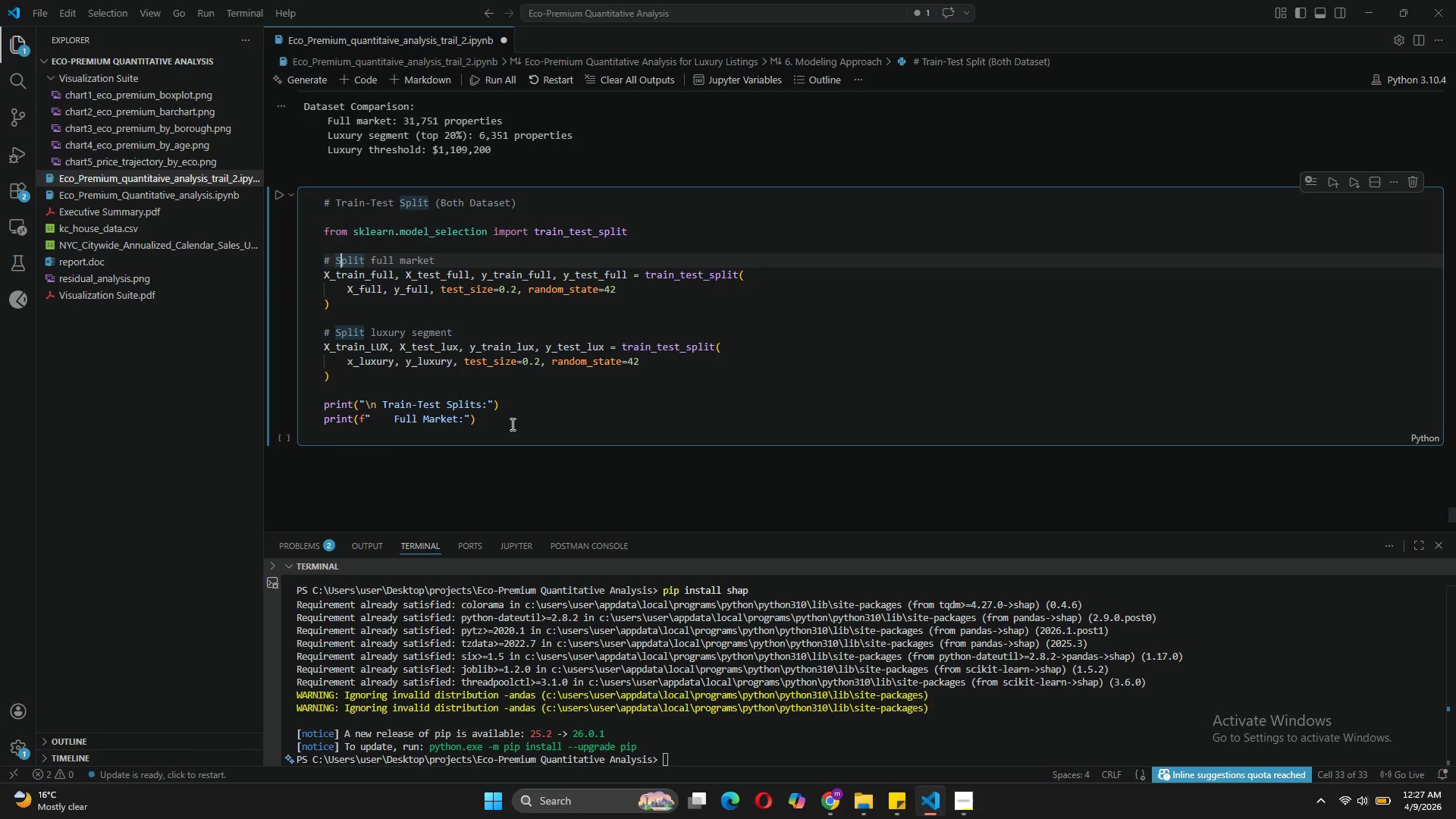 
left_click([490, 414])
 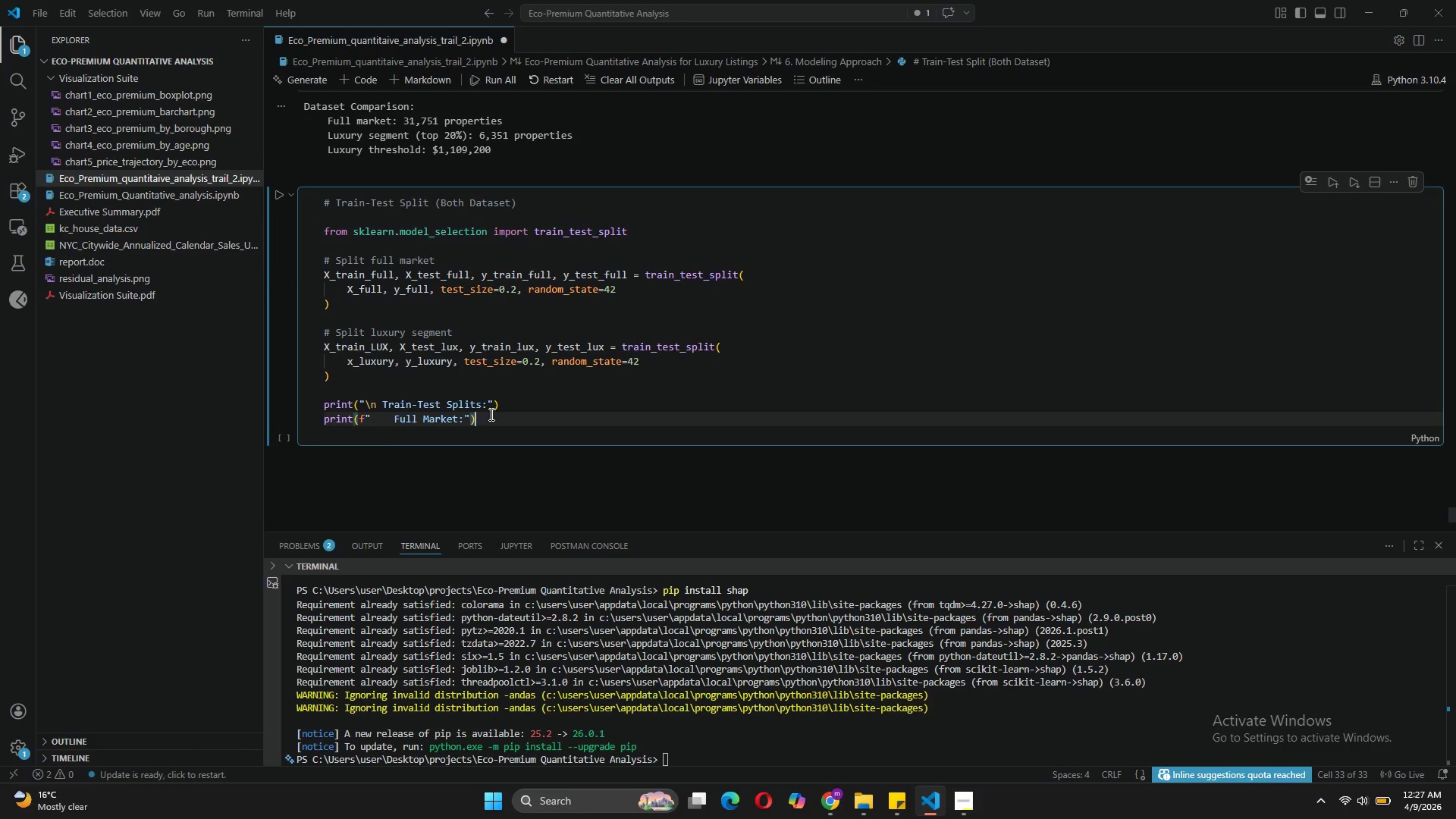 
key(Enter)
 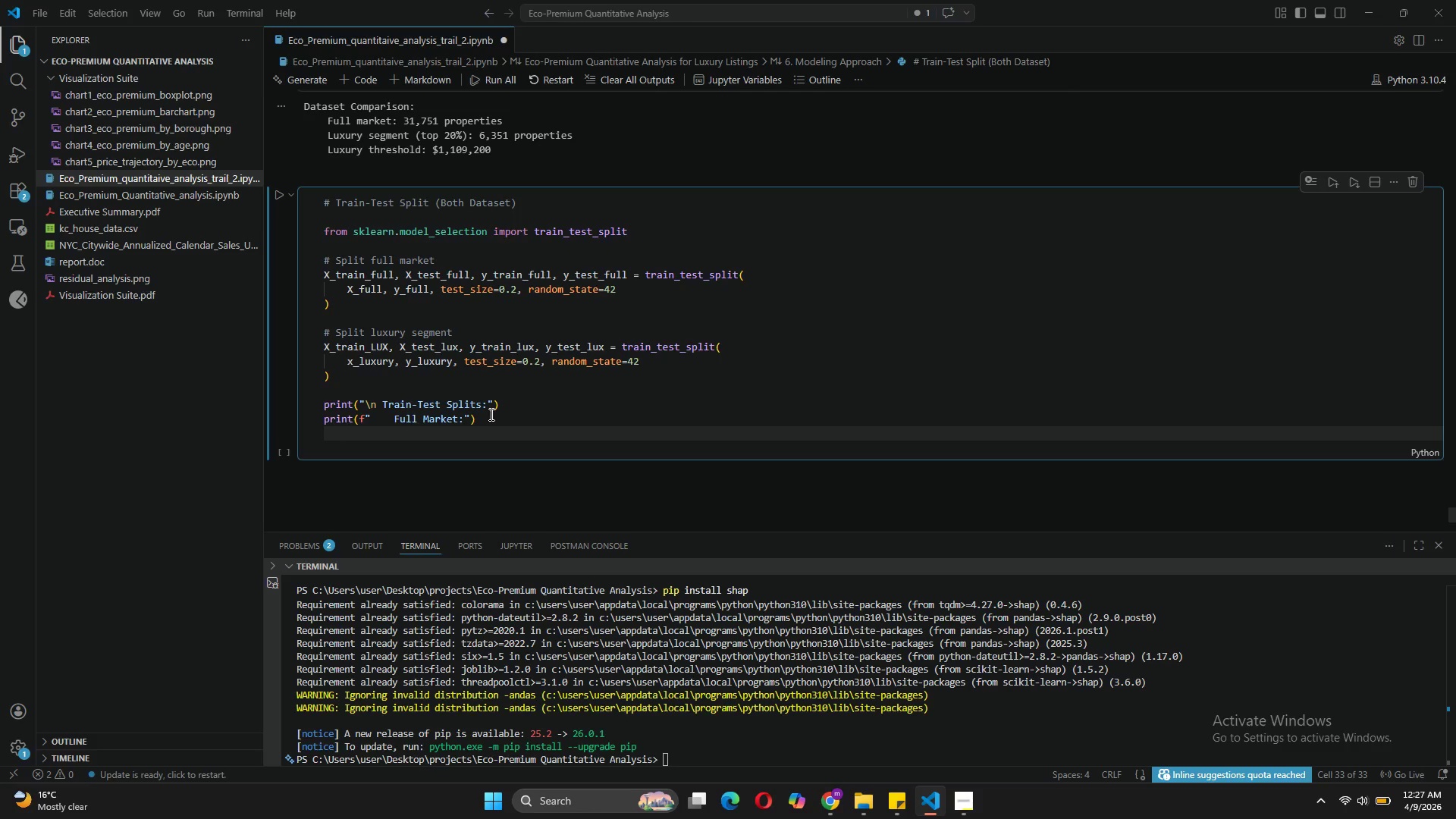 
type(print(f")
key(Tab)
key(Backspace)
key(Backspace)
key(Backspace)
key(Backspace)
key(Tab)
type(  Training: {len(X)
 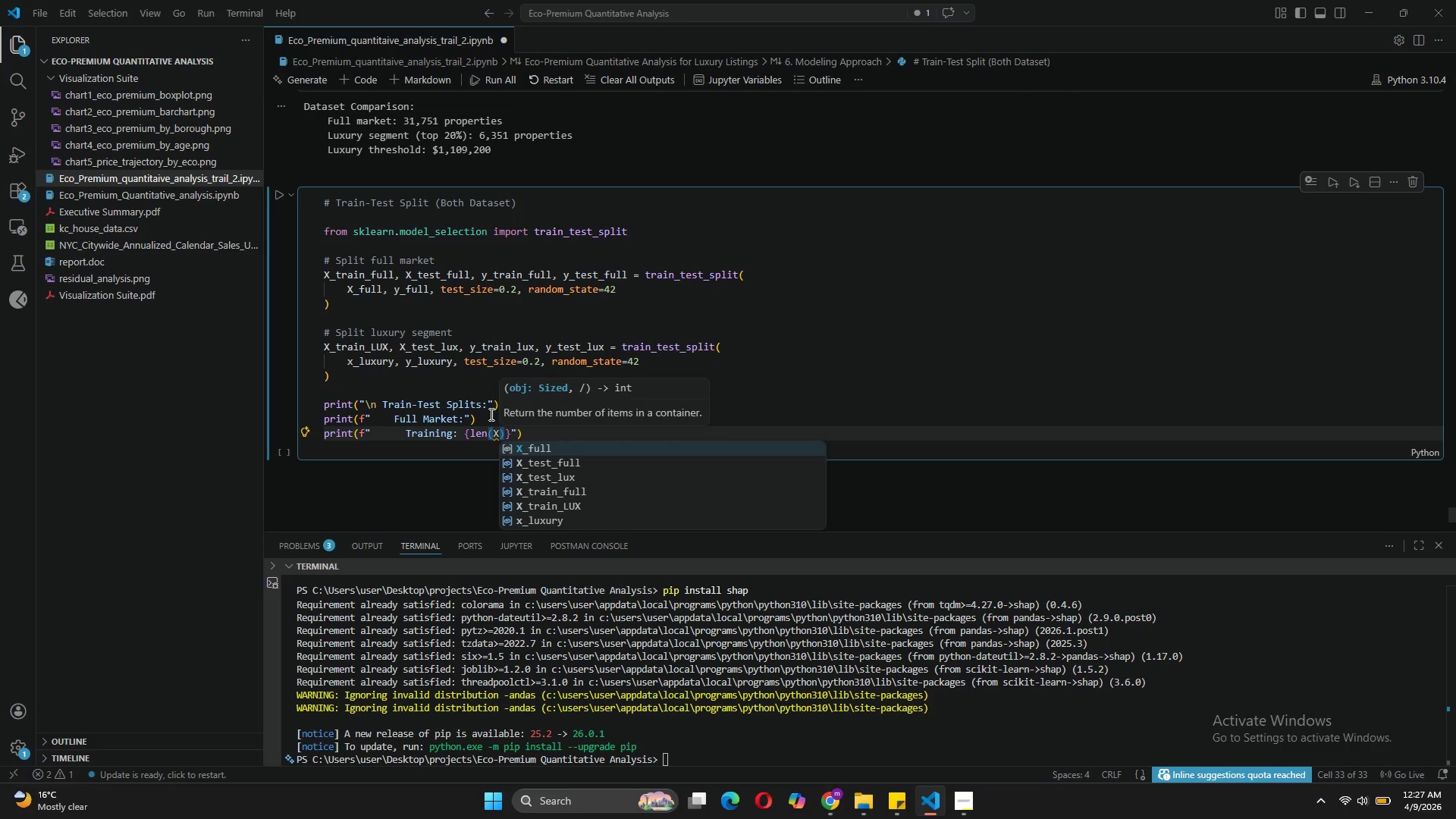 
key(ArrowDown)
 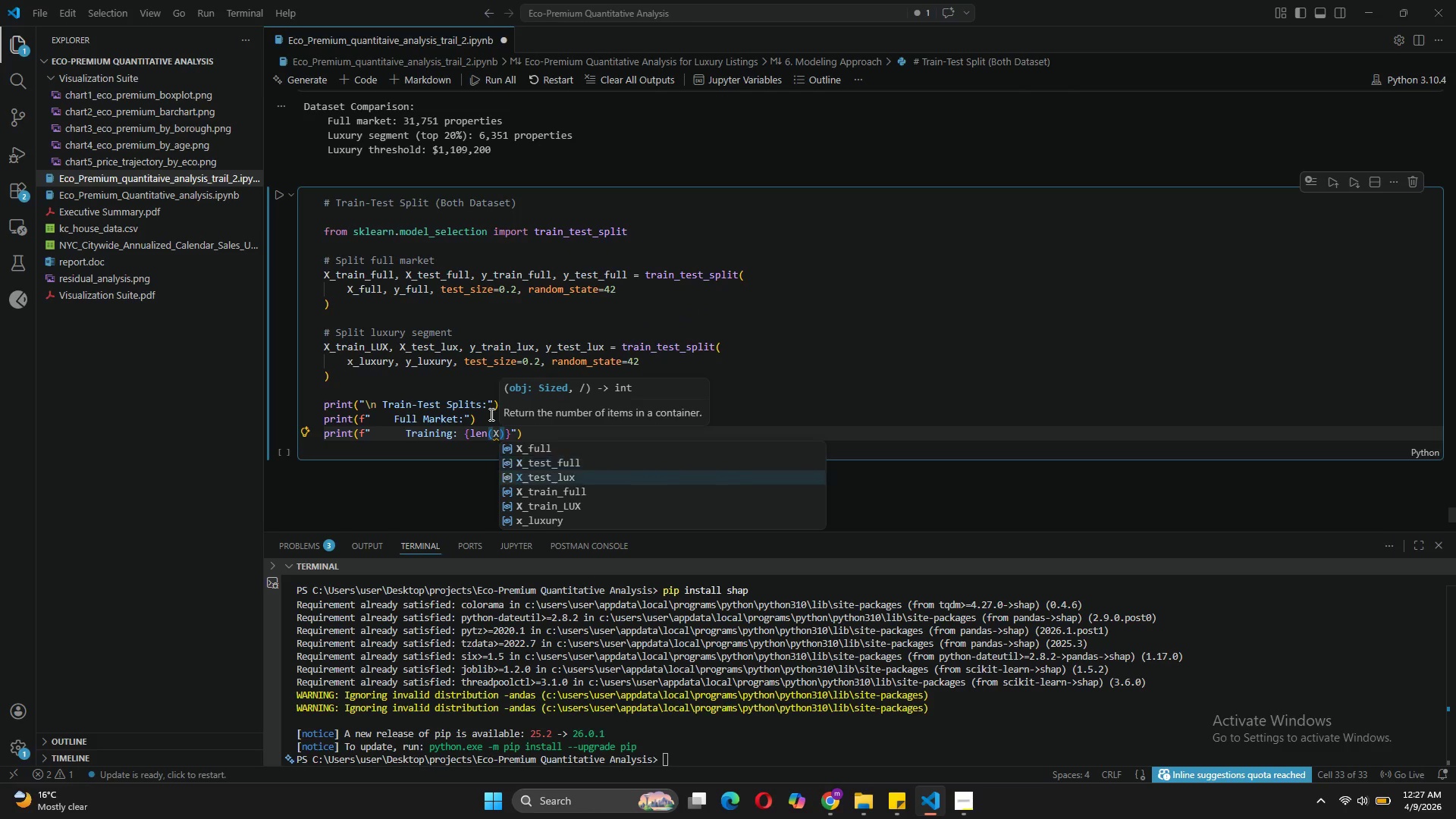 
key(ArrowDown)
 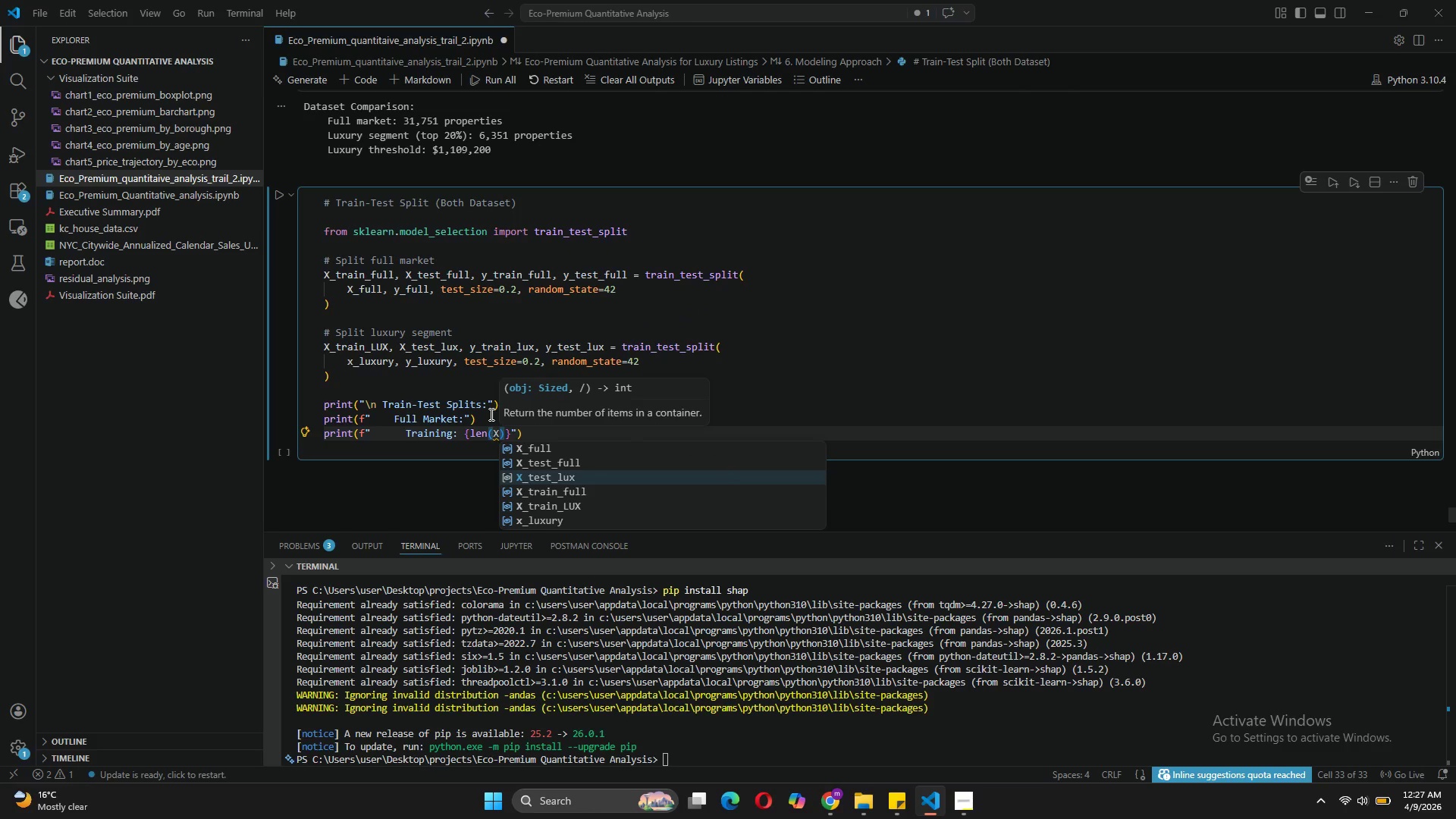 
key(ArrowDown)
 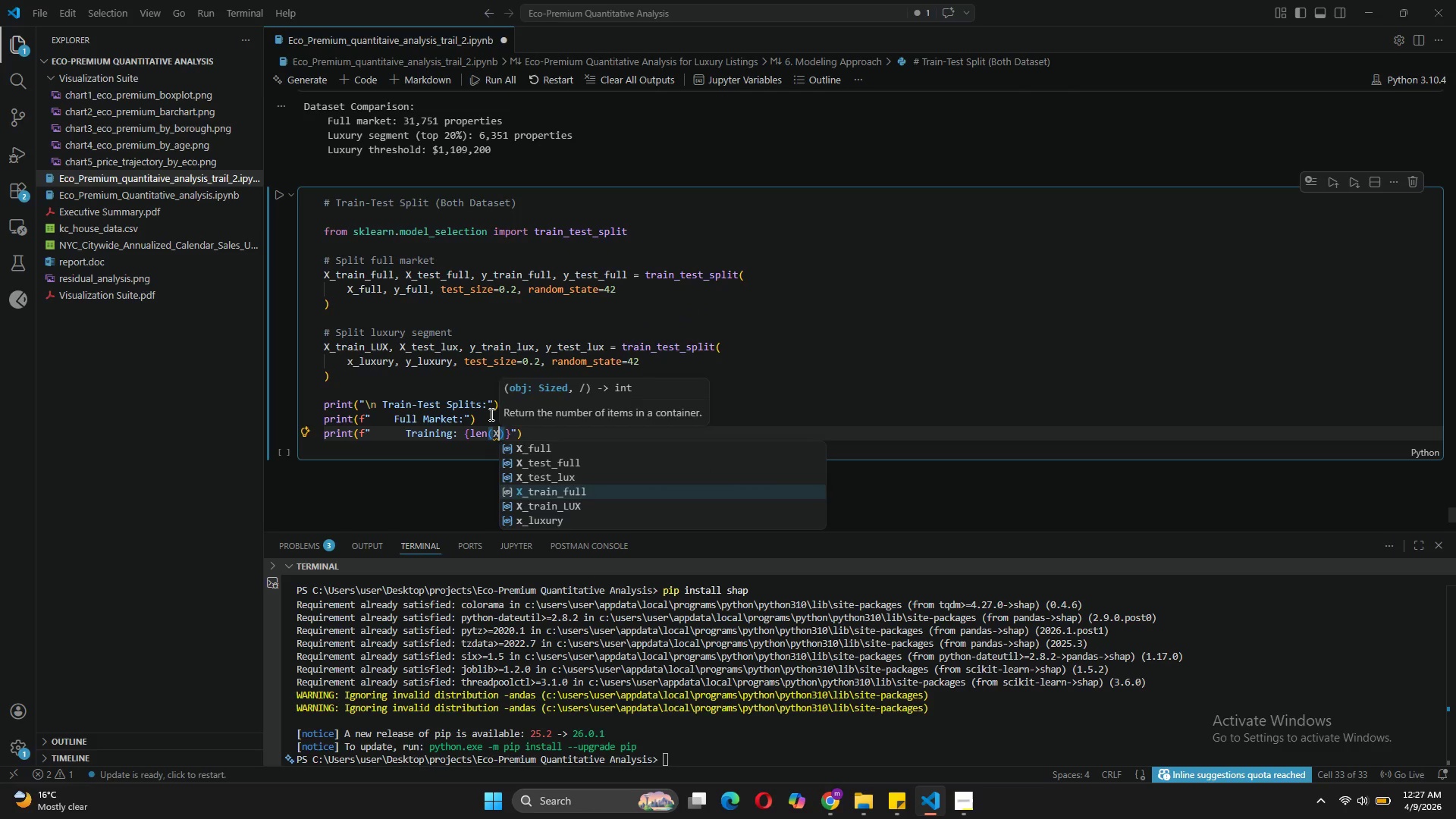 
key(Tab)
 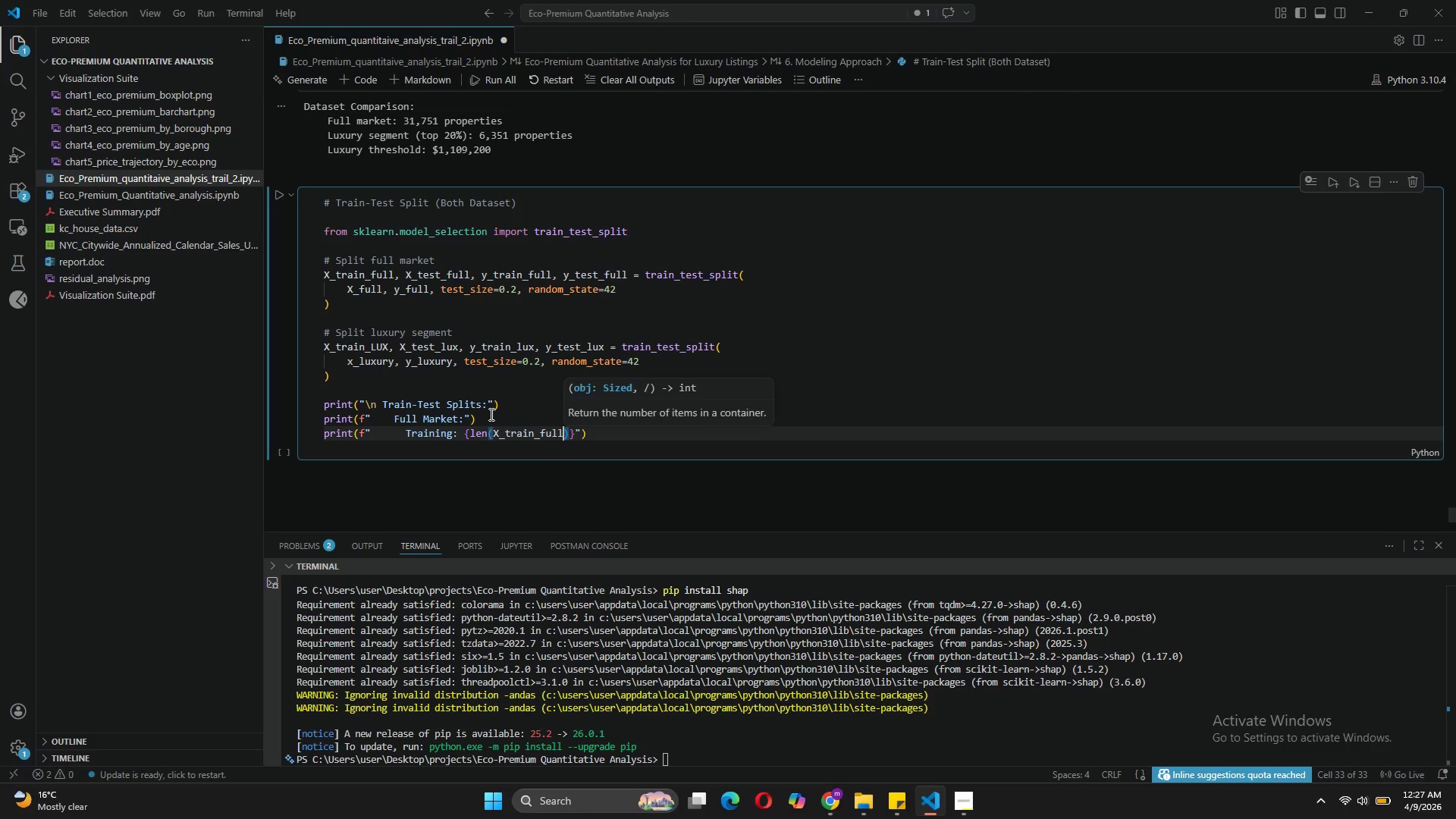 
key(ArrowRight)
 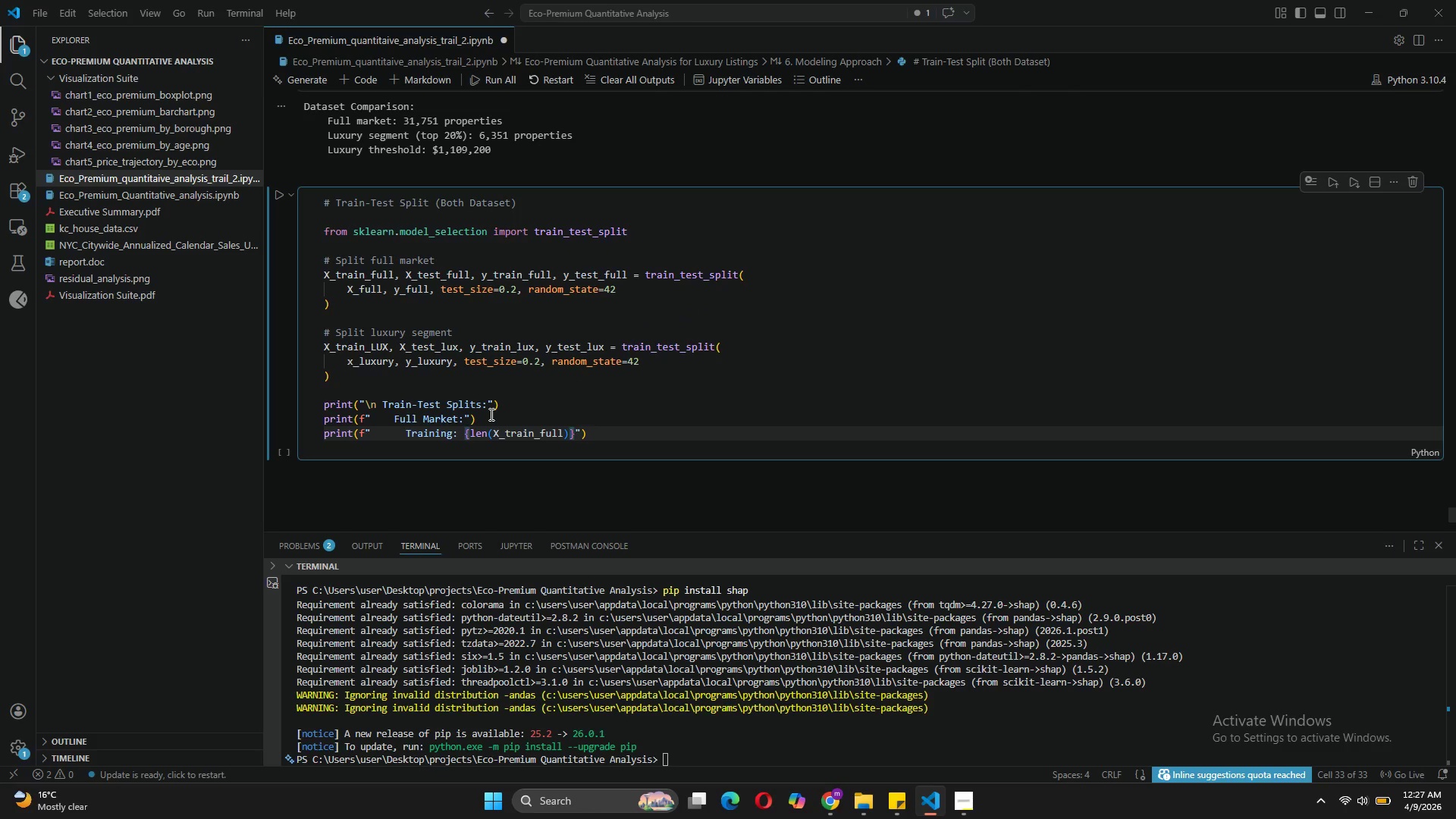 
key(Shift+Semicolon)
 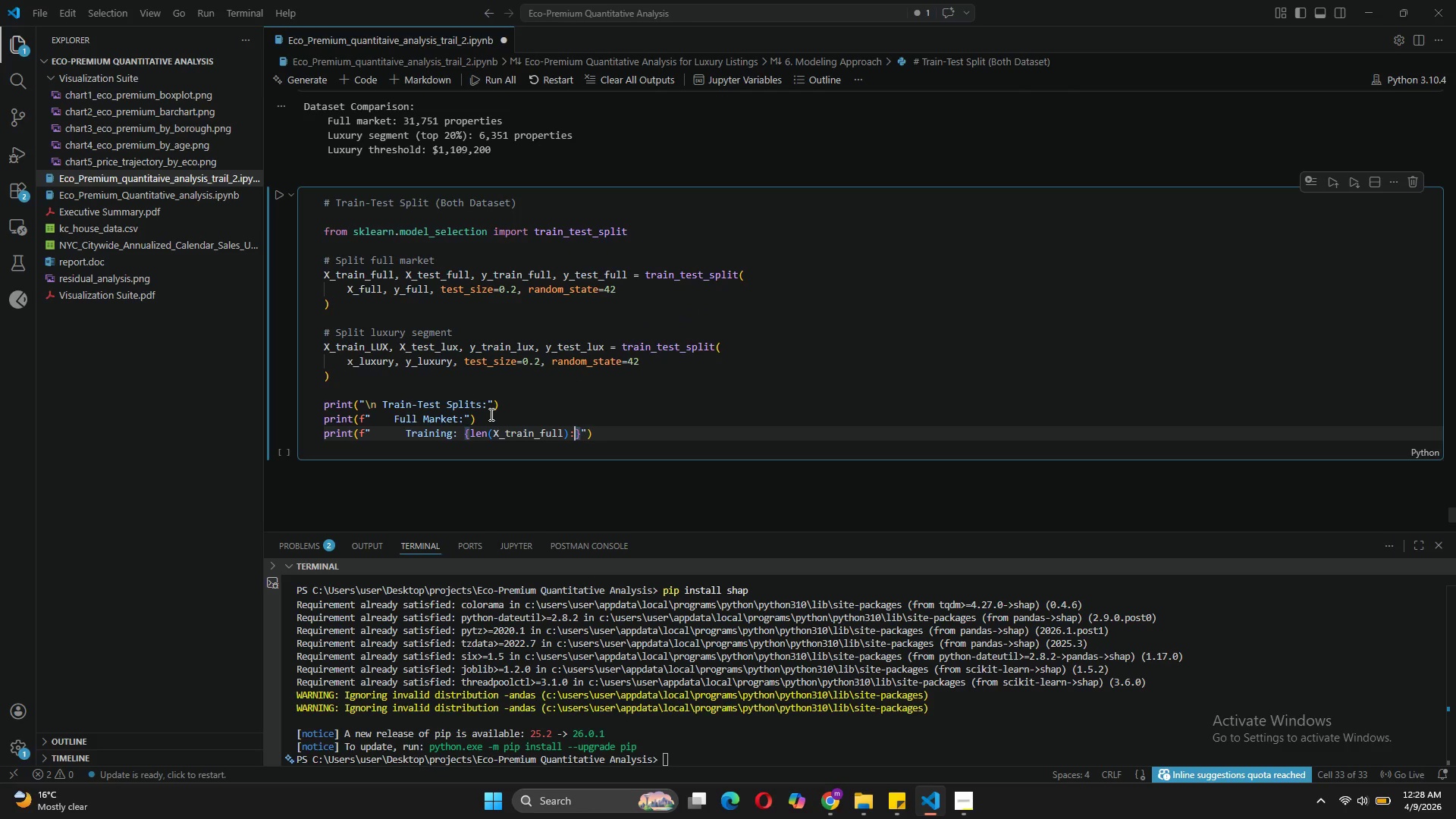 
key(Comma)
 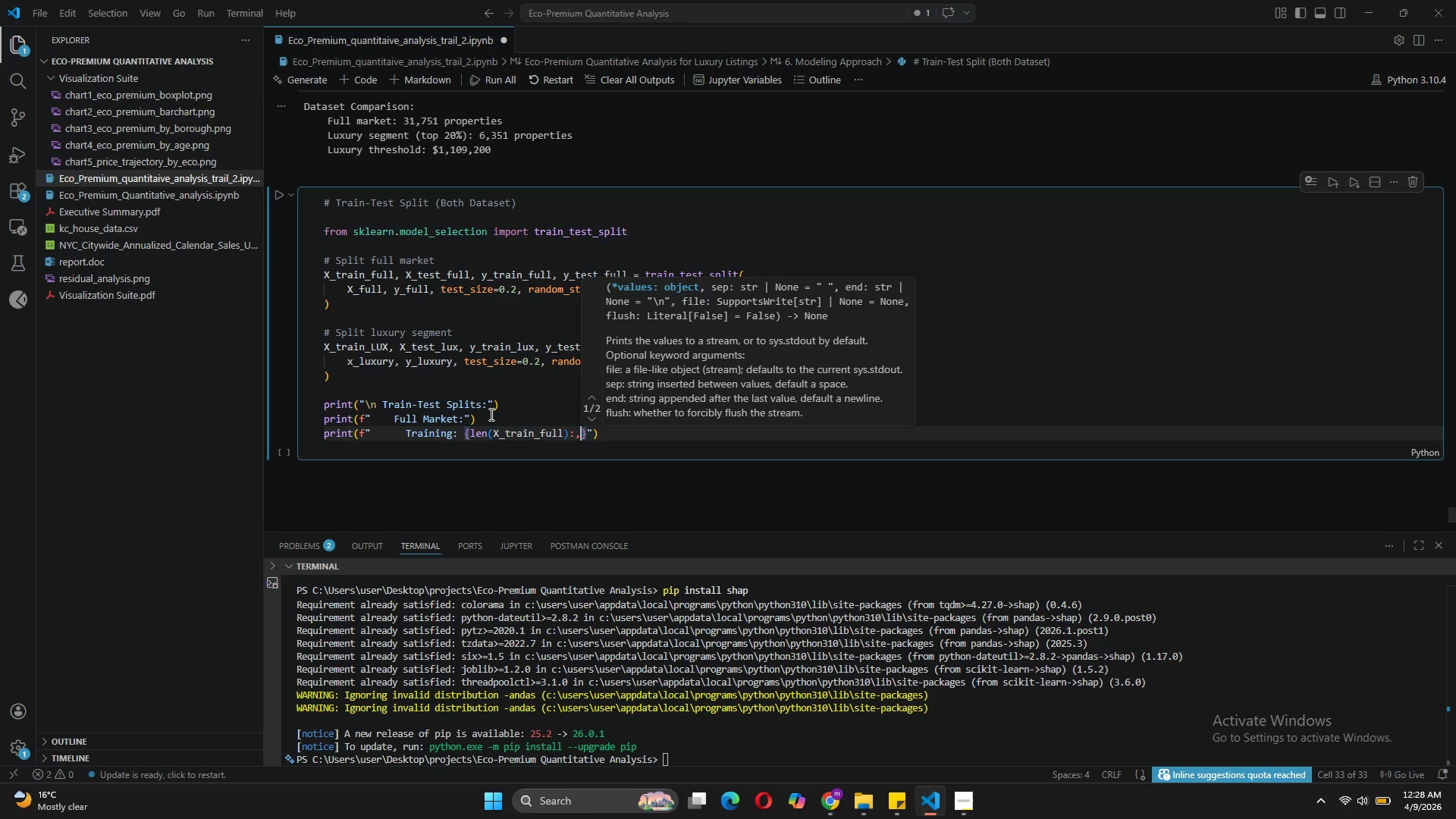 
key(ArrowRight)
 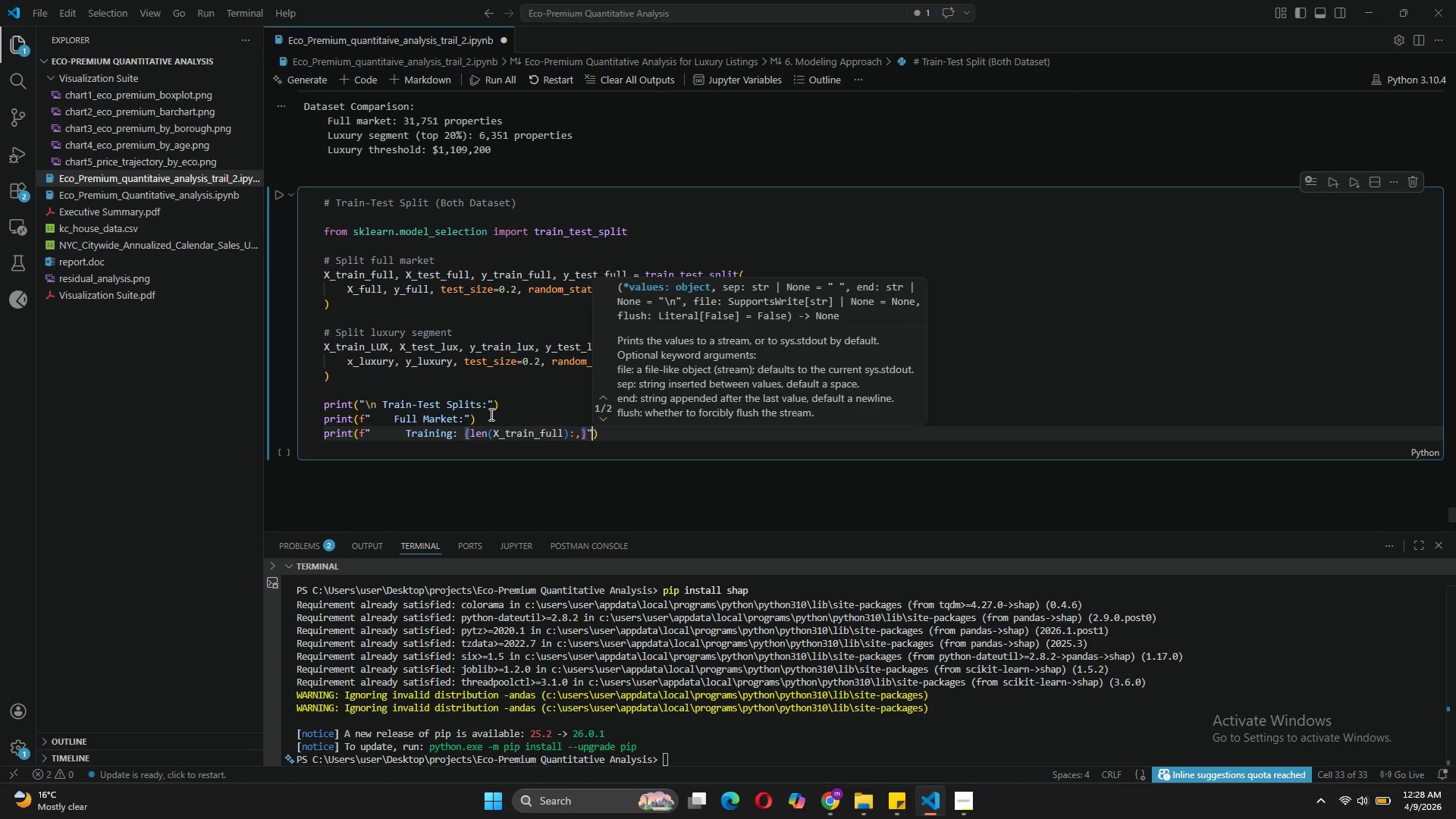 
key(ArrowRight)
 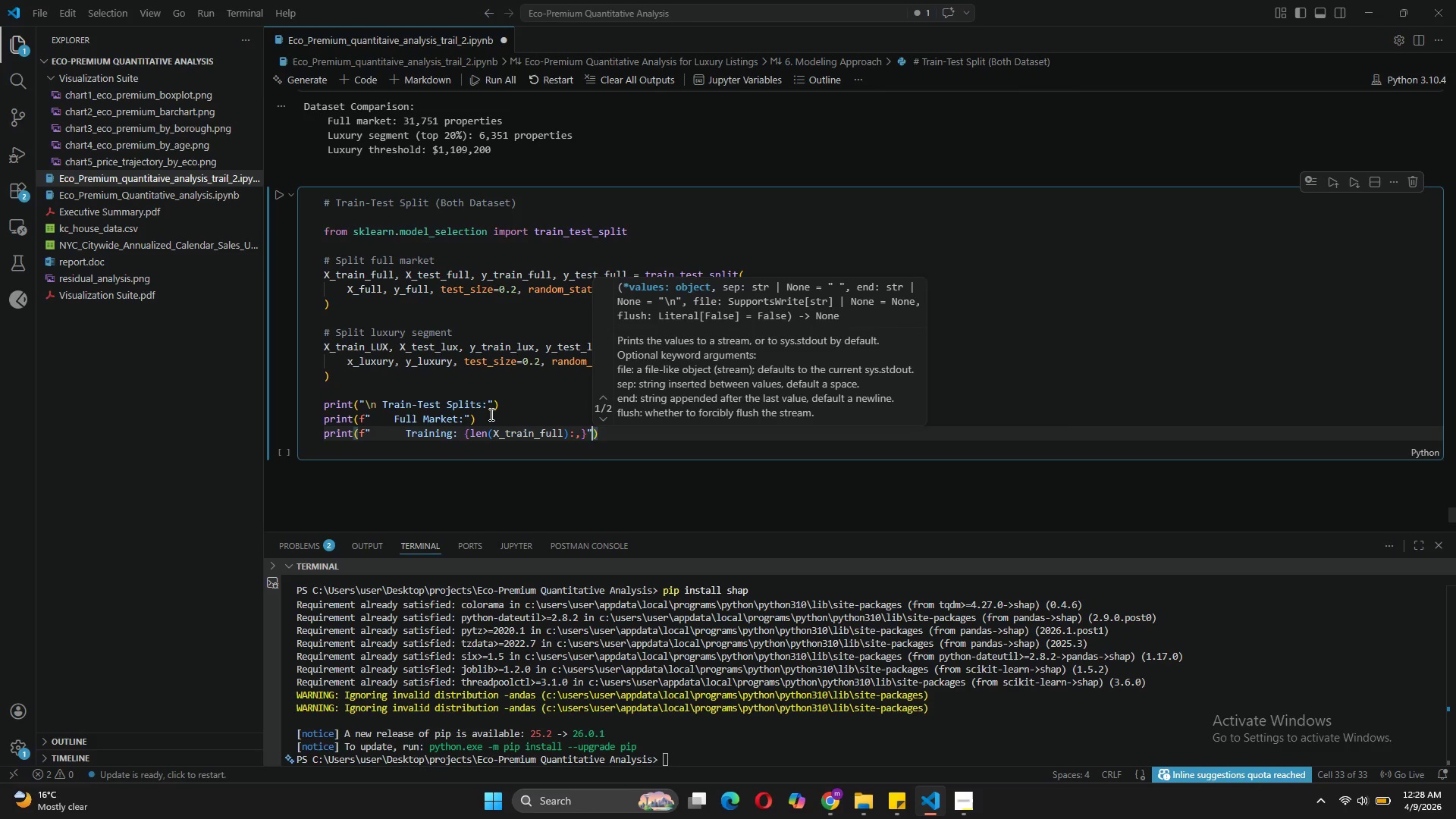 
key(ArrowRight)
 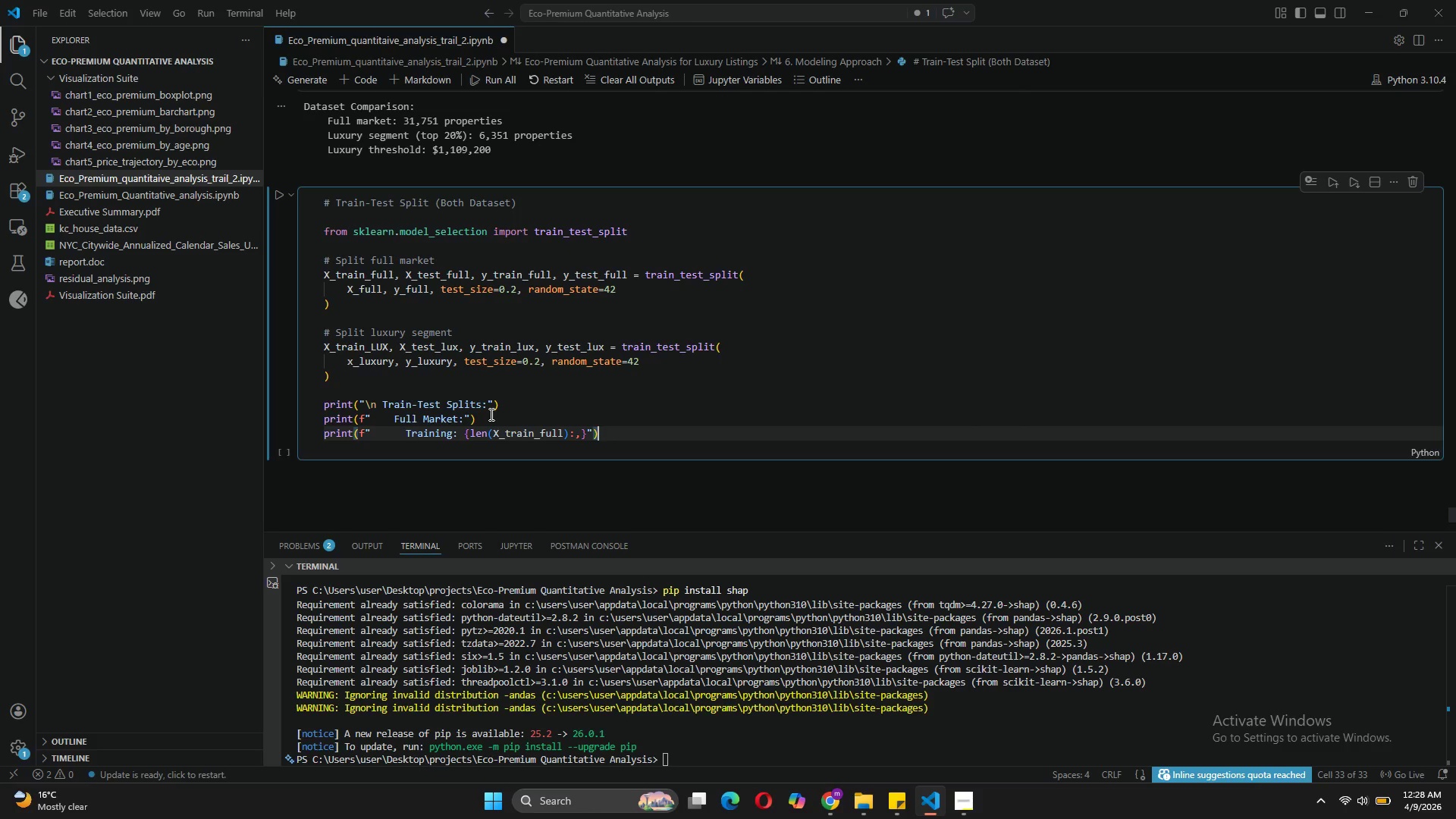 
key(Enter)
 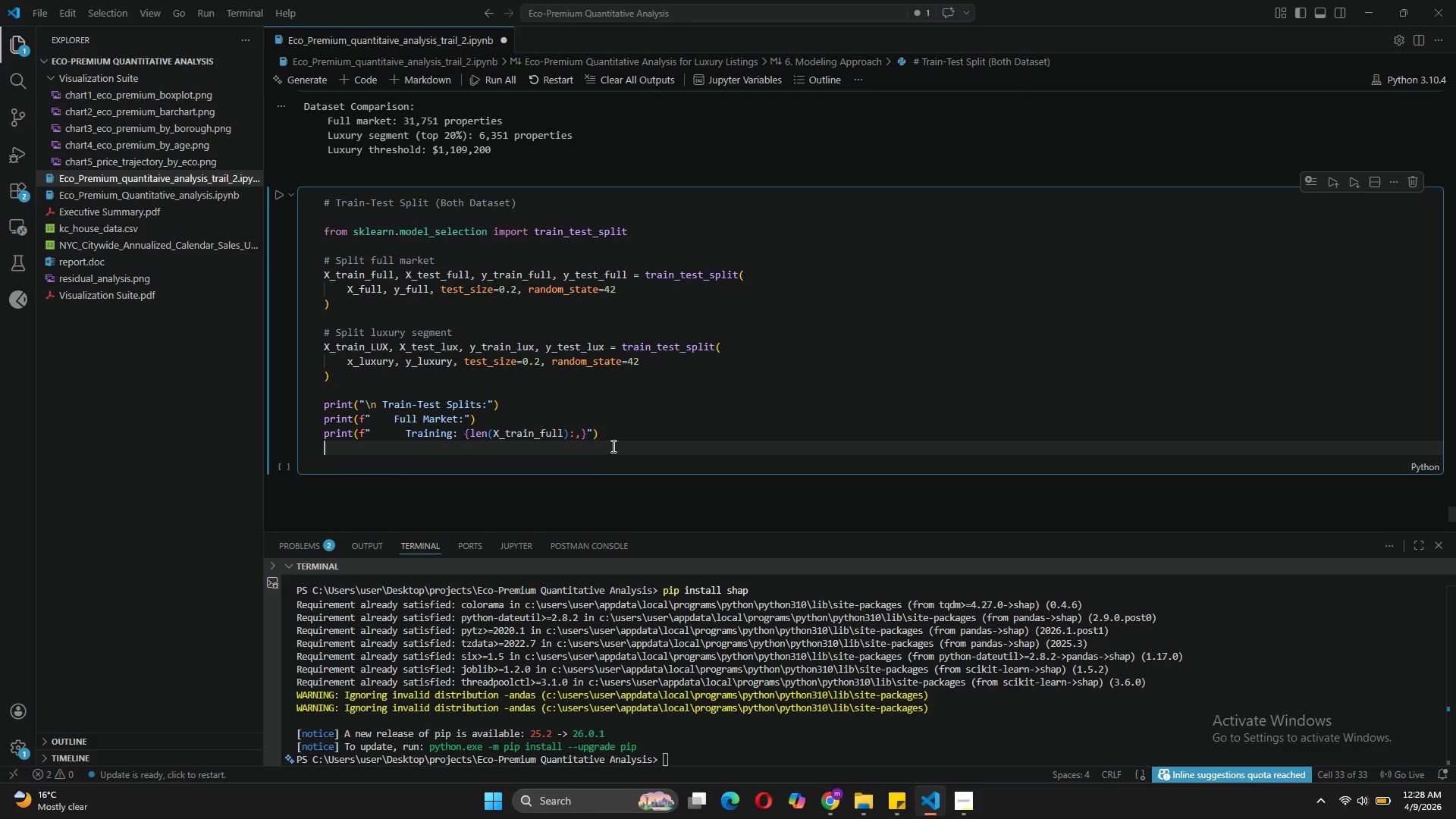 
left_click_drag(start_coordinate=[609, 431], to_coordinate=[322, 439])
 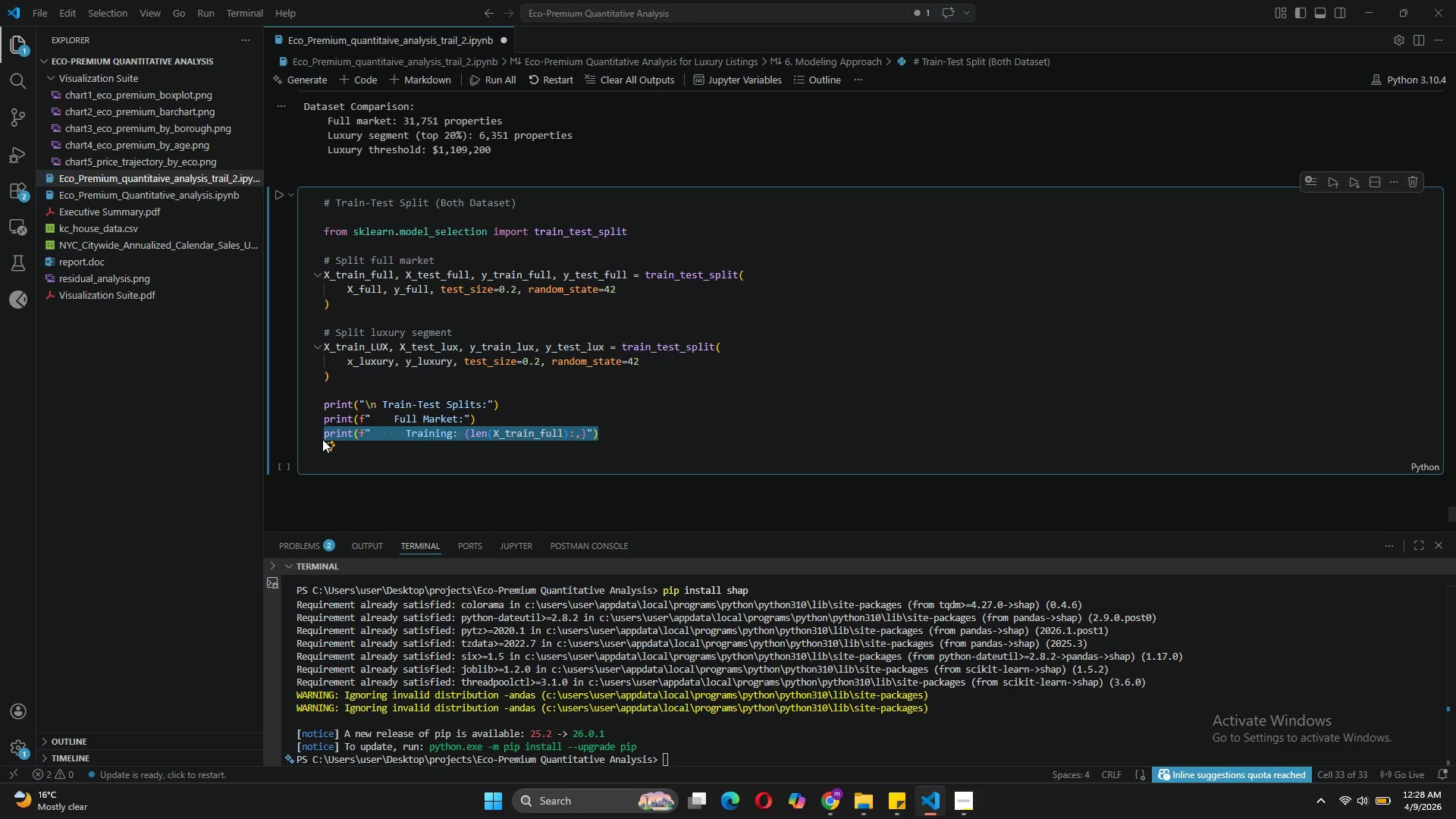 
key(Control+C)
 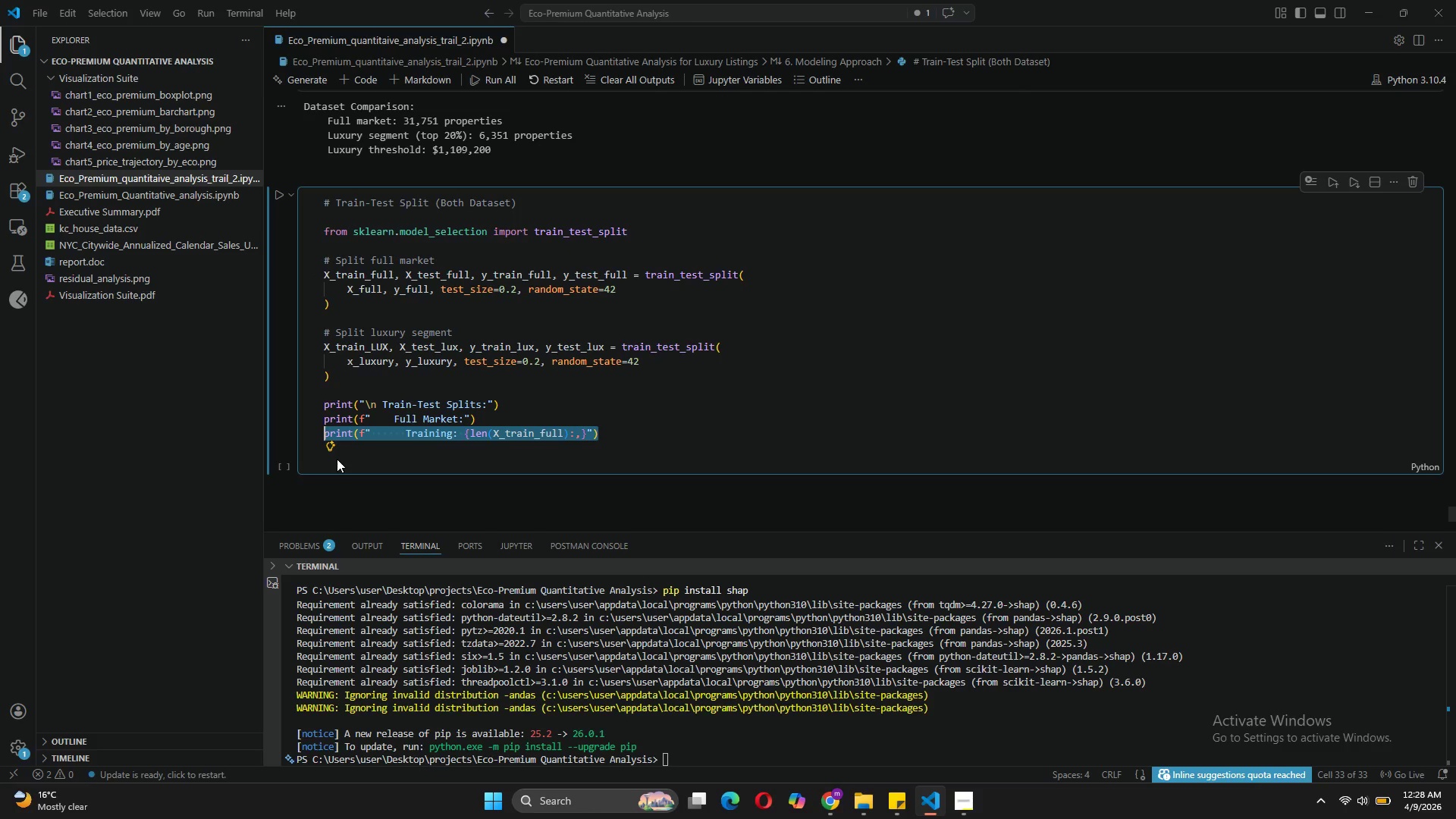 
left_click([346, 448])
 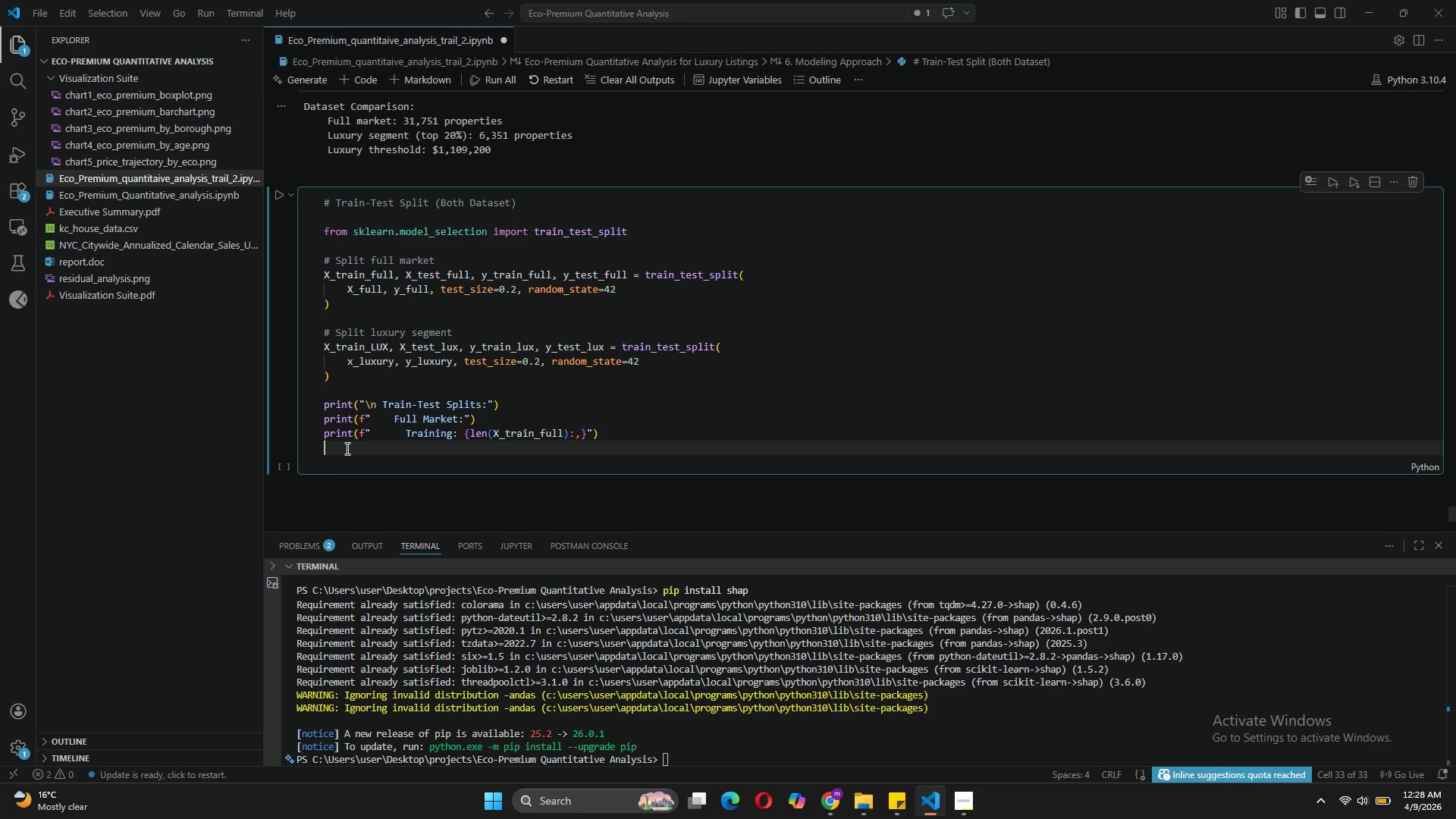 
key(Control+V)
 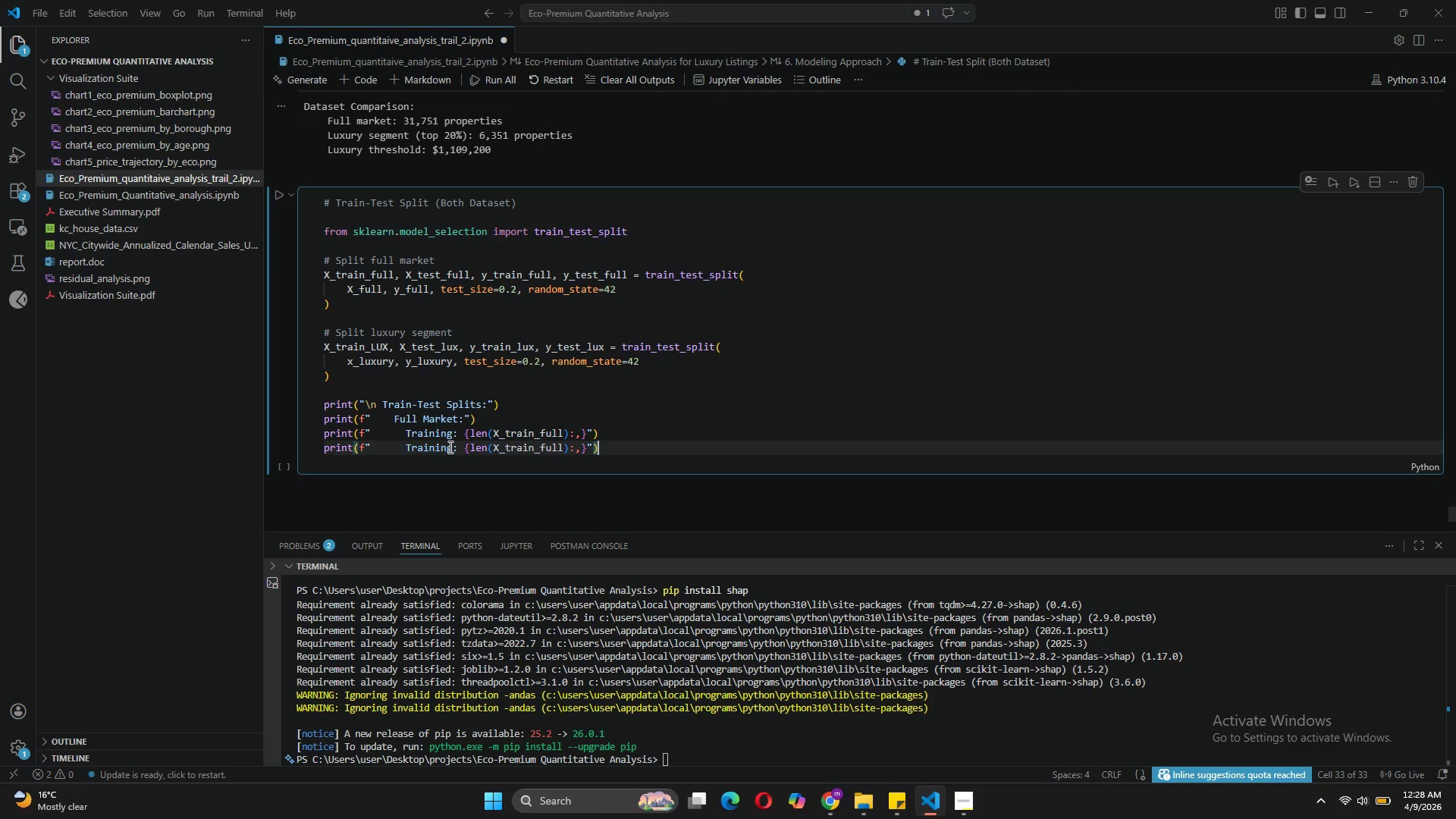 
left_click([452, 449])
 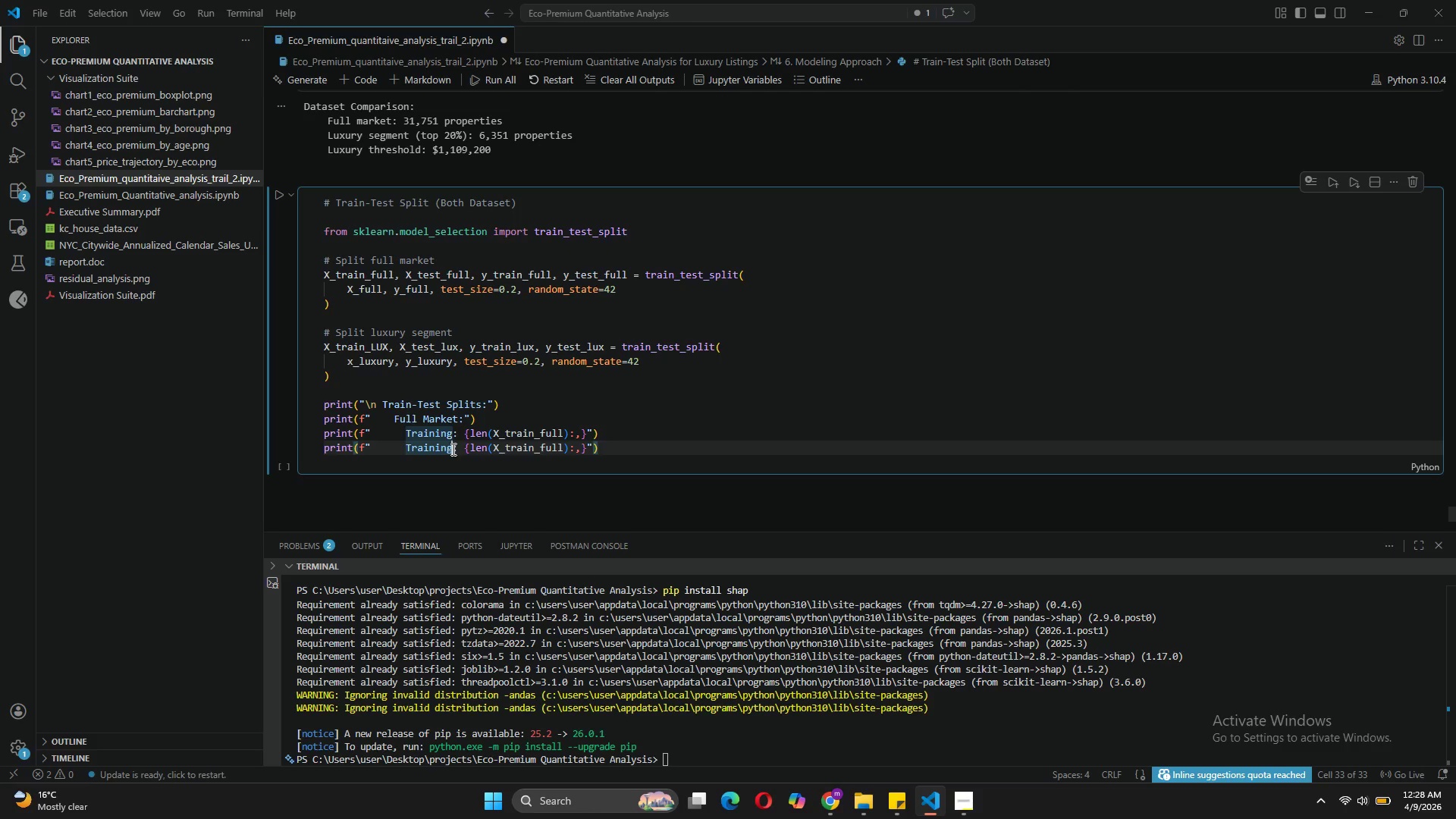 
key(Backspace)
key(Backspace)
key(Backspace)
key(Backspace)
key(Backspace)
key(Backspace)
key(Backspace)
type(est)
 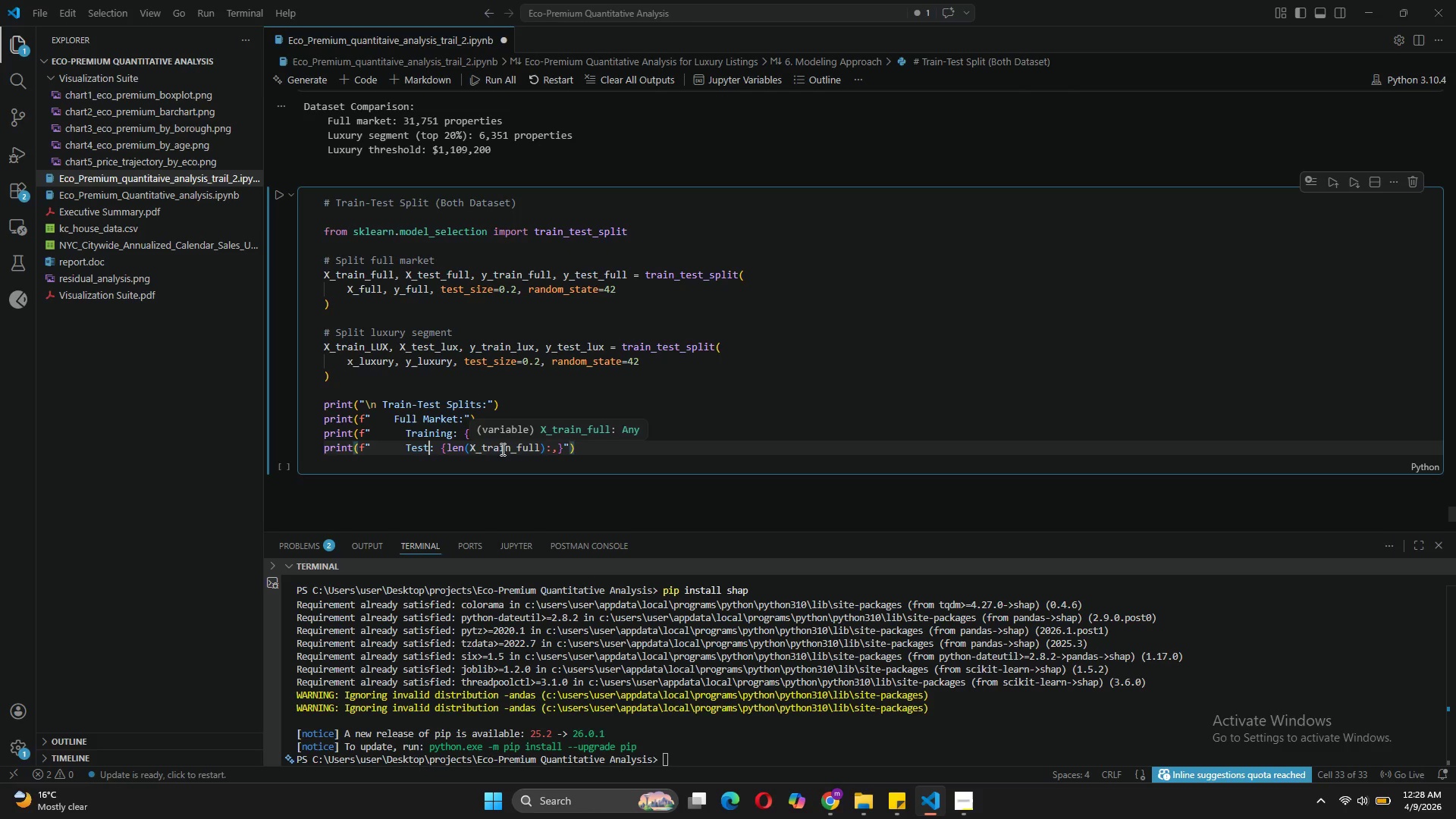 
left_click_drag(start_coordinate=[510, 447], to_coordinate=[486, 448])
 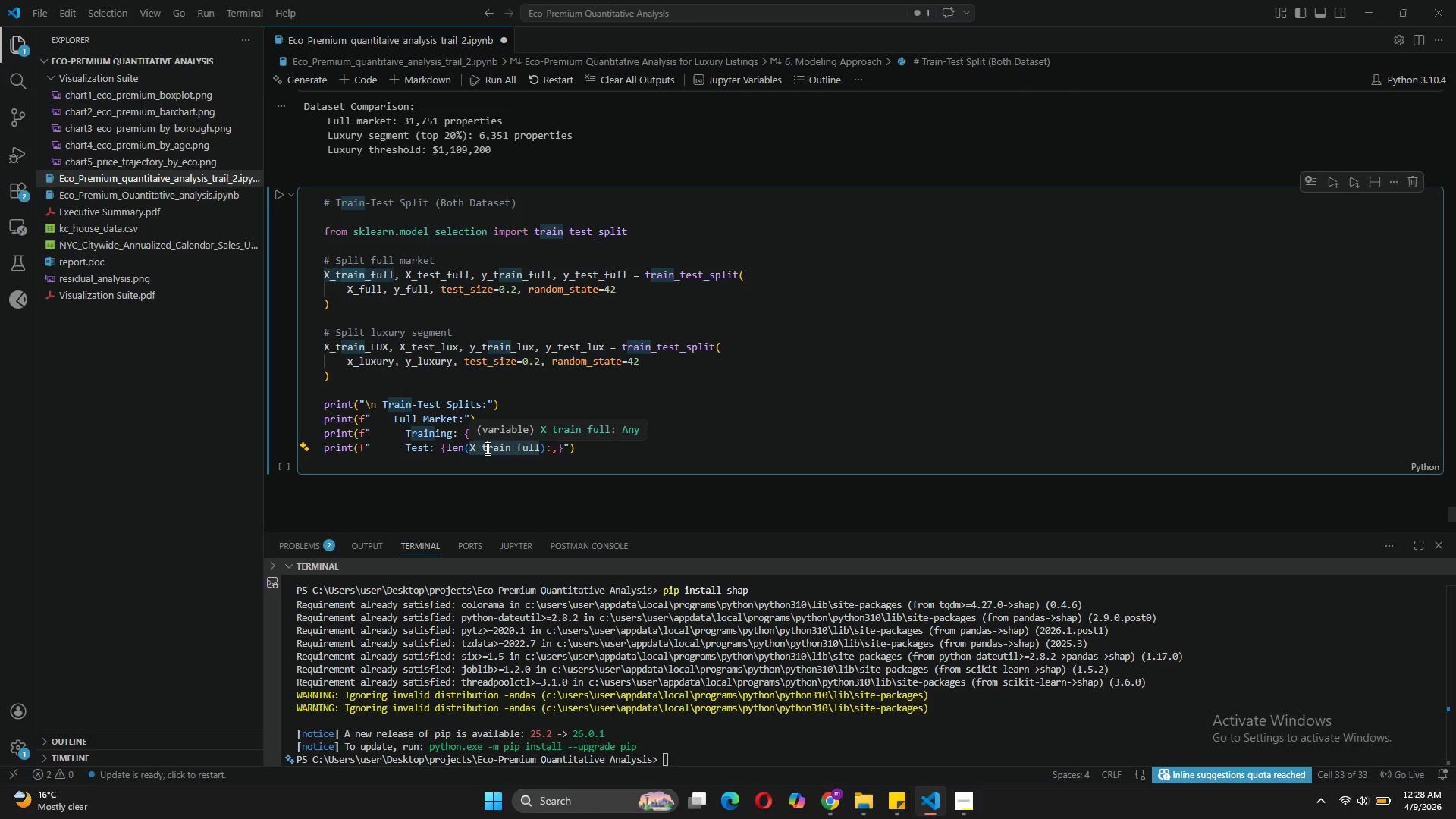 
type(est)
 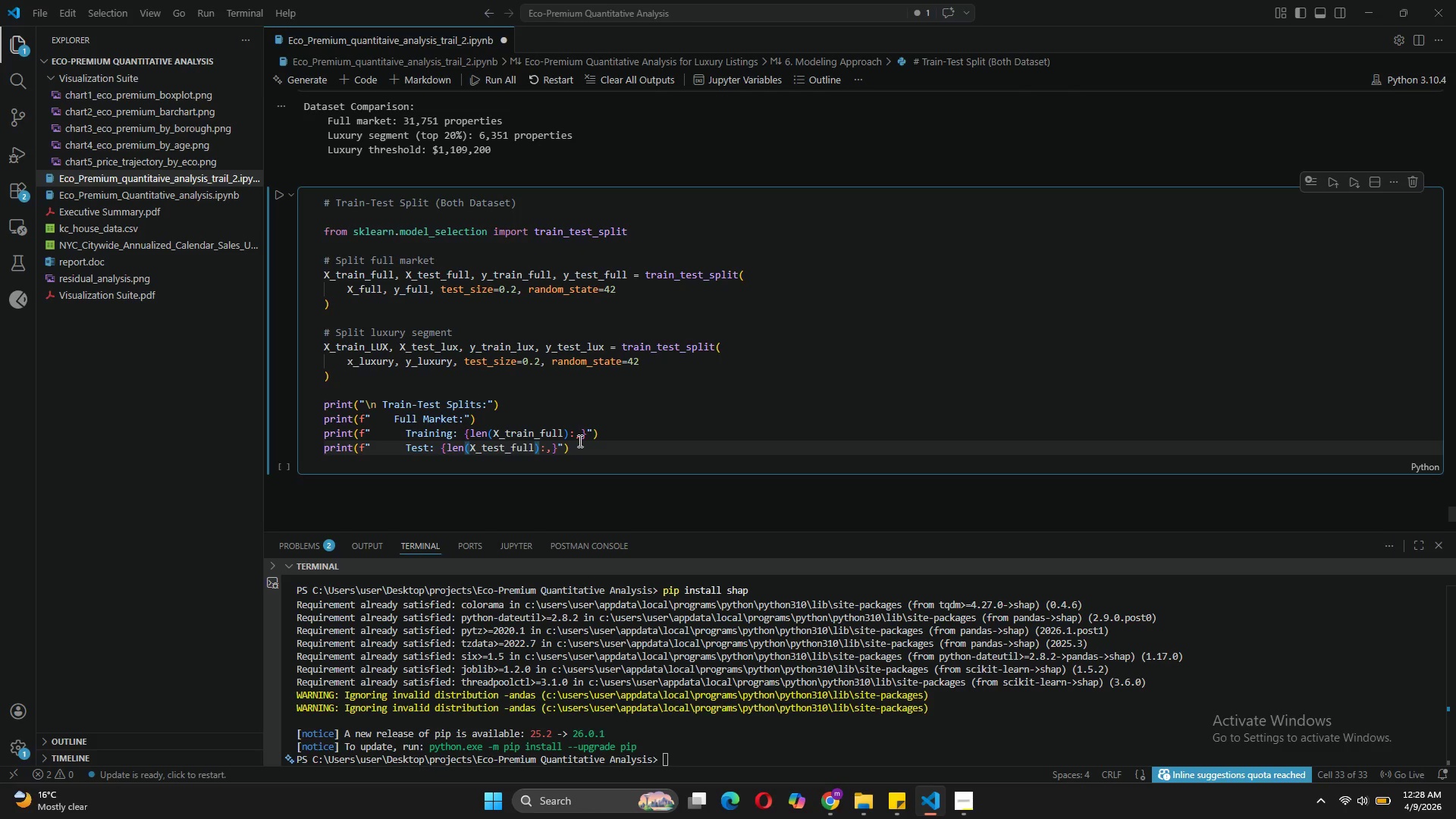 
left_click([576, 451])
 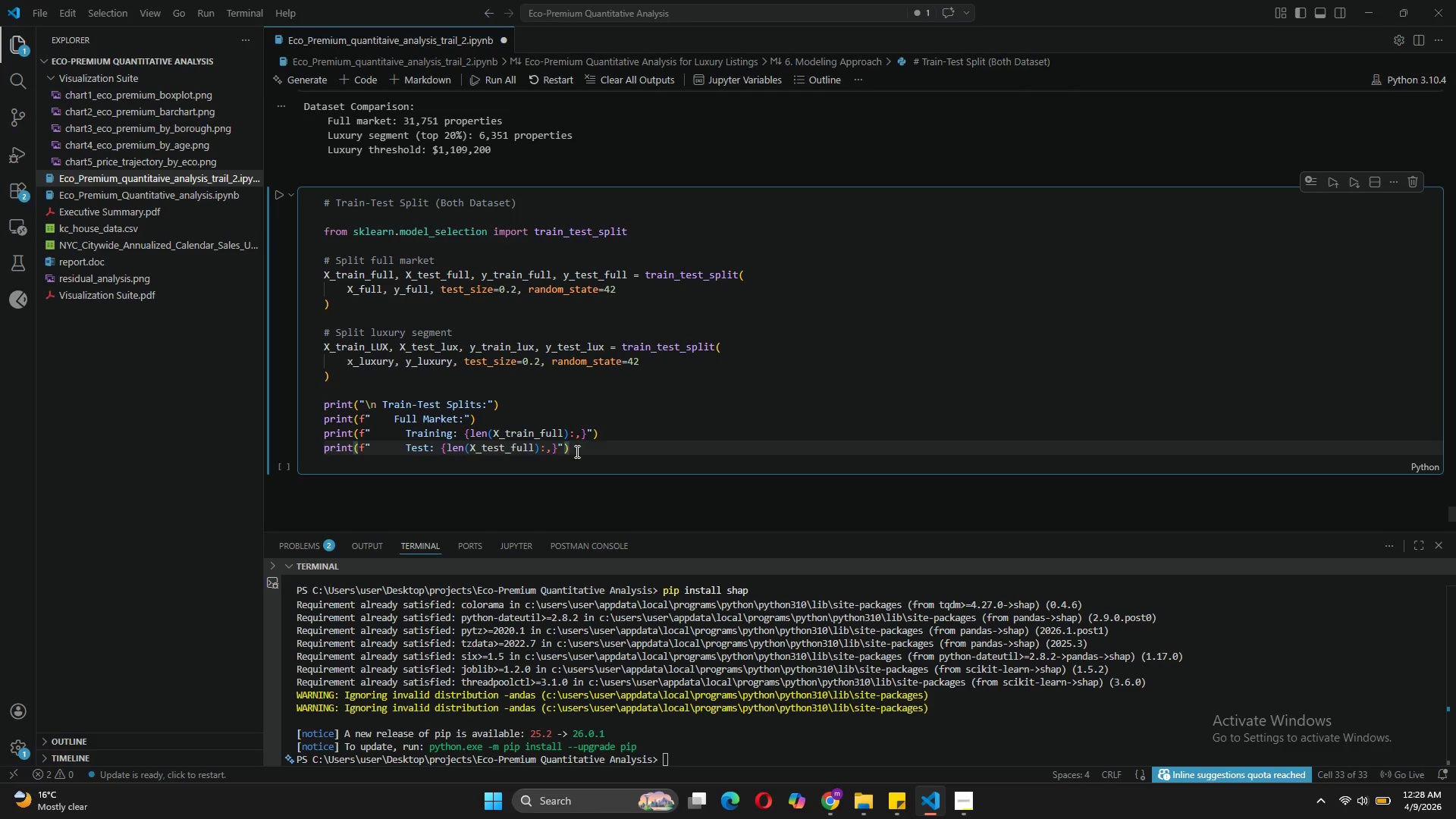 
key(Enter)
 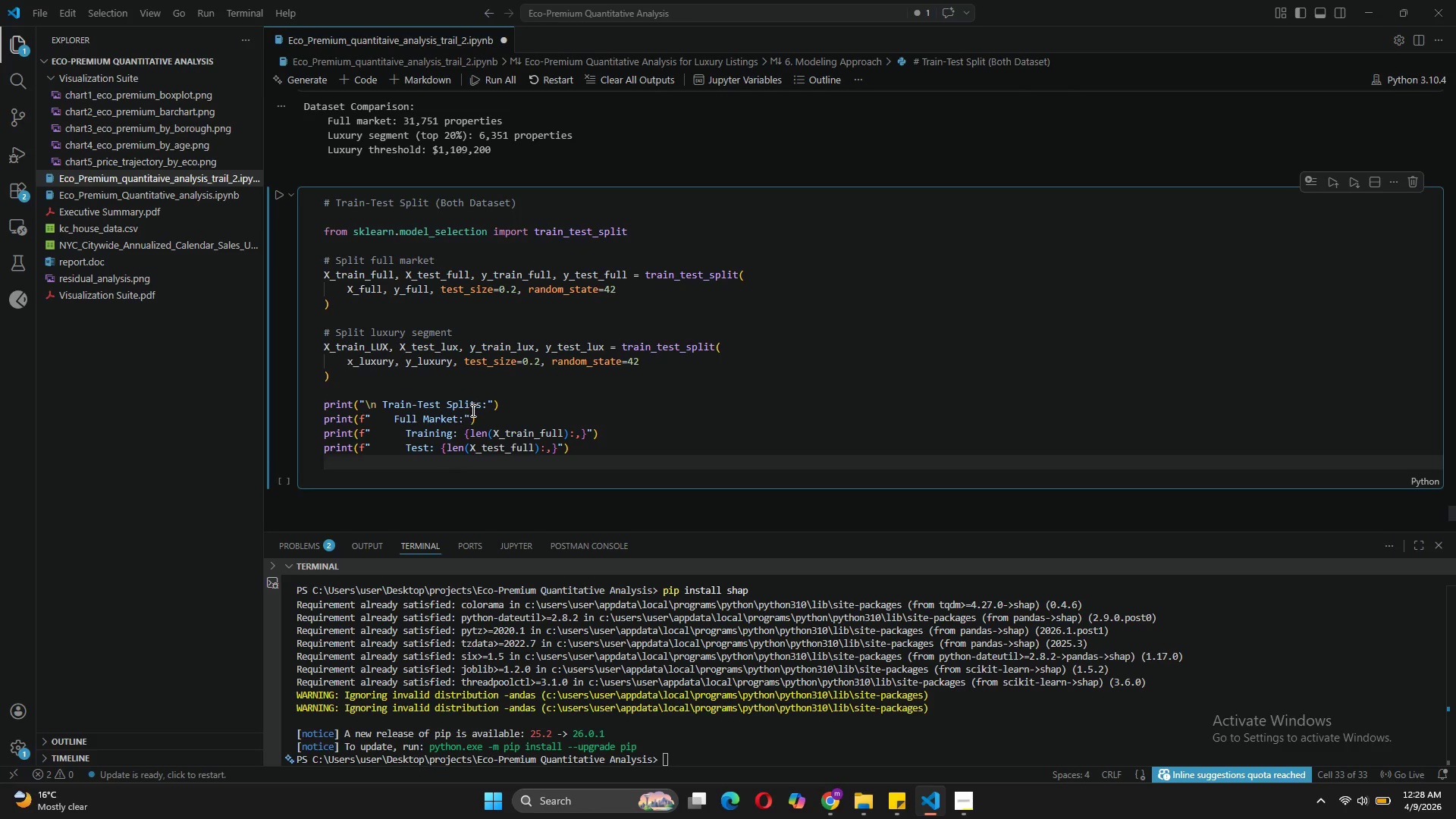 
left_click_drag(start_coordinate=[483, 424], to_coordinate=[322, 422])
 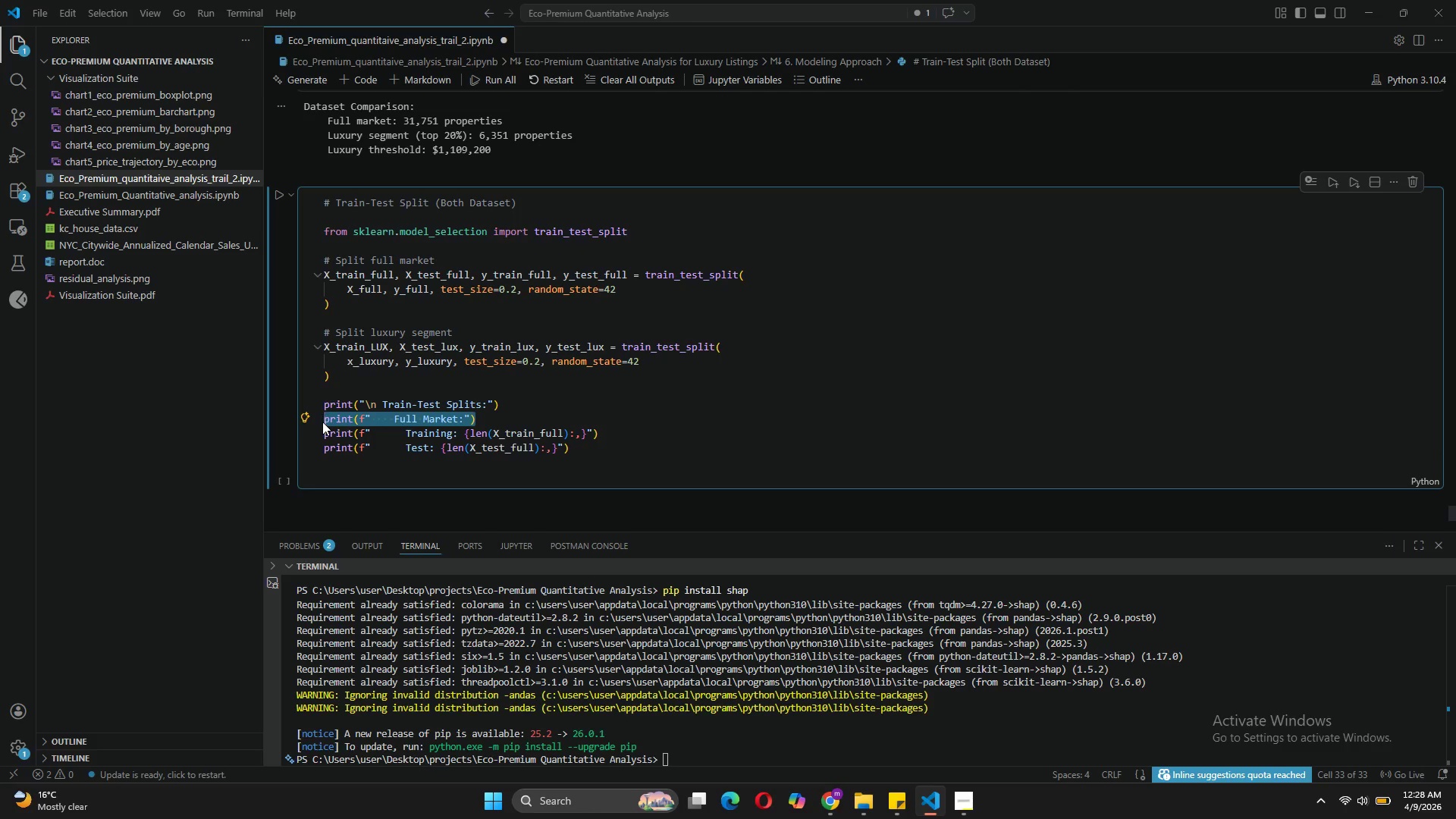 
key(Control+C)
 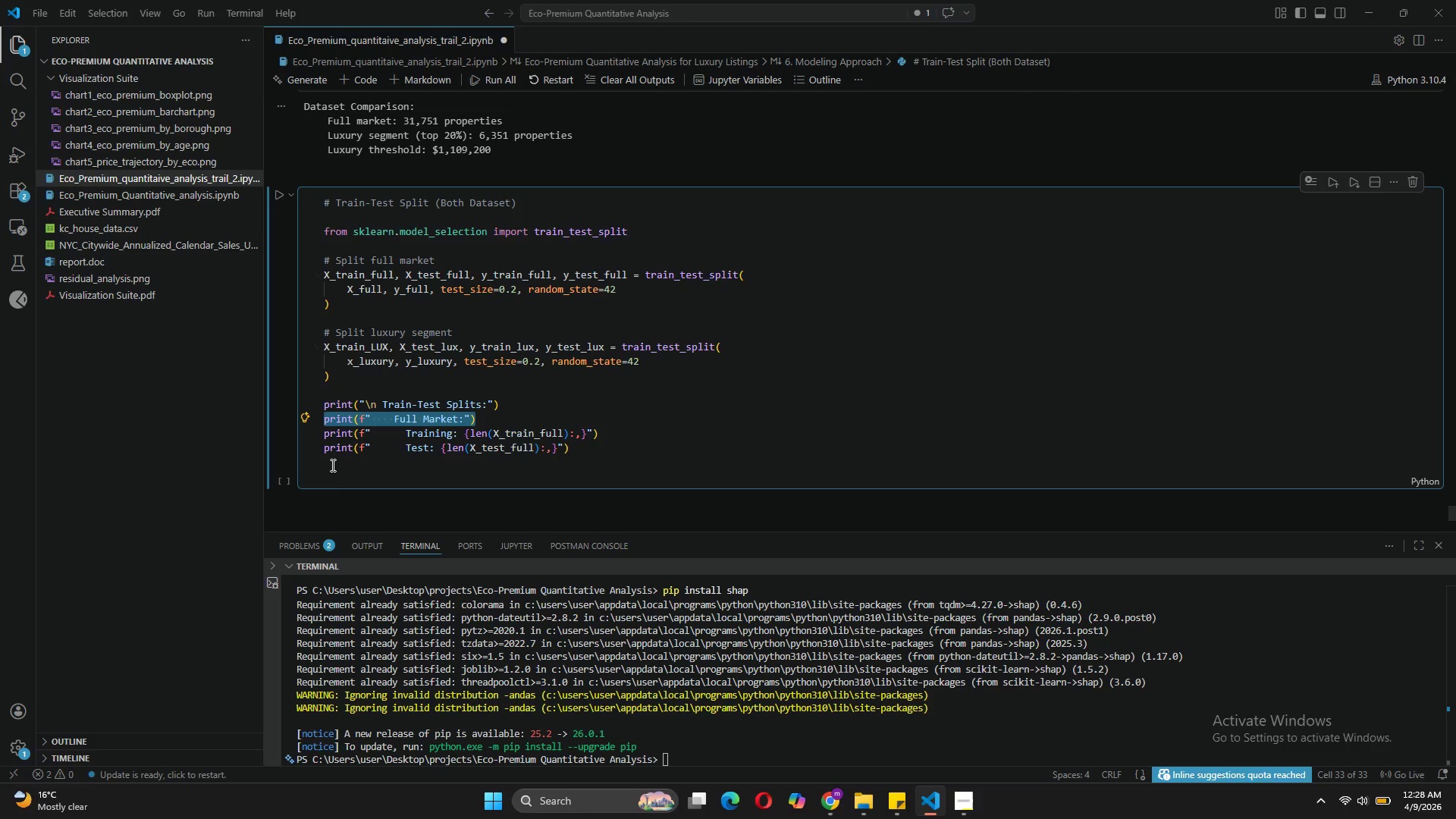 
left_click([331, 465])
 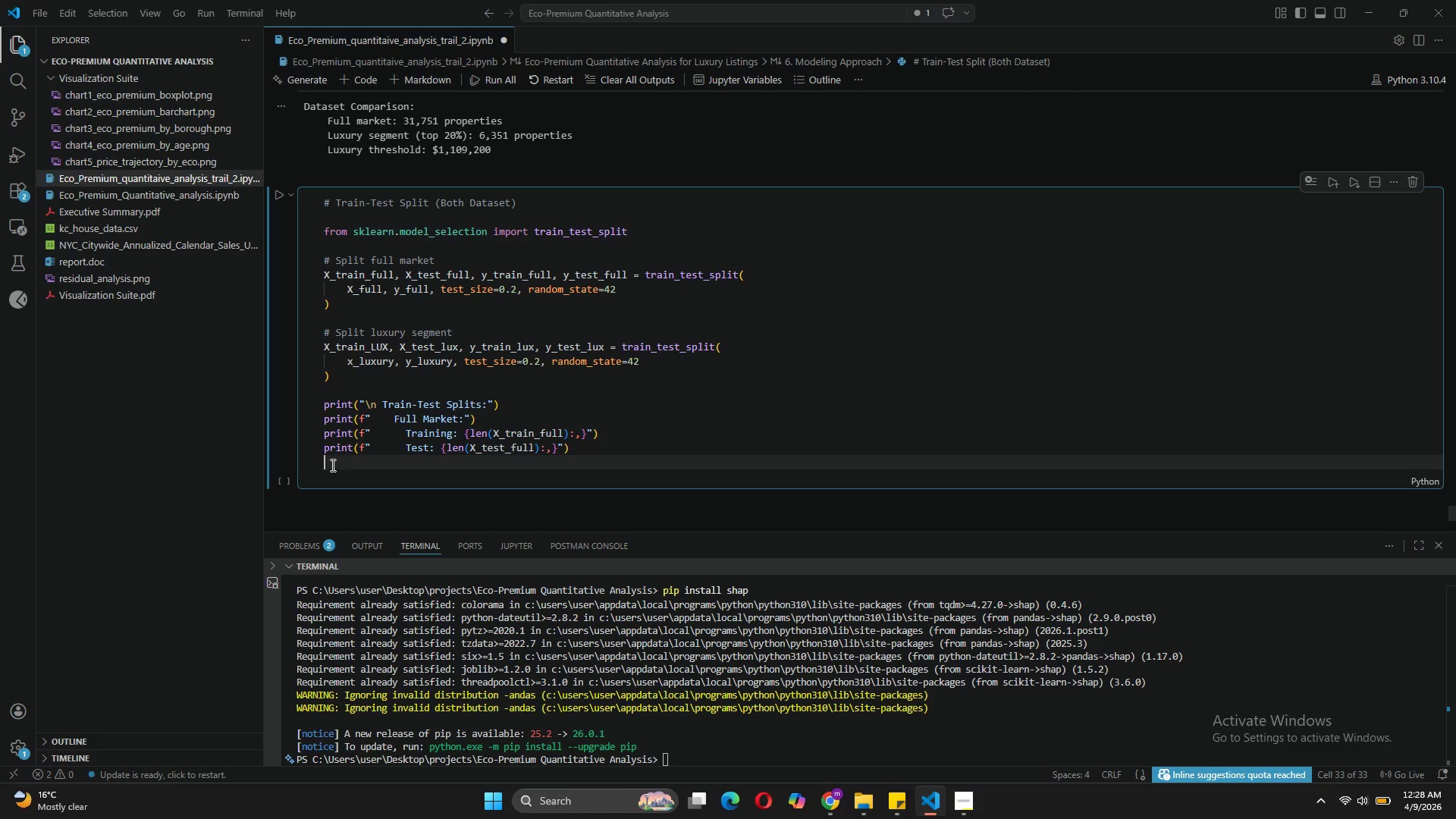 
key(Control+V)
 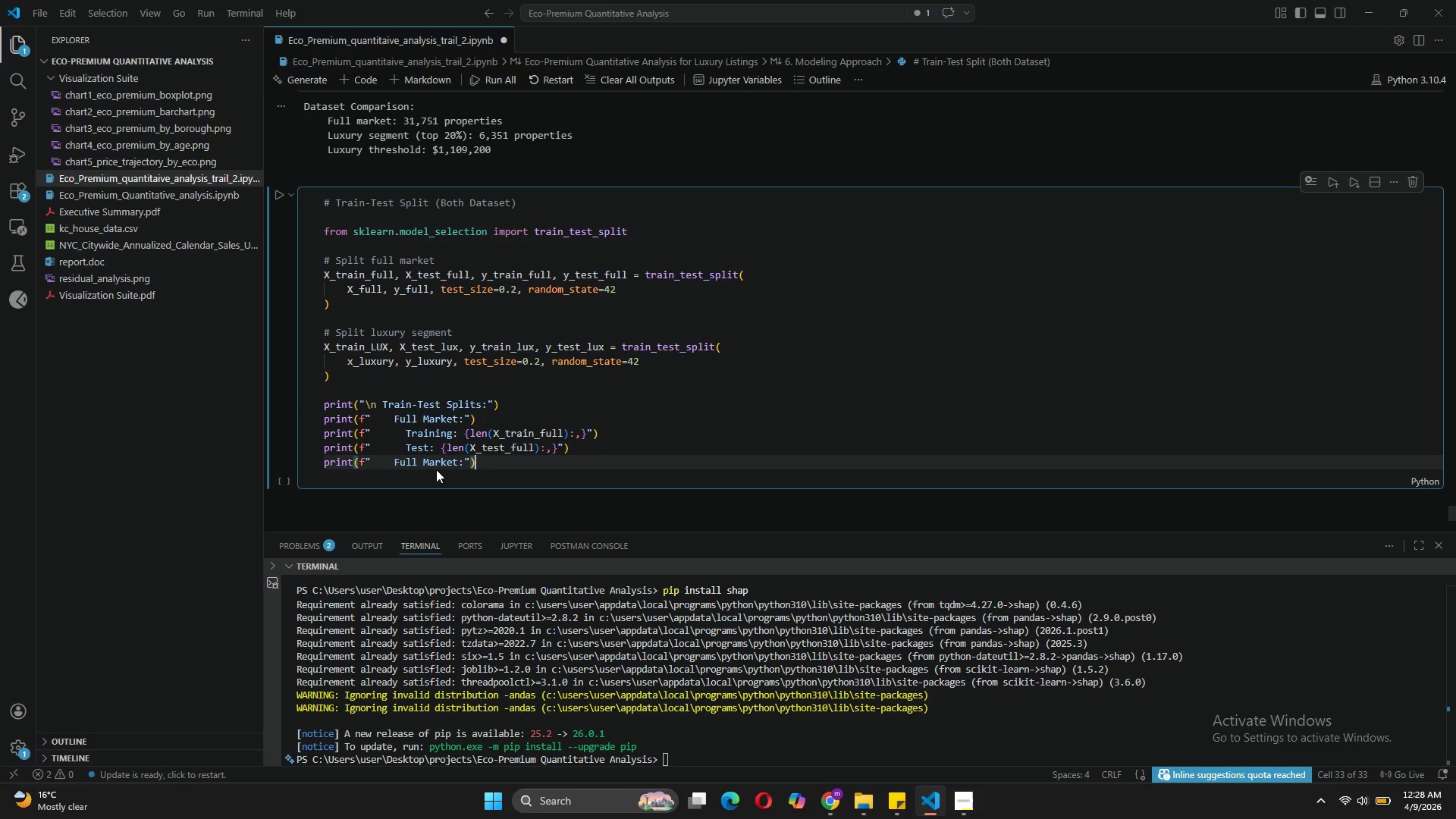 
left_click_drag(start_coordinate=[457, 457], to_coordinate=[394, 460])
 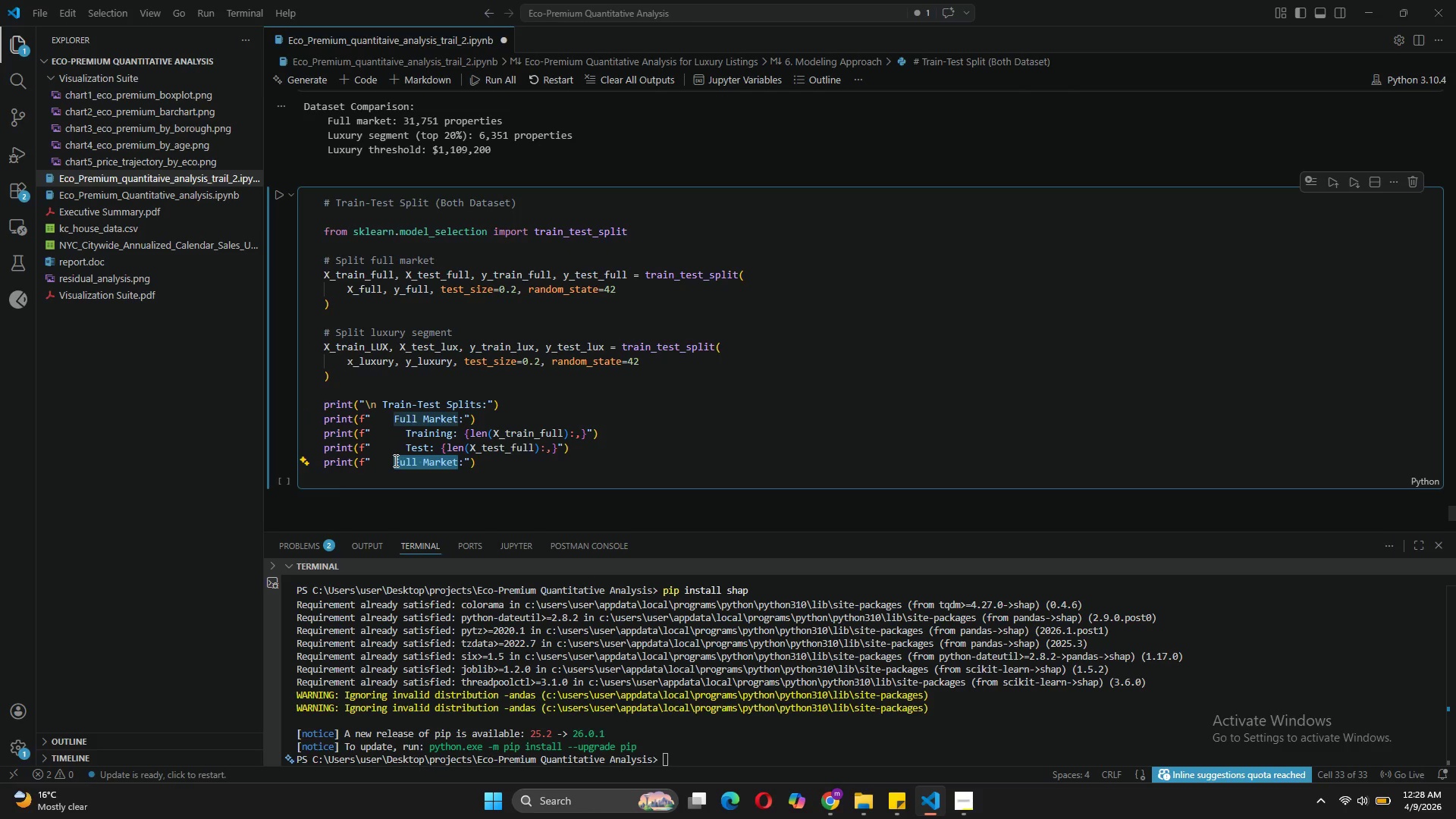 
type(Luxury Sg)
key(Backspace)
type(egment)
 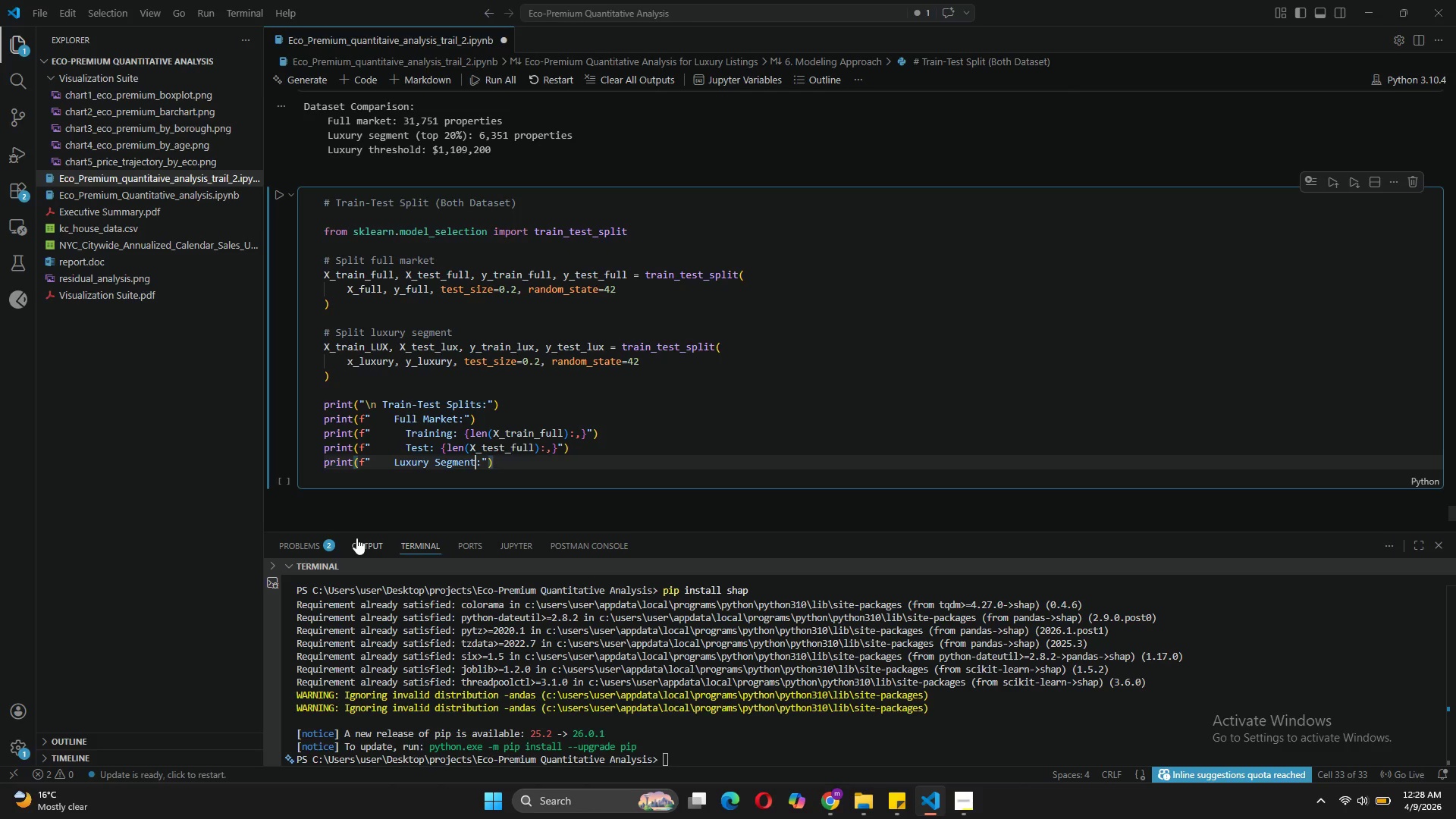 
wait(5.56)
 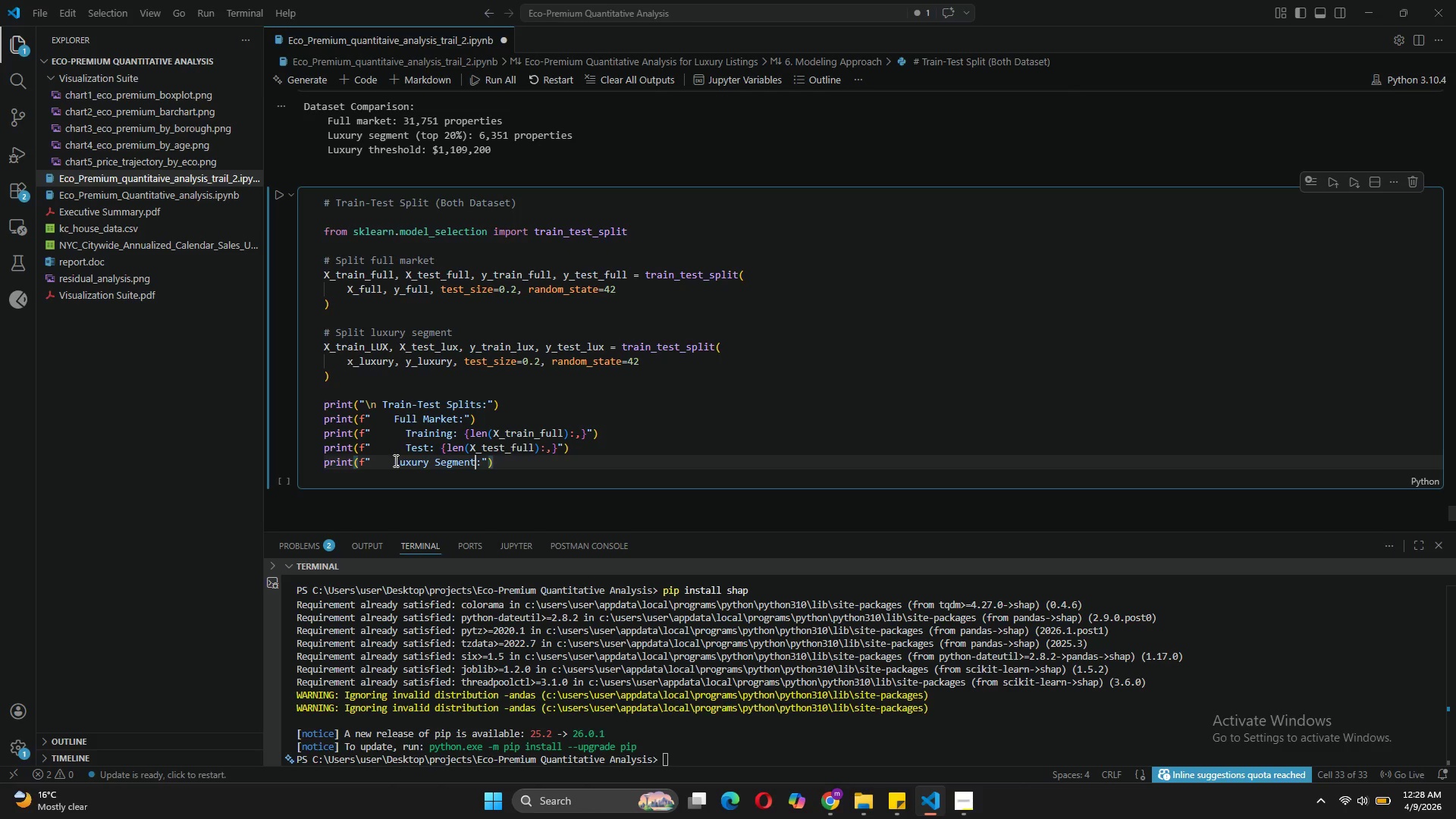 
left_click_drag(start_coordinate=[575, 443], to_coordinate=[319, 438])
 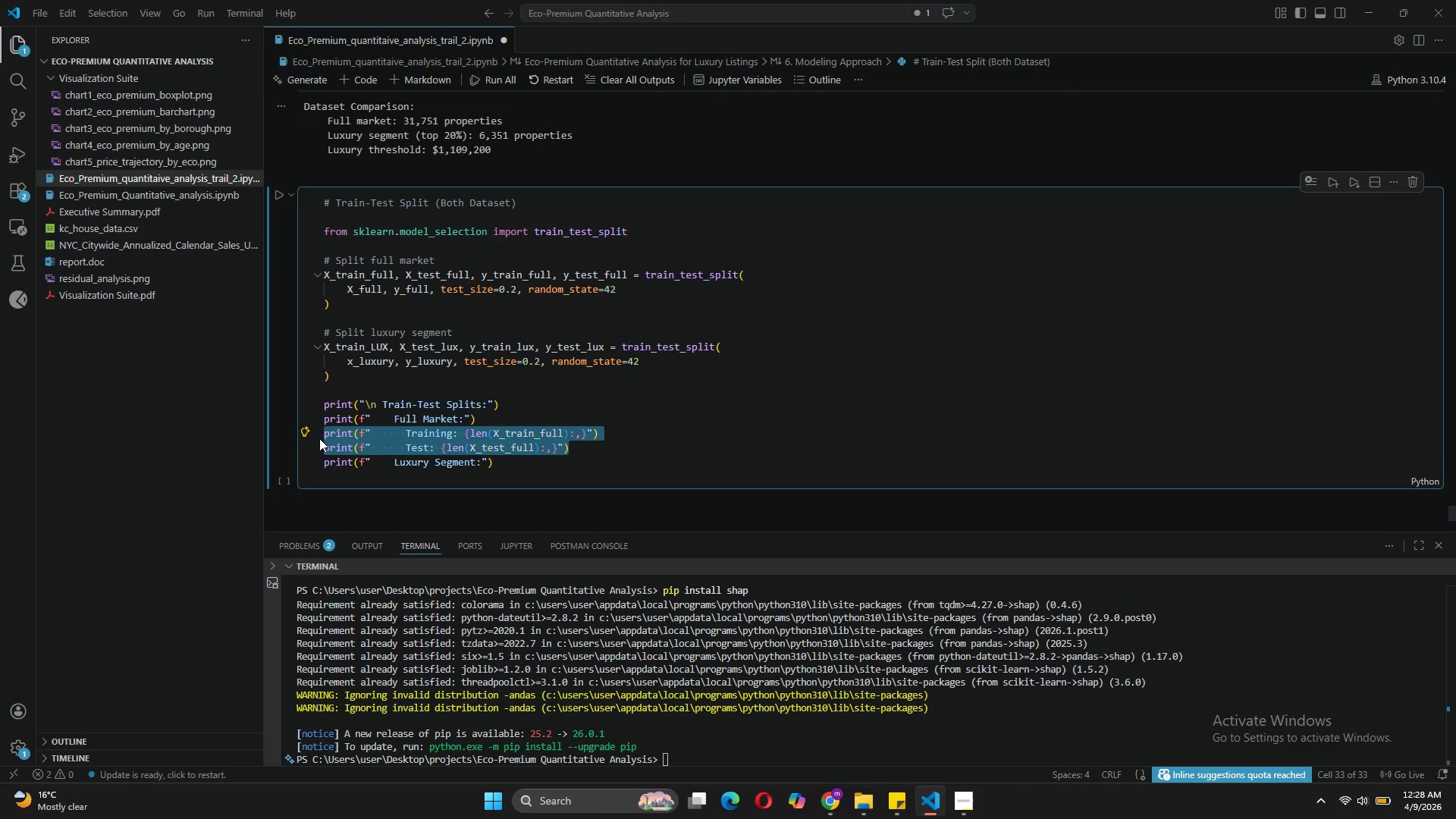 
key(Control+ControlLeft)
 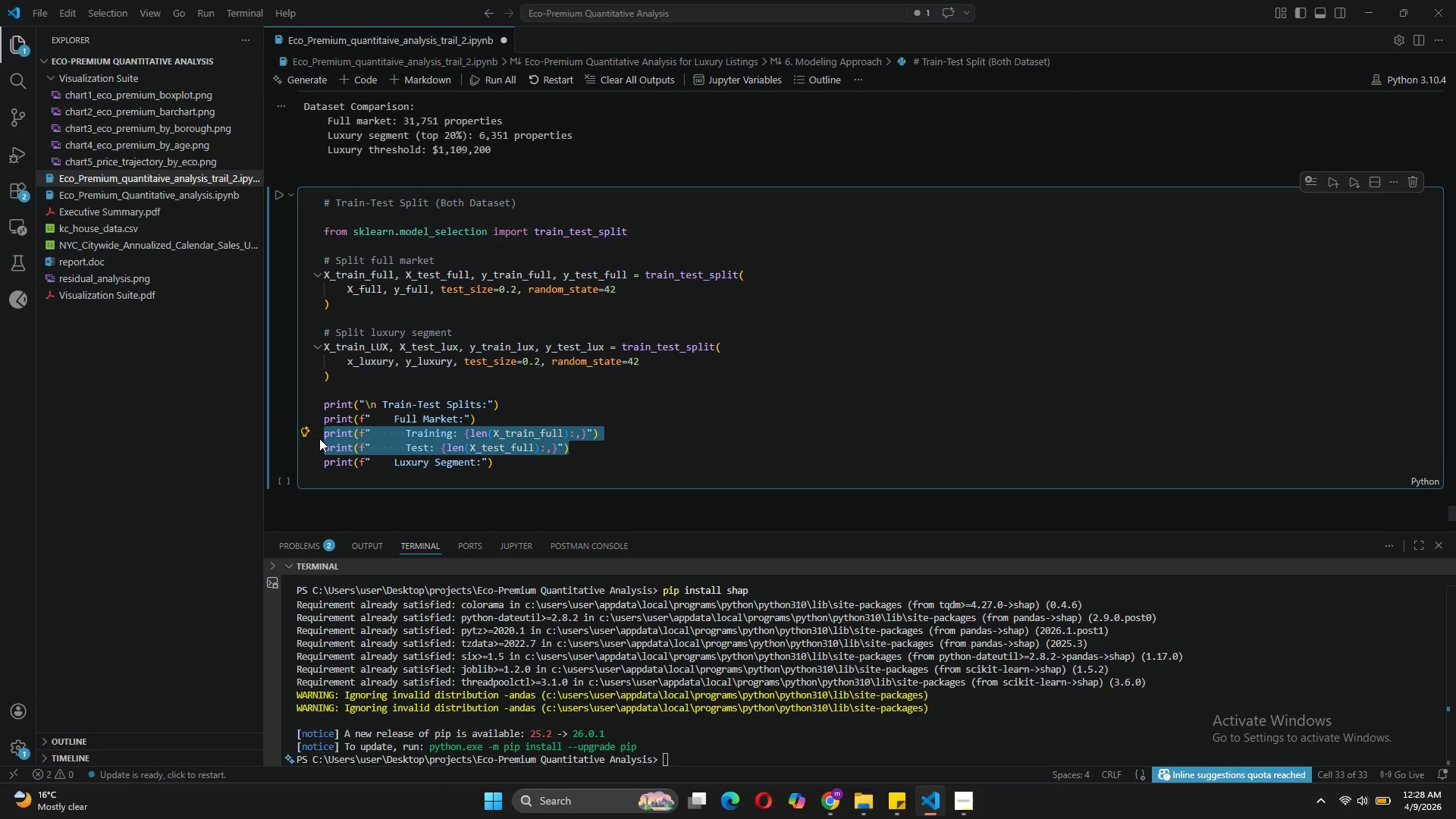 
key(Control+C)
 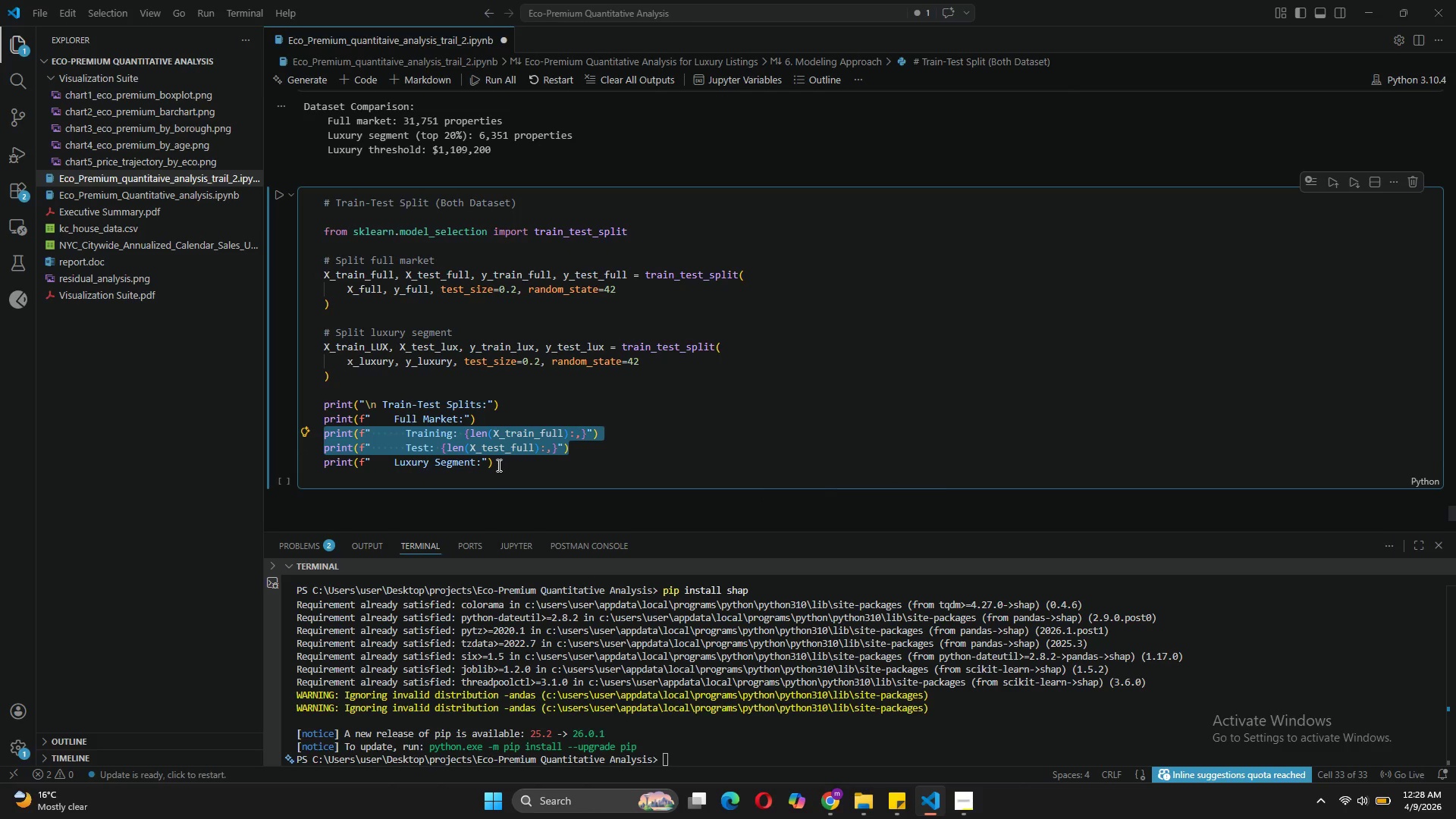 
left_click([497, 463])
 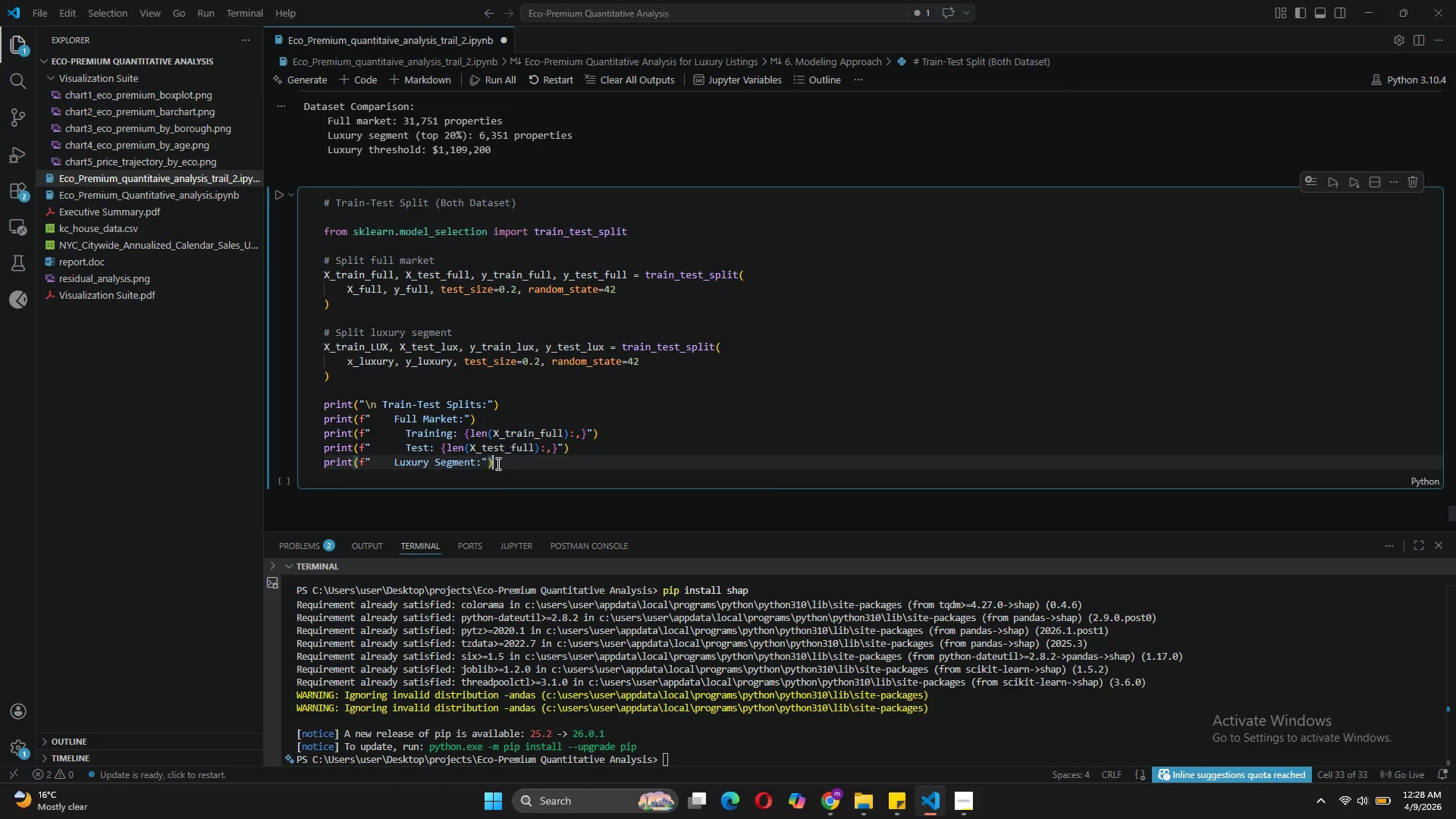 
key(Enter)
 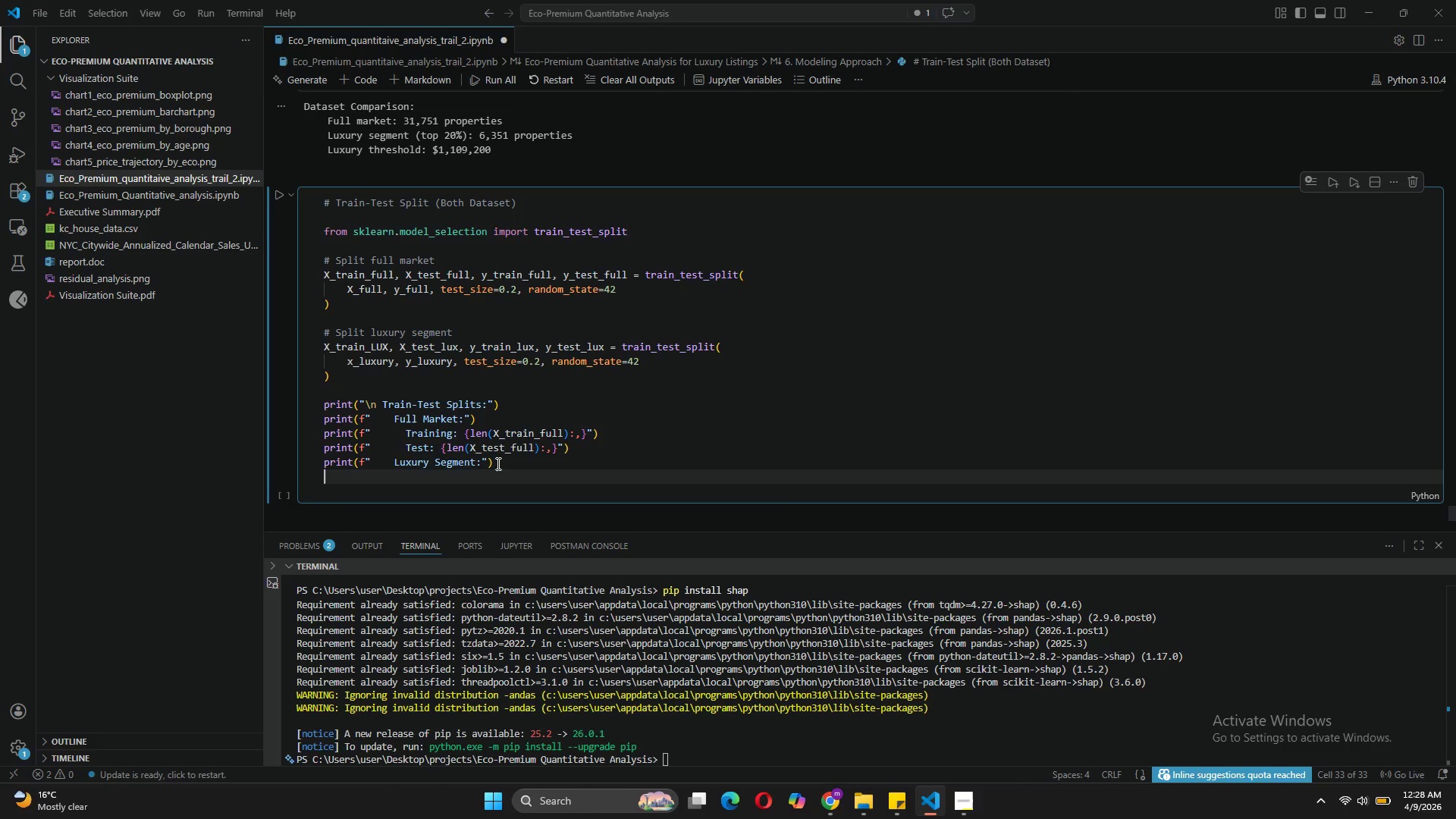 
key(Control+V)
 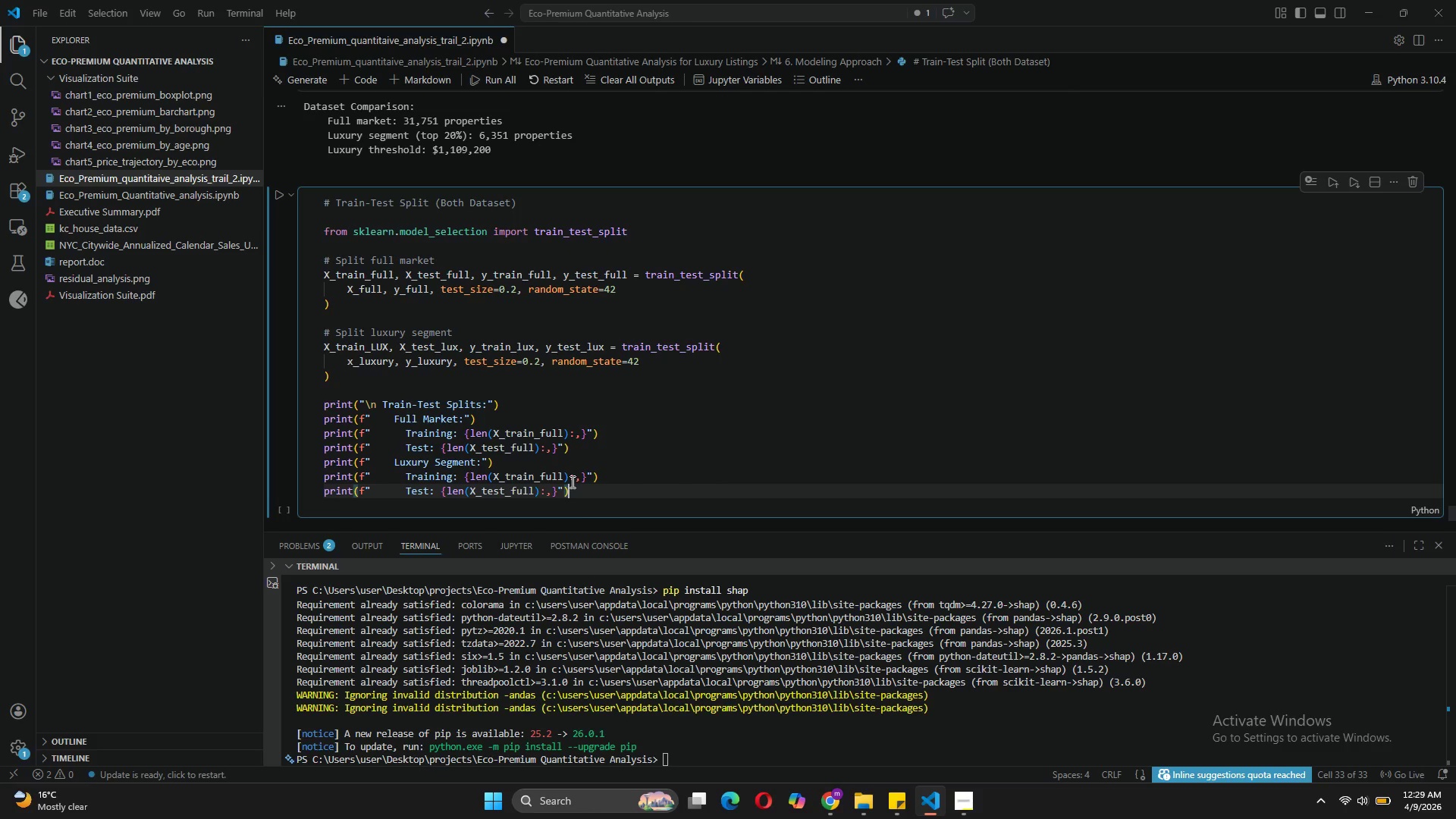 
wait(5.42)
 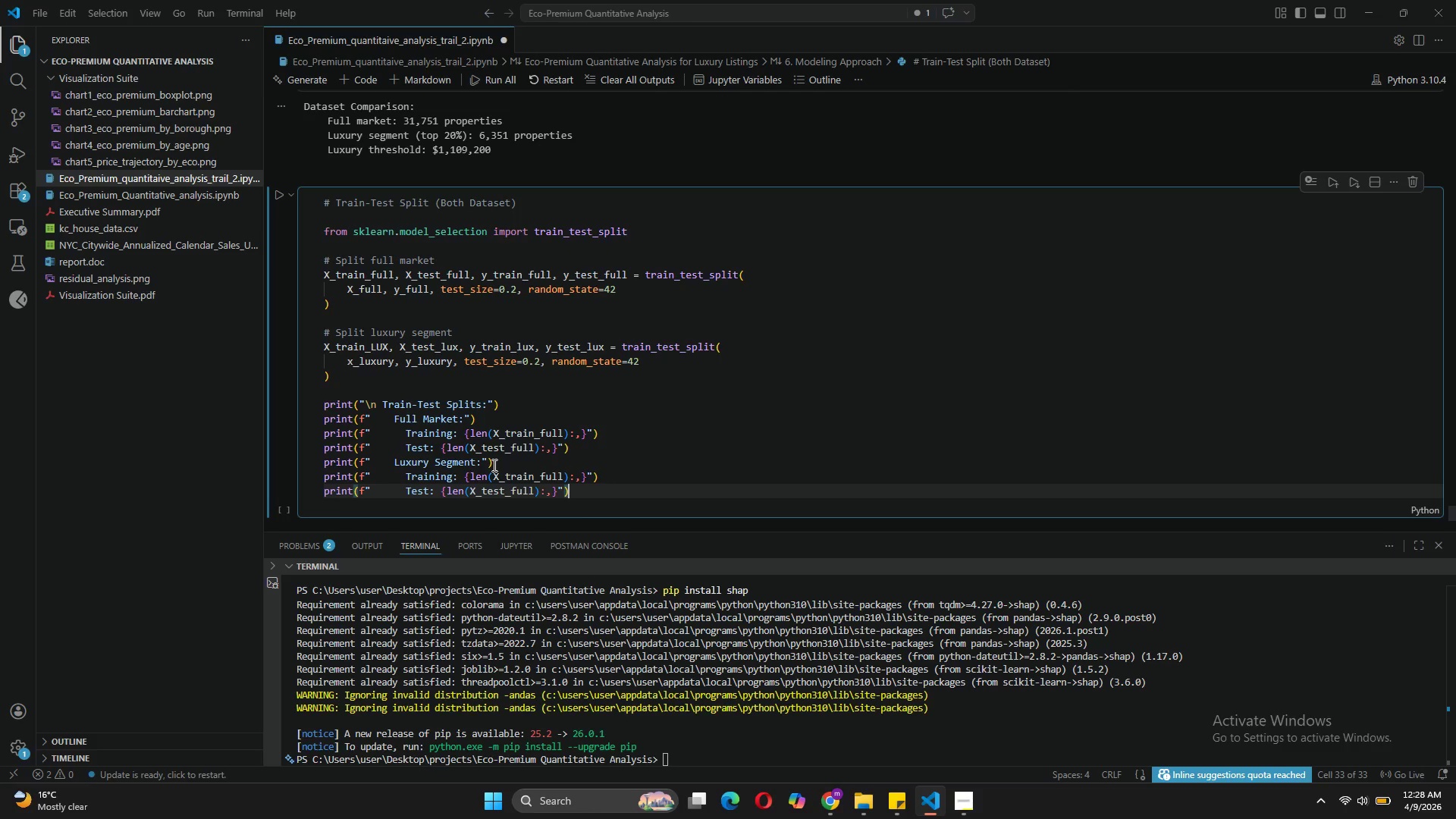 
left_click([564, 475])
 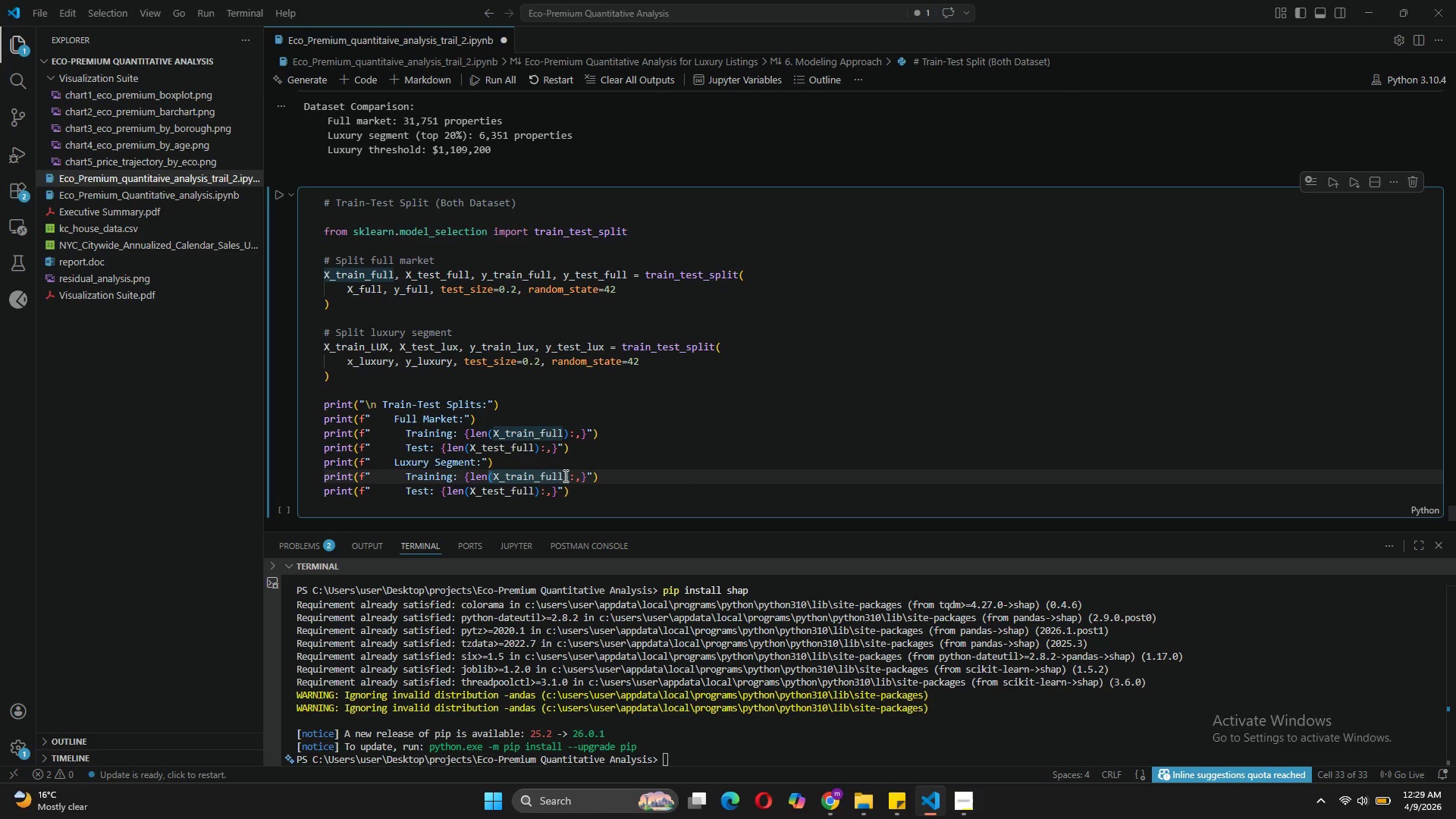 
key(Backspace)
key(Backspace)
key(Backspace)
key(Backspace)
type(lux)
 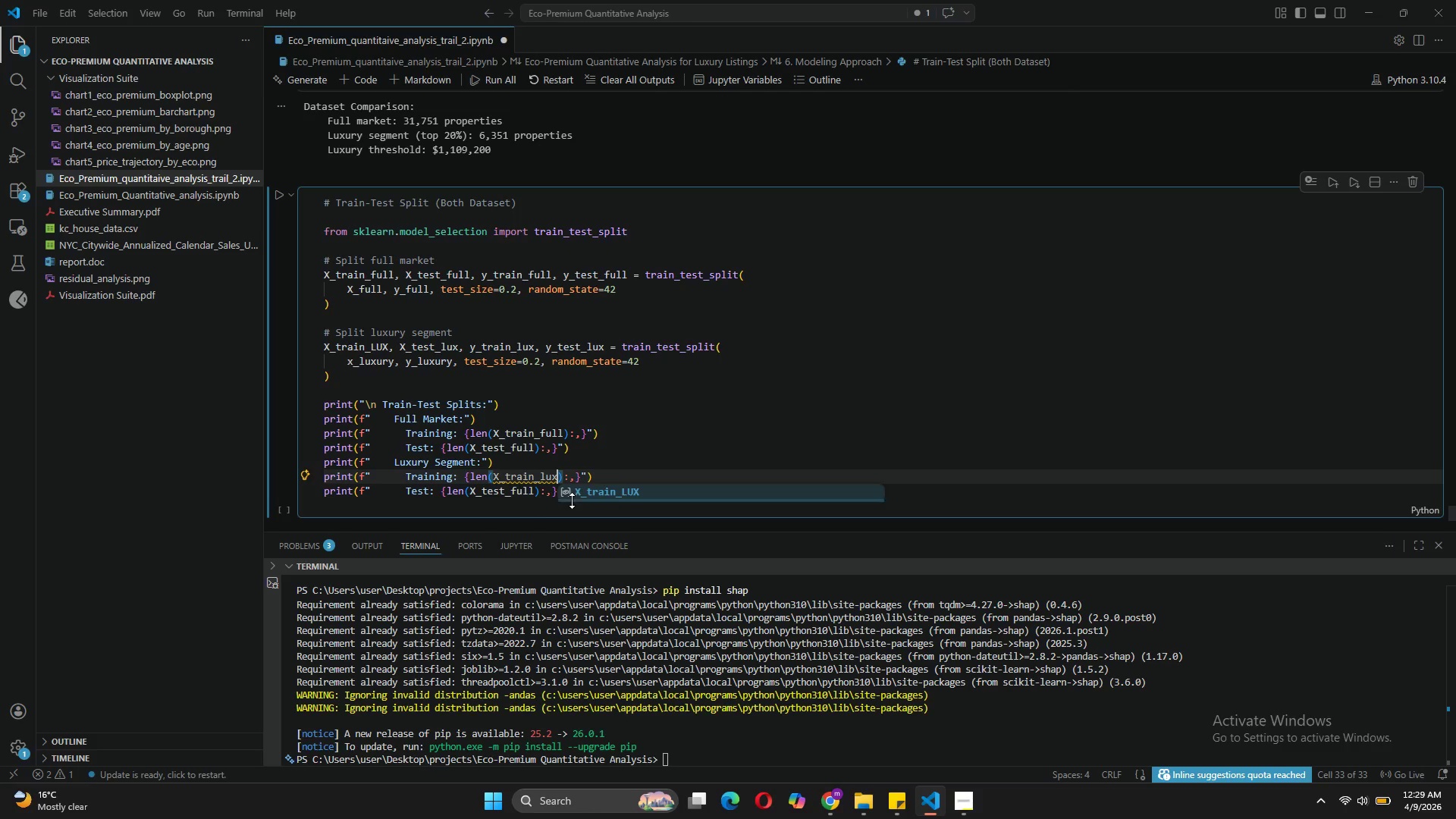 
left_click([582, 494])
 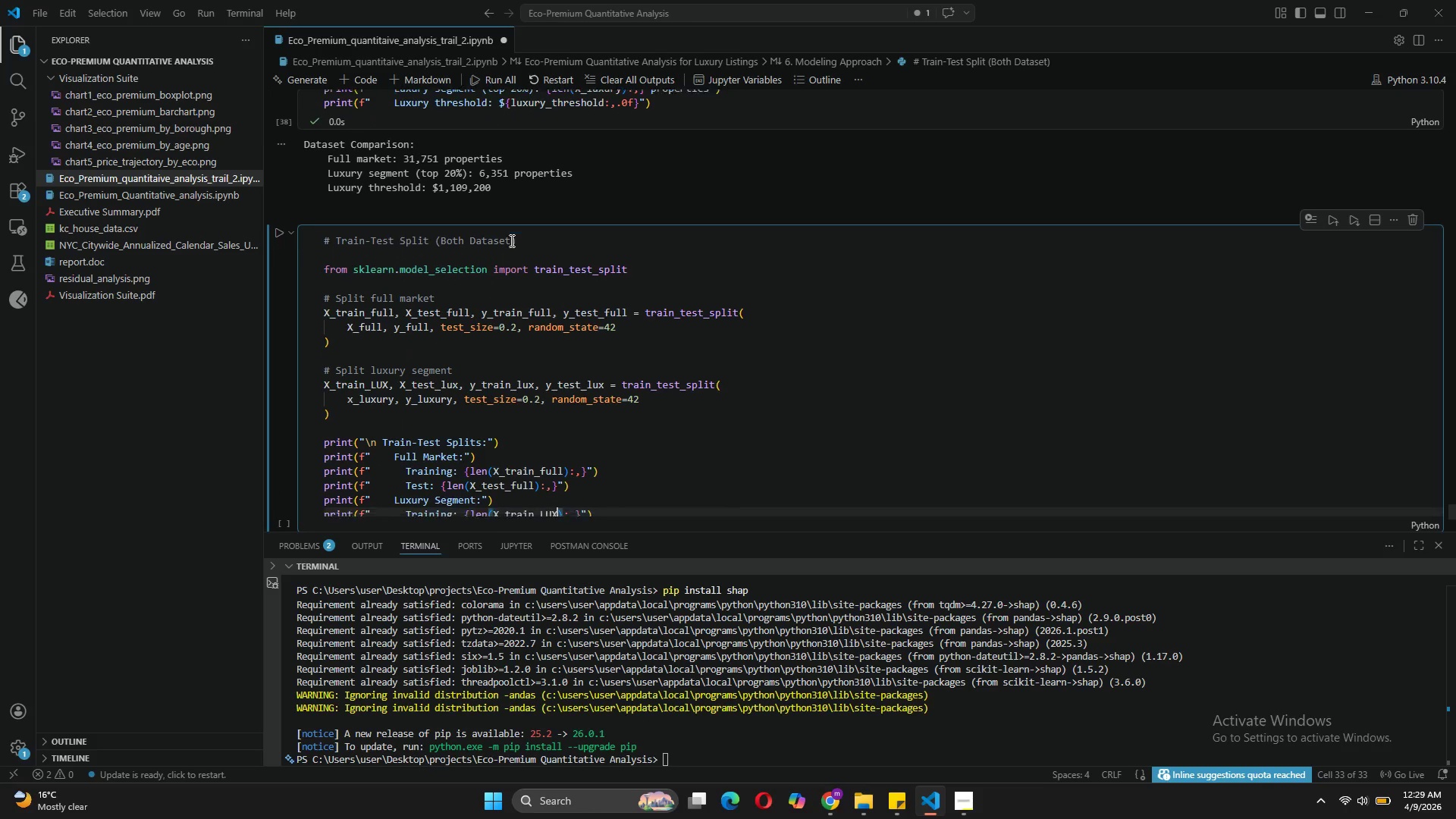 
wait(11.81)
 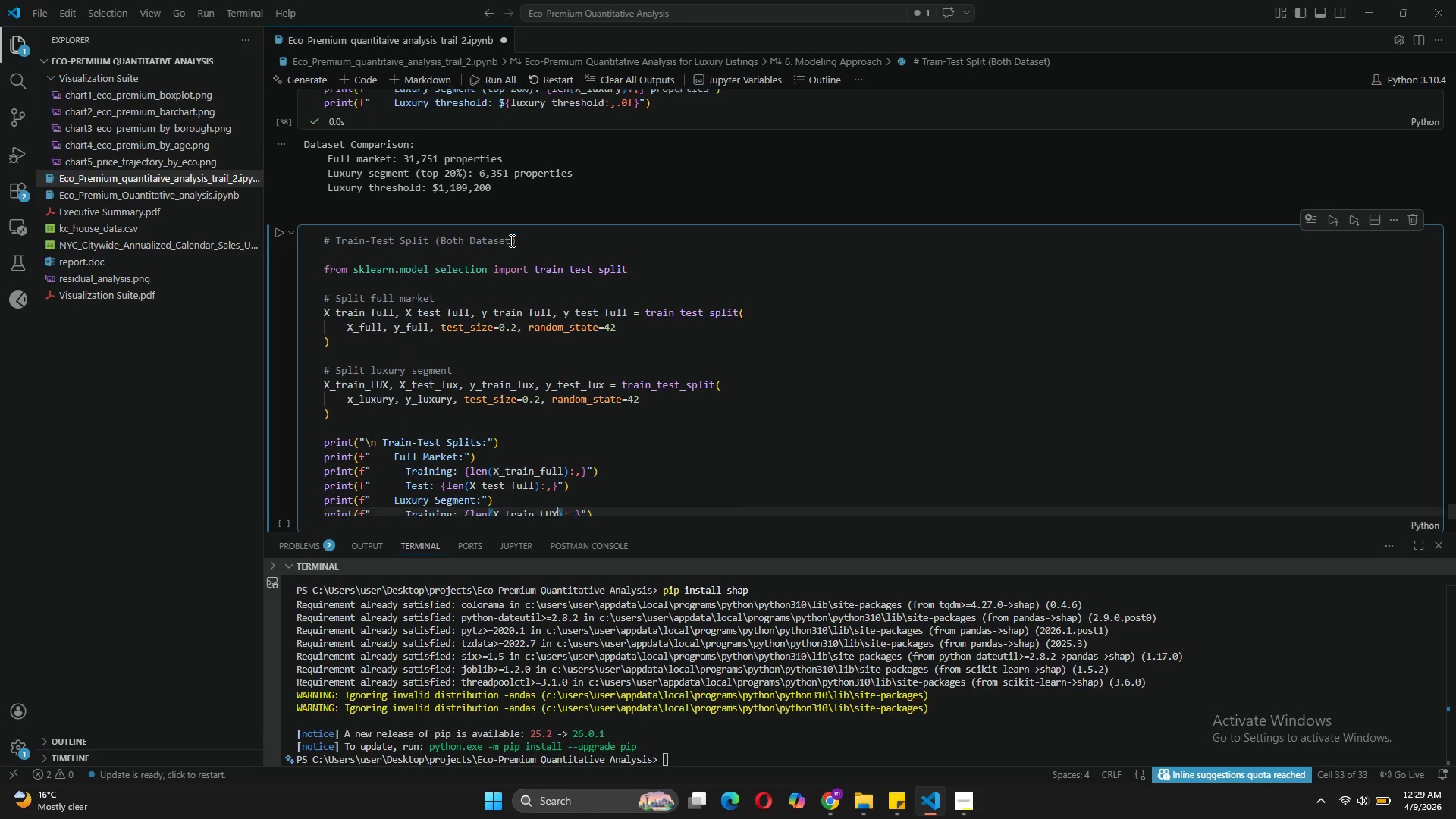 
left_click([388, 378])
 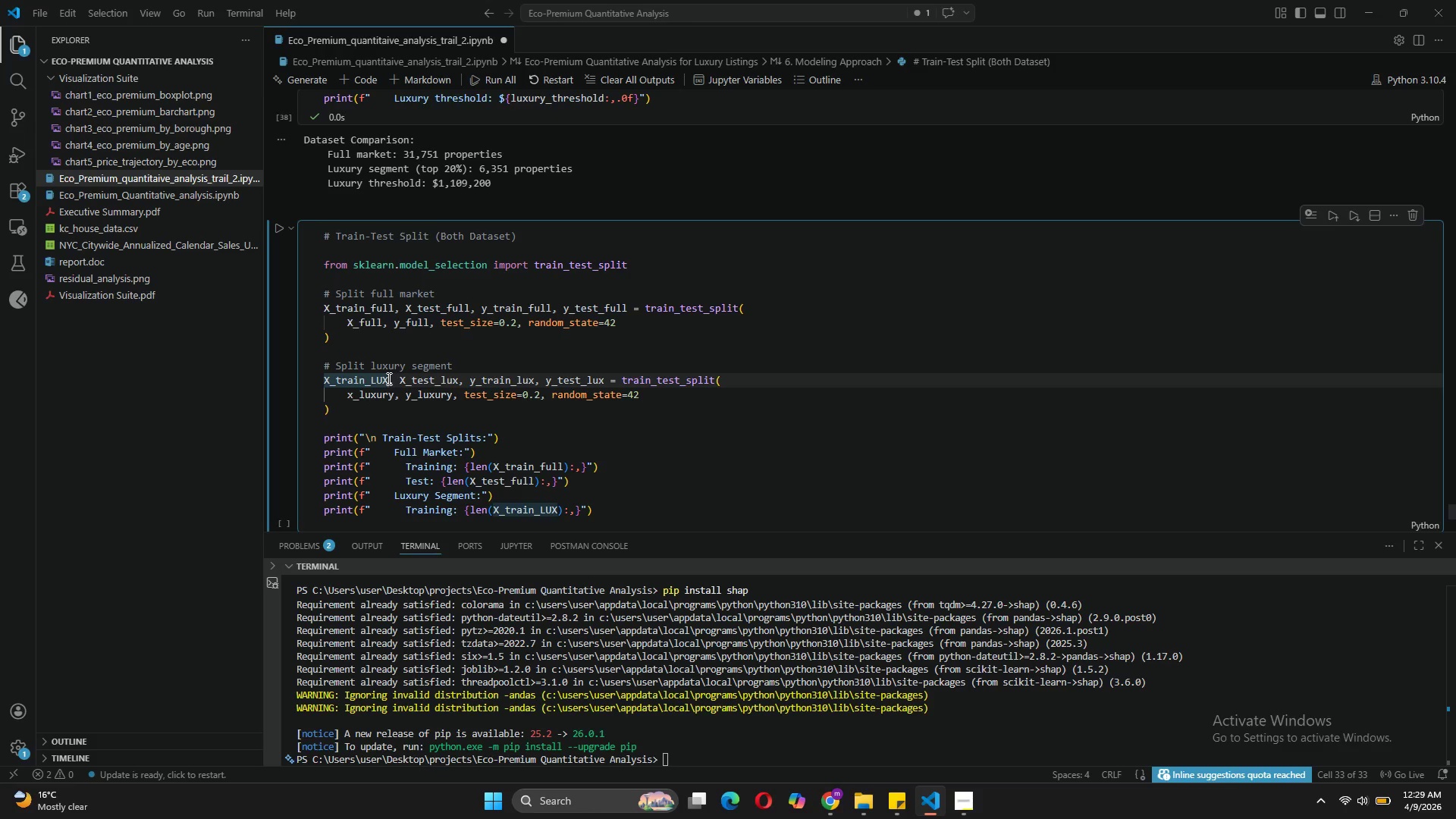 
key(Backspace)
key(Backspace)
key(Backspace)
type(lux)
 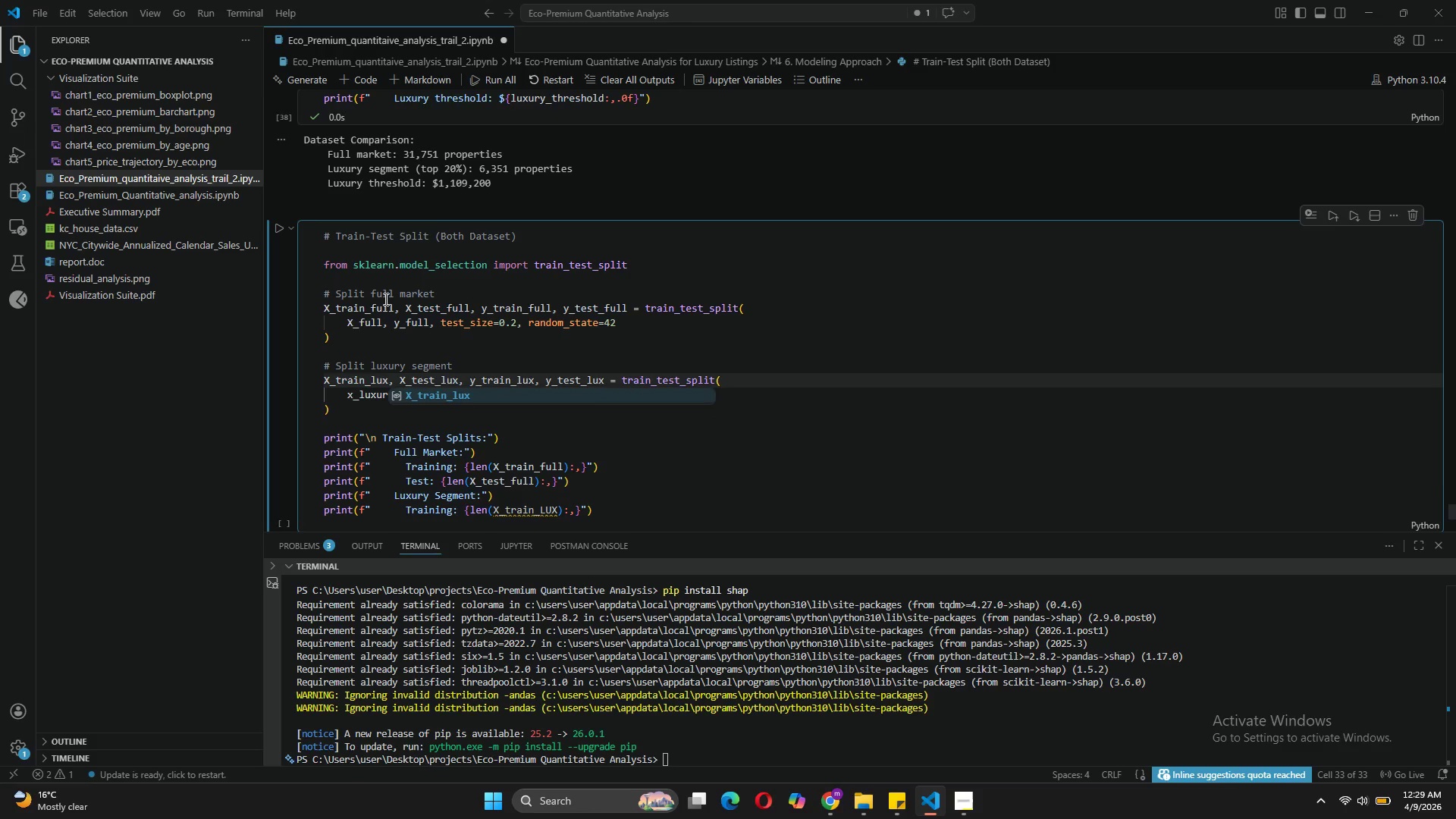 
left_click([384, 299])
 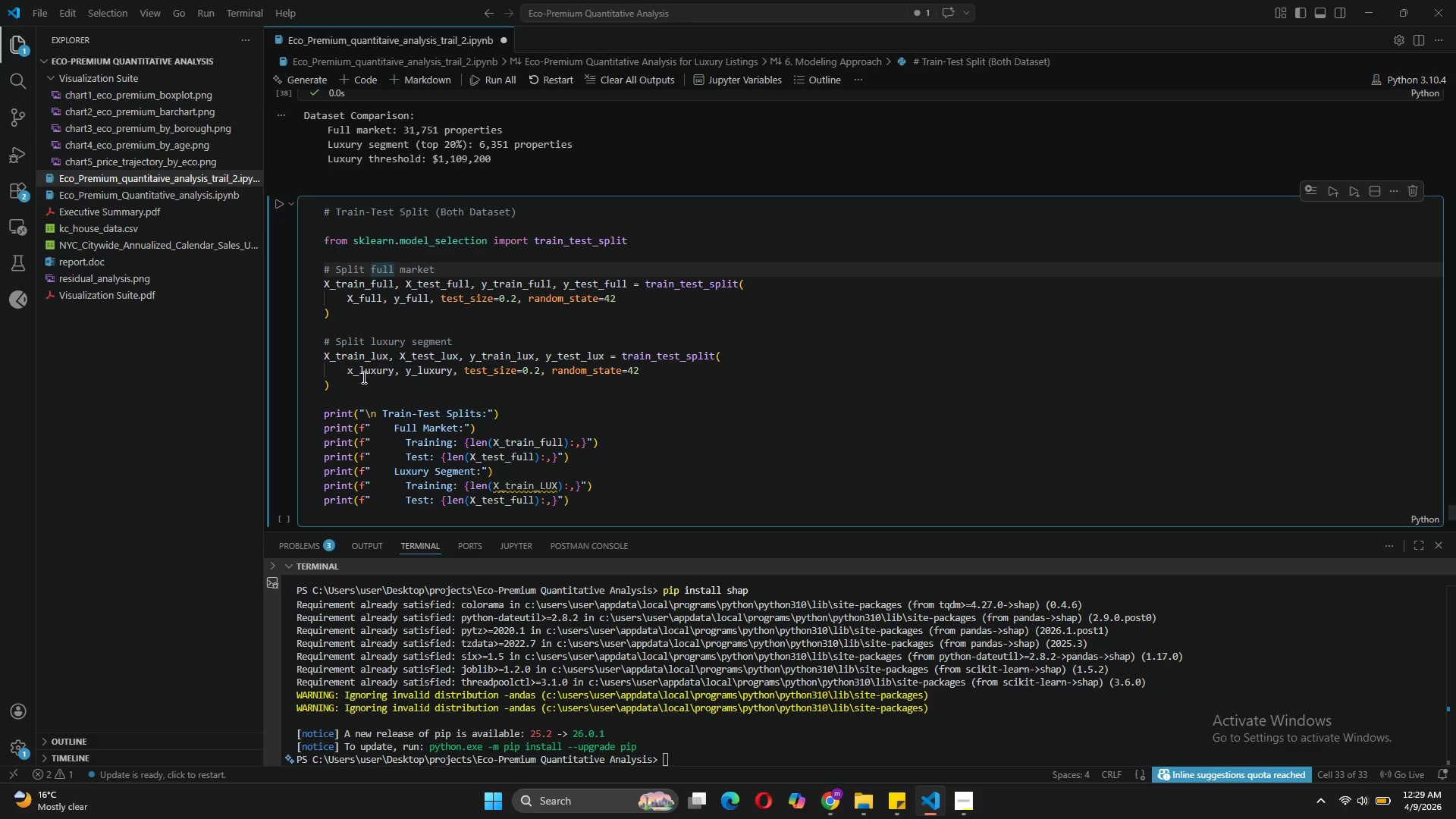 
left_click([355, 378])
 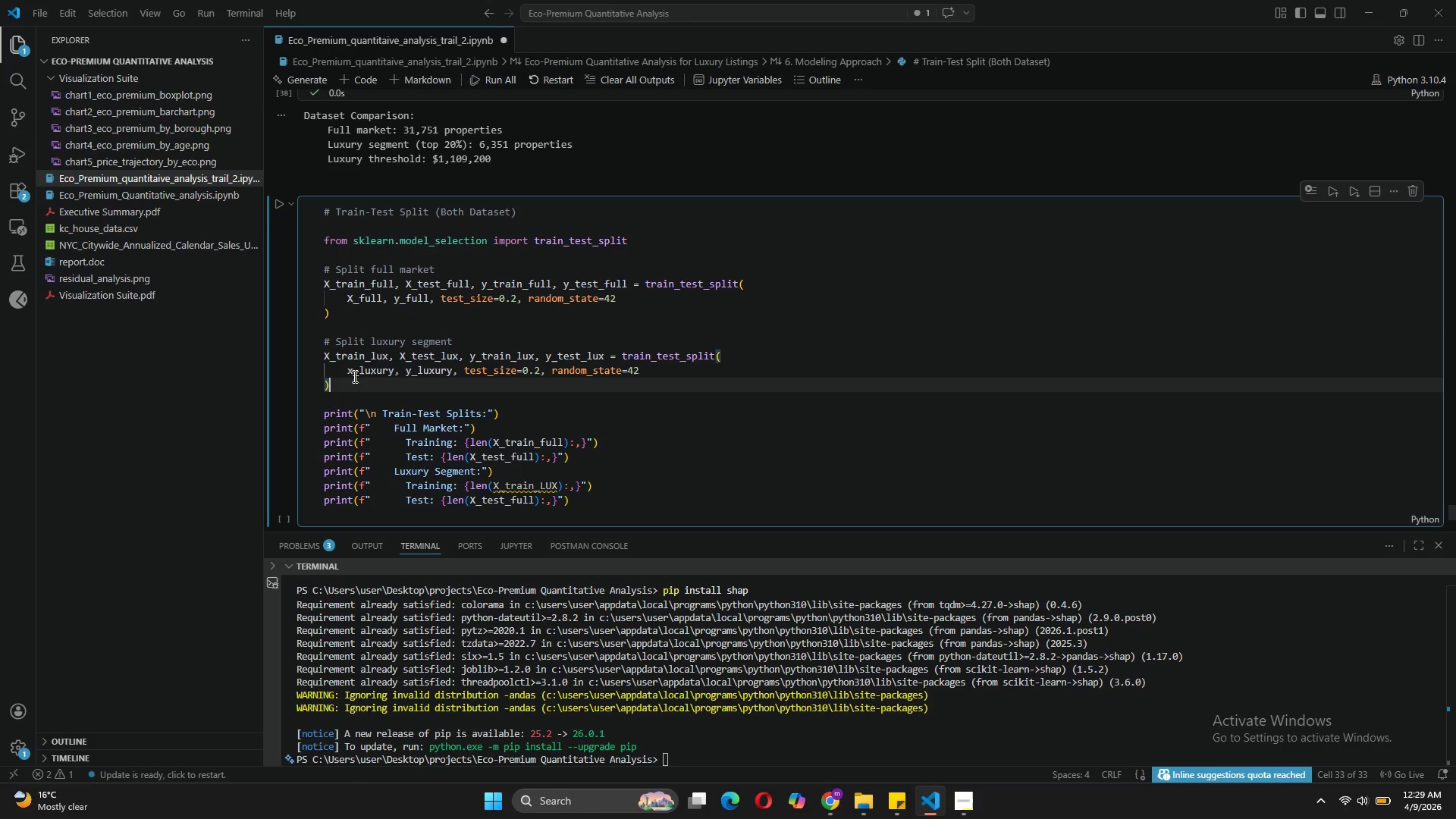 
left_click([353, 376])
 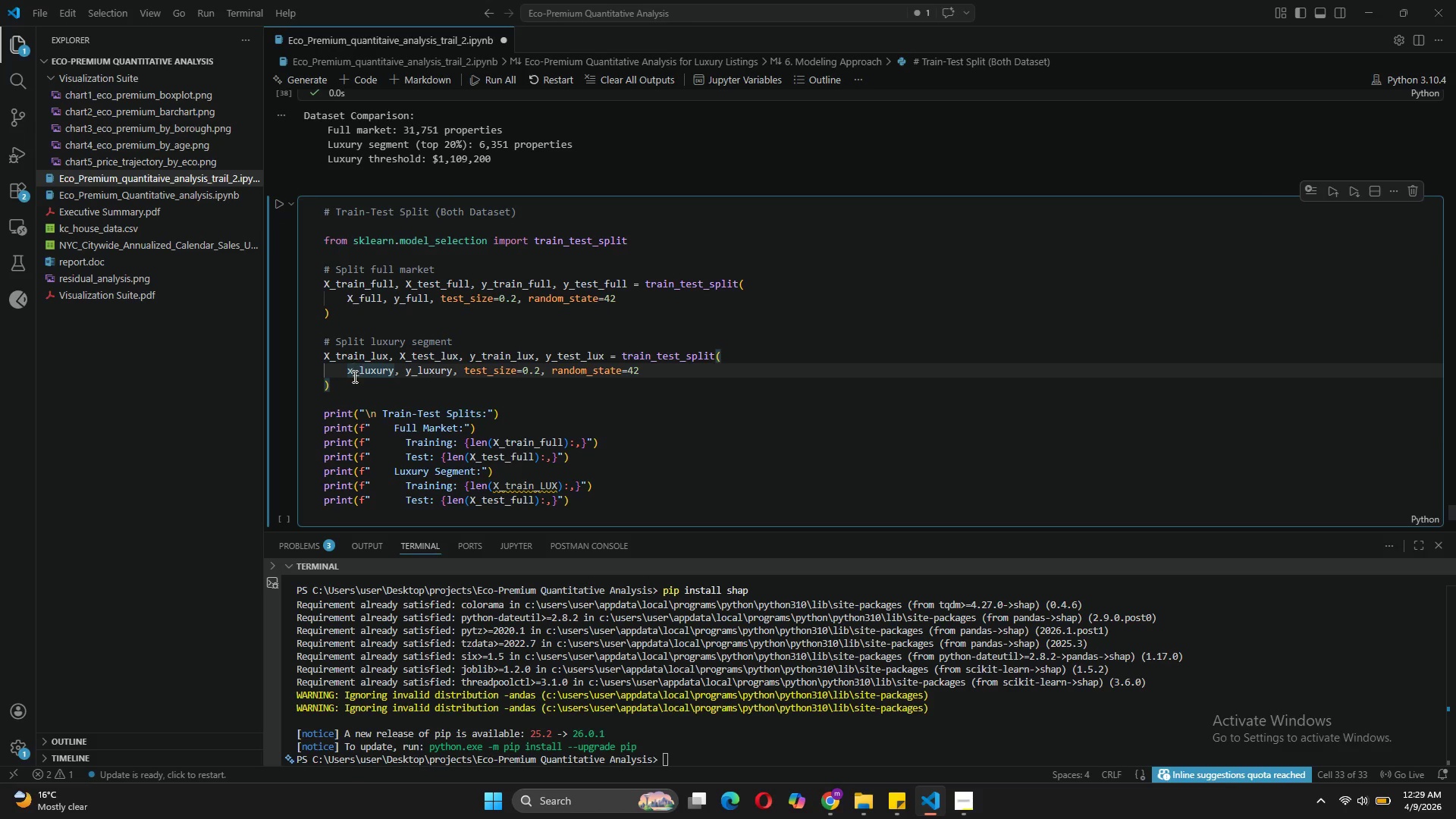 
key(Backspace)
 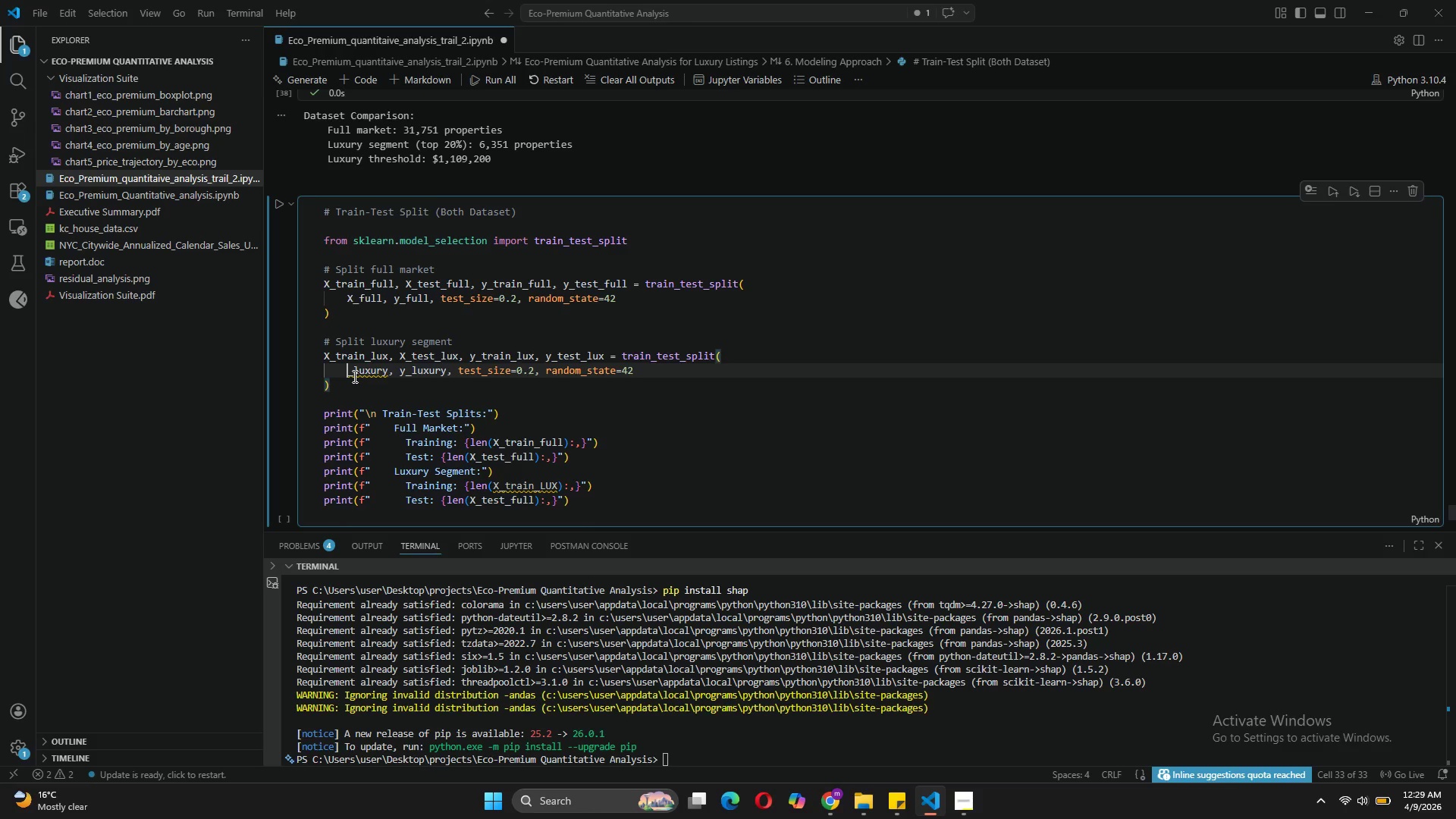 
key(CapsLock)
 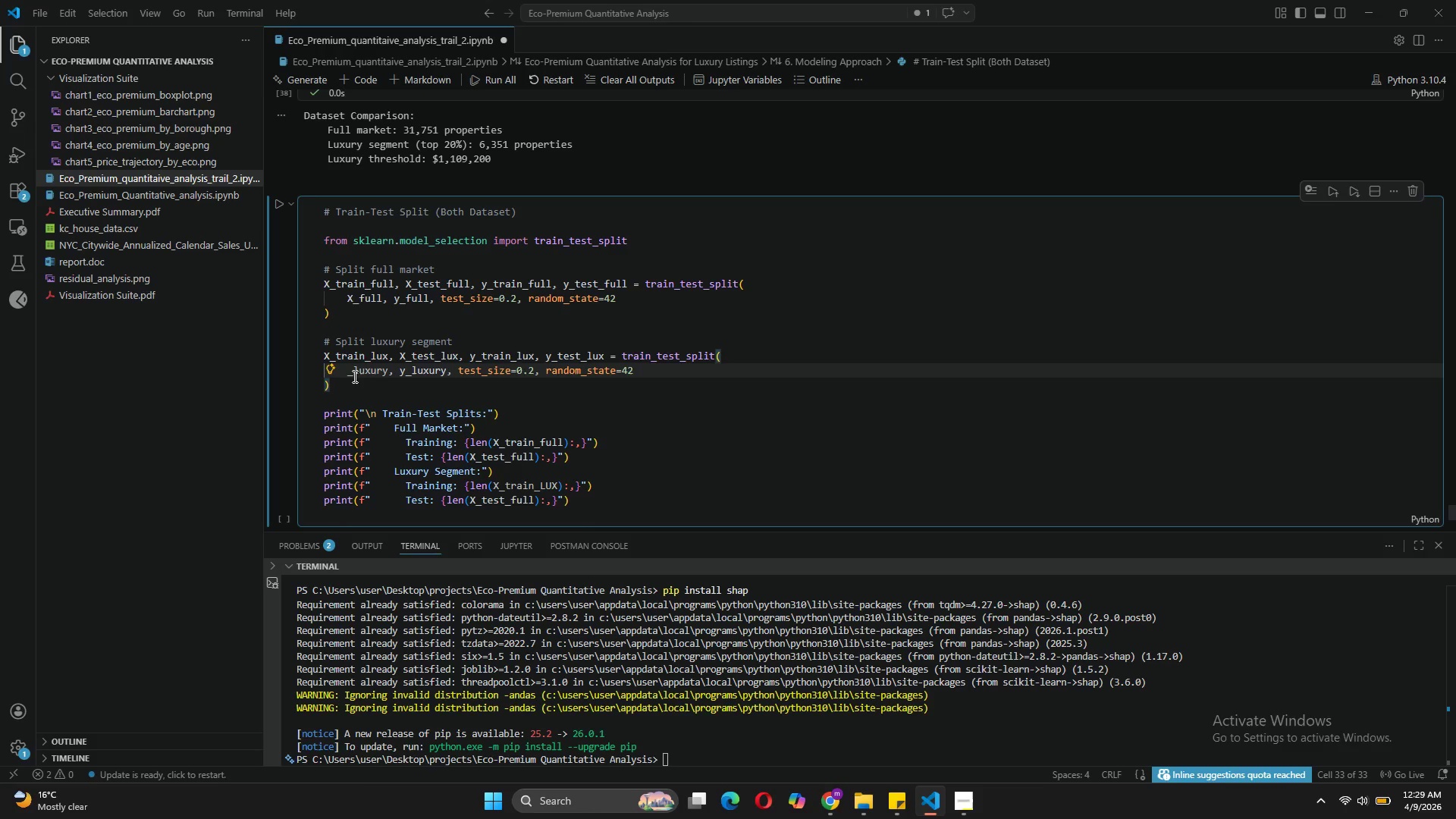 
key(X)
 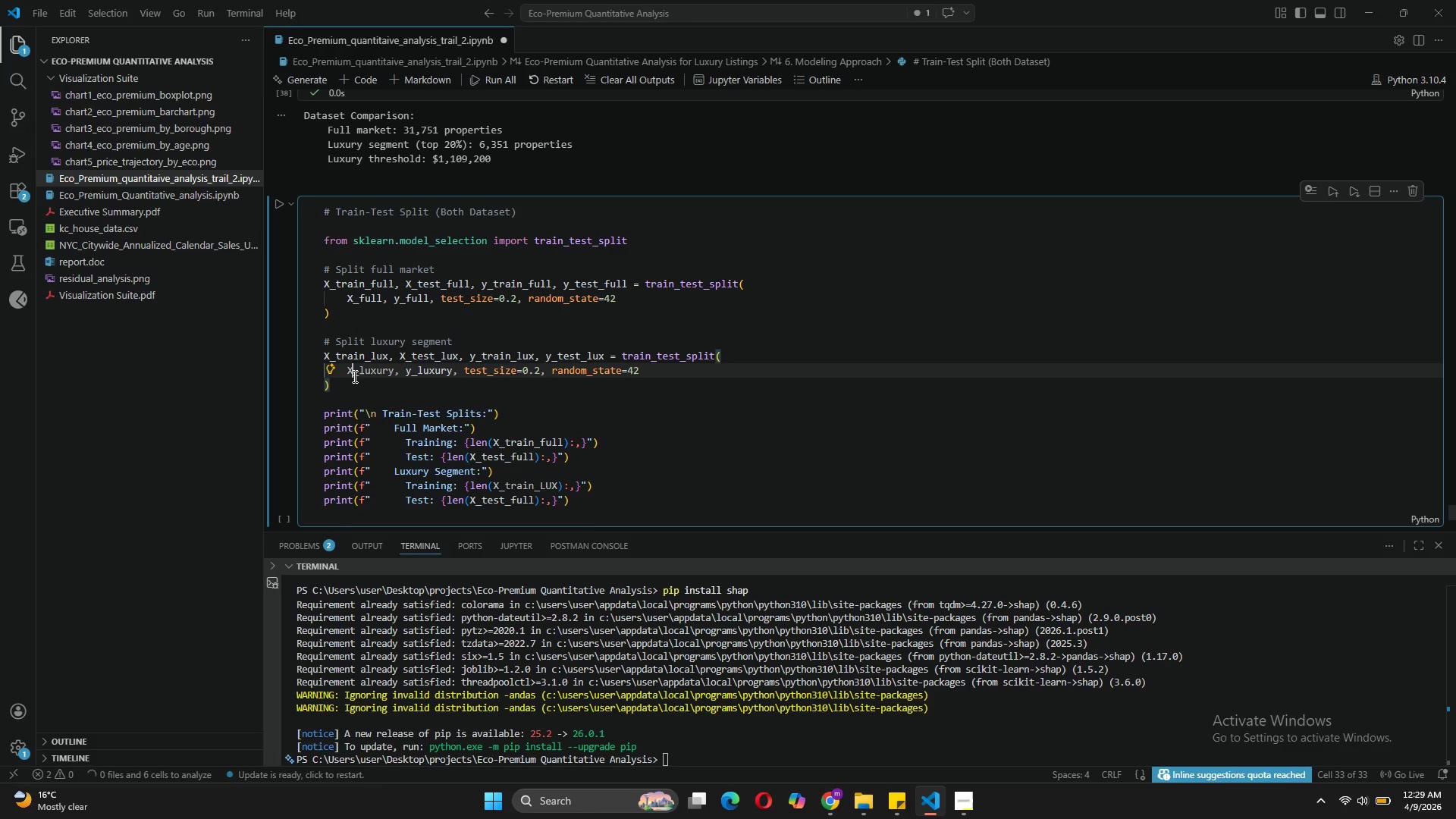 
key(CapsLock)
 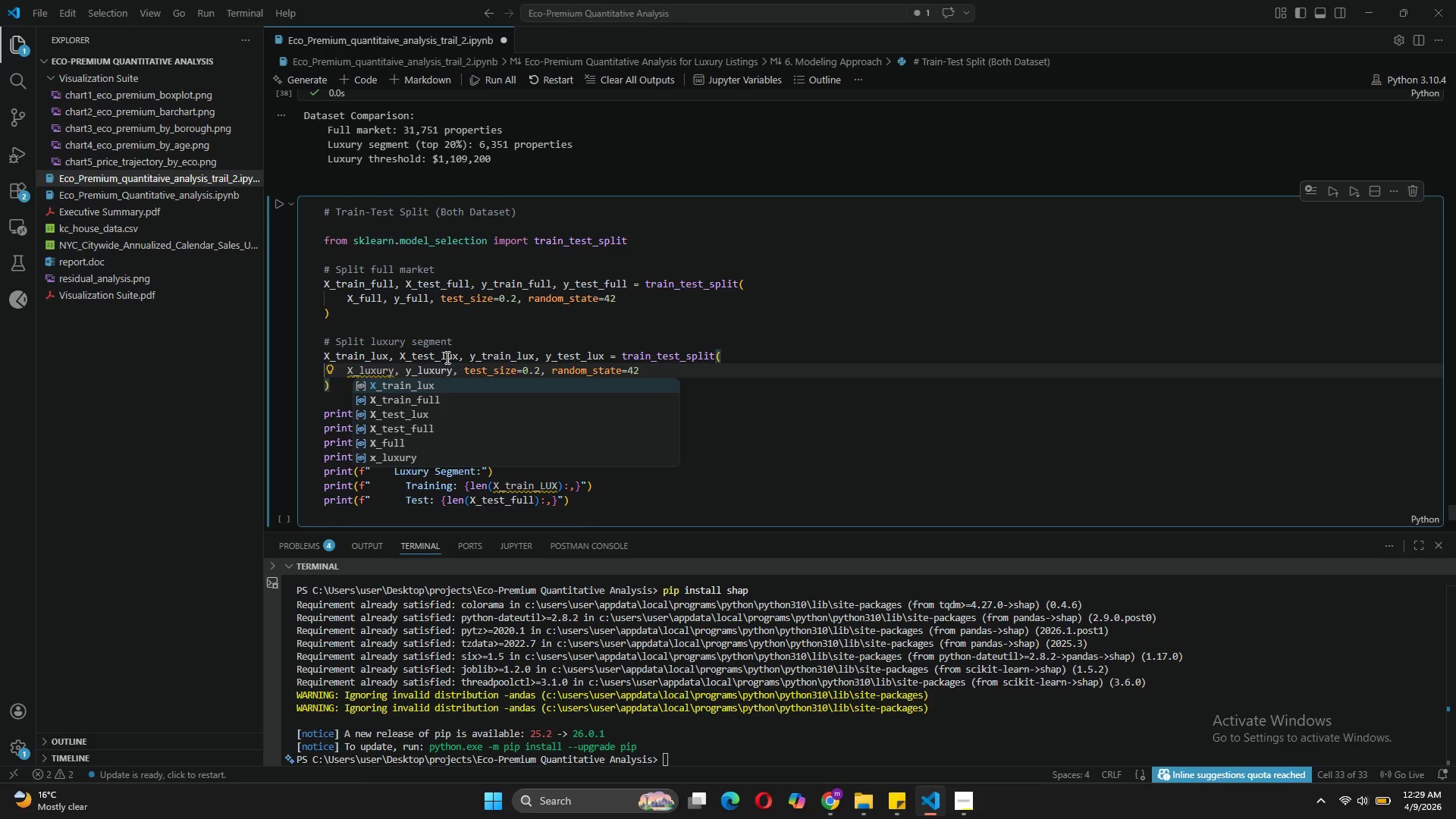 
left_click([482, 358])
 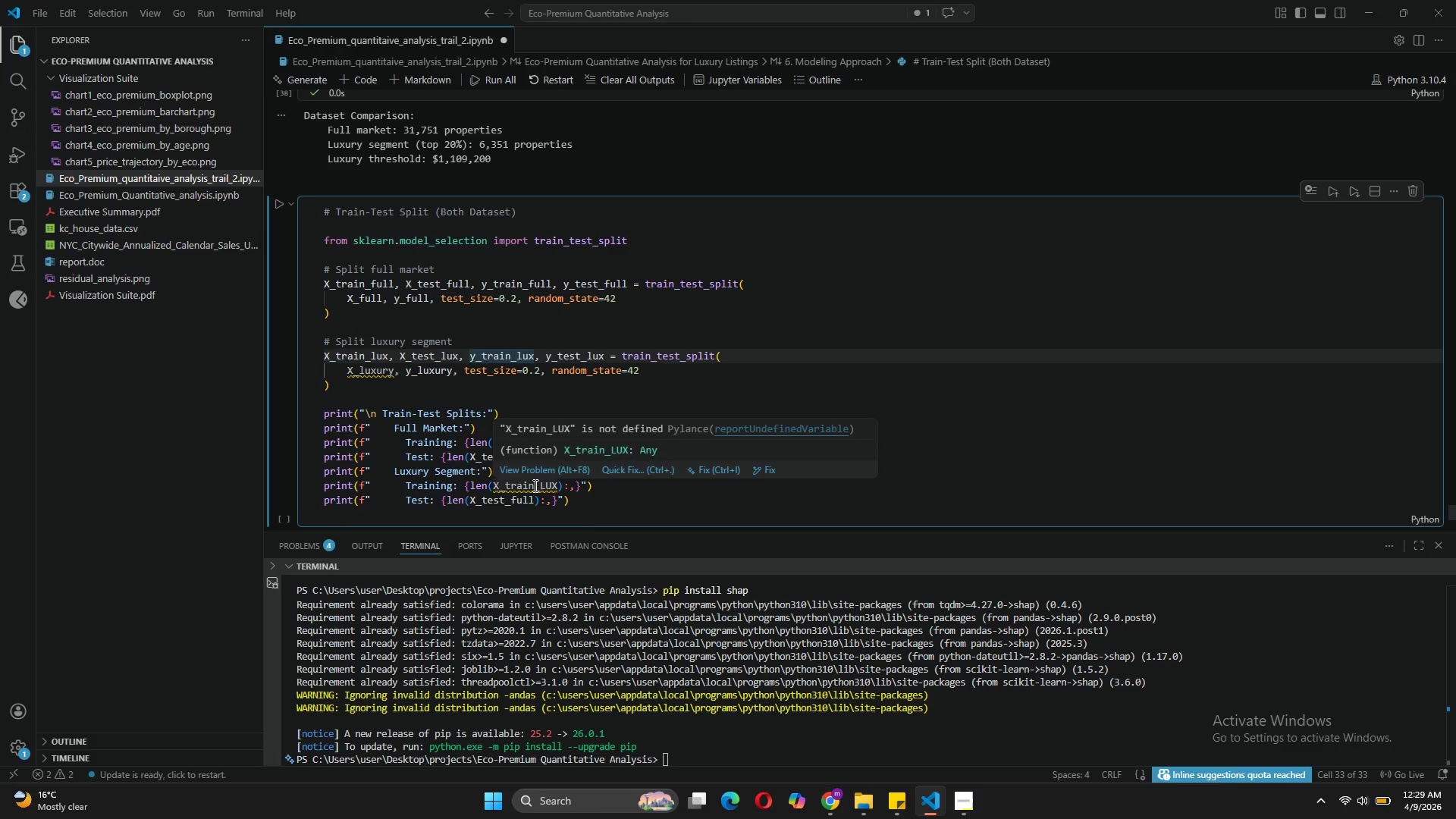 
mouse_move([514, 402])
 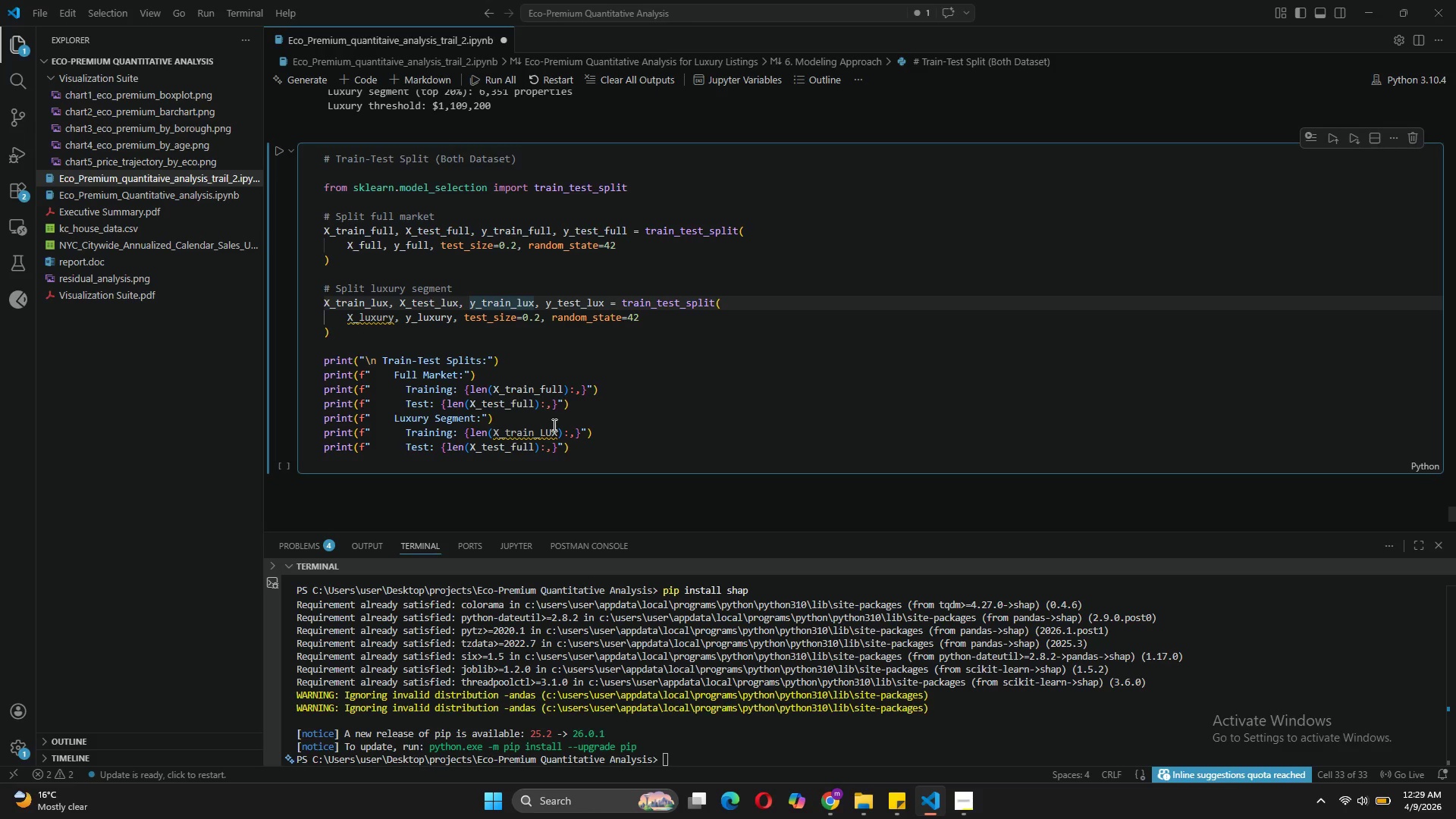 
wait(5.7)
 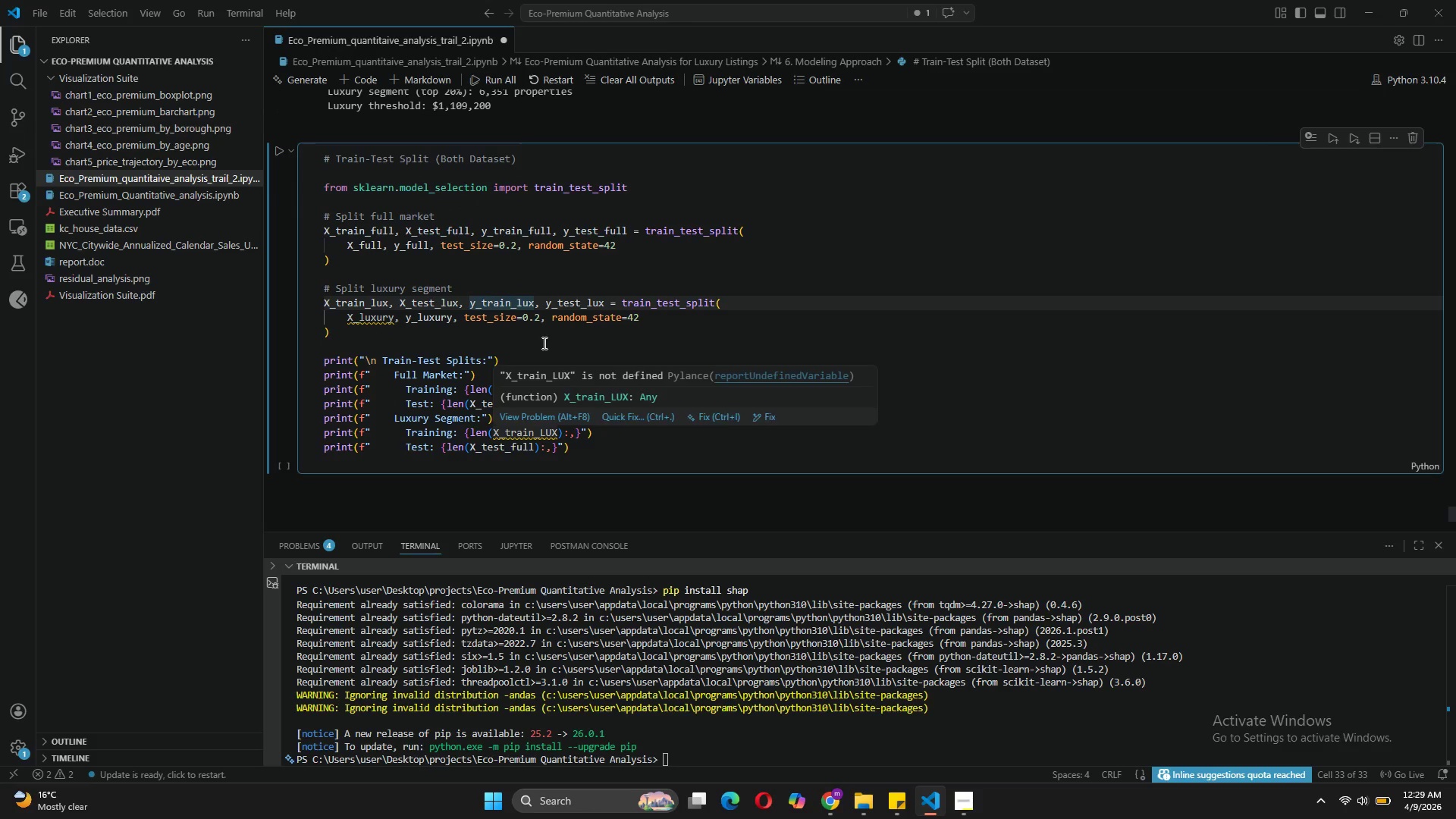 
left_click([557, 432])
 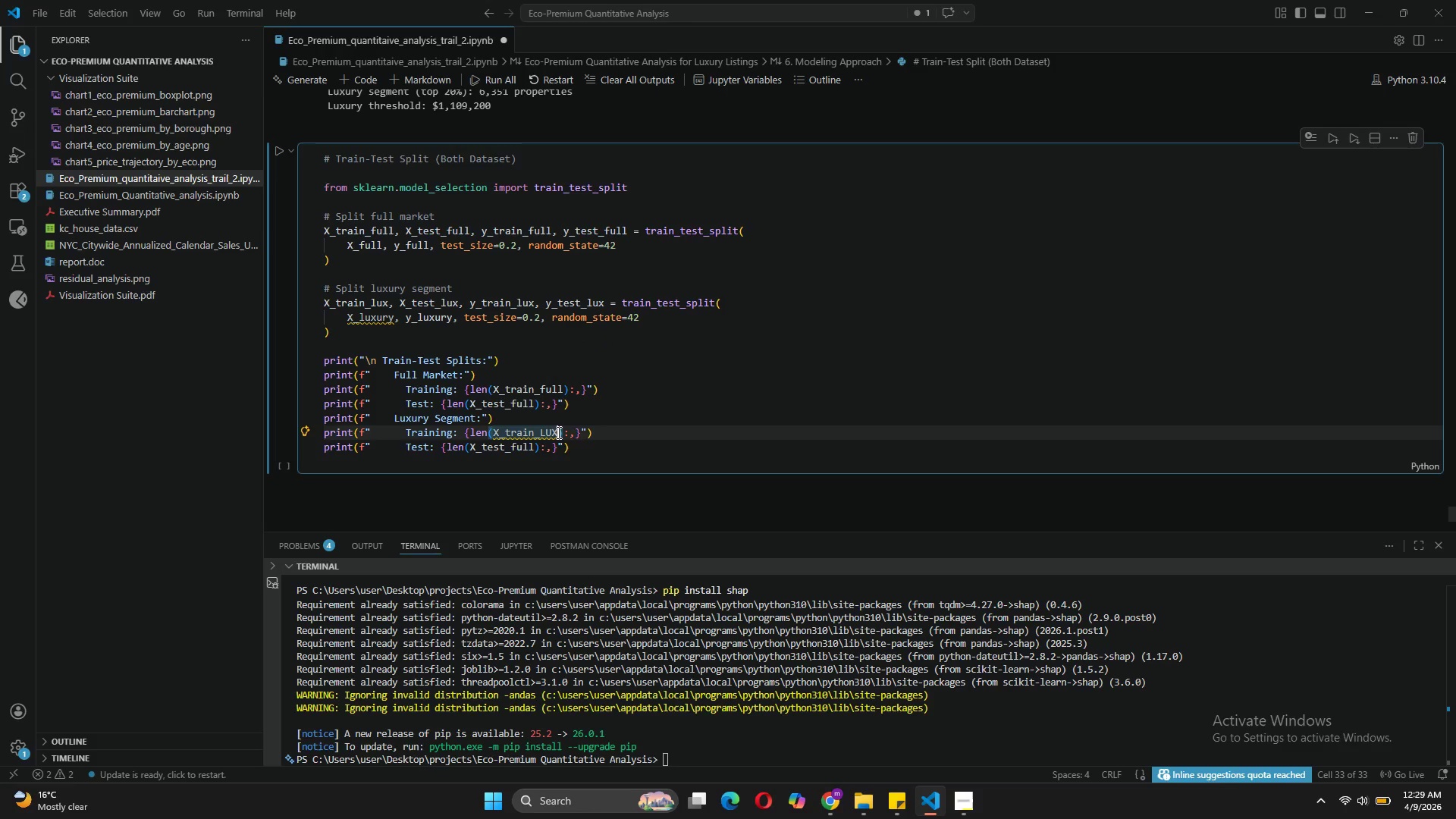 
key(Backspace)
key(Backspace)
type(ux)
 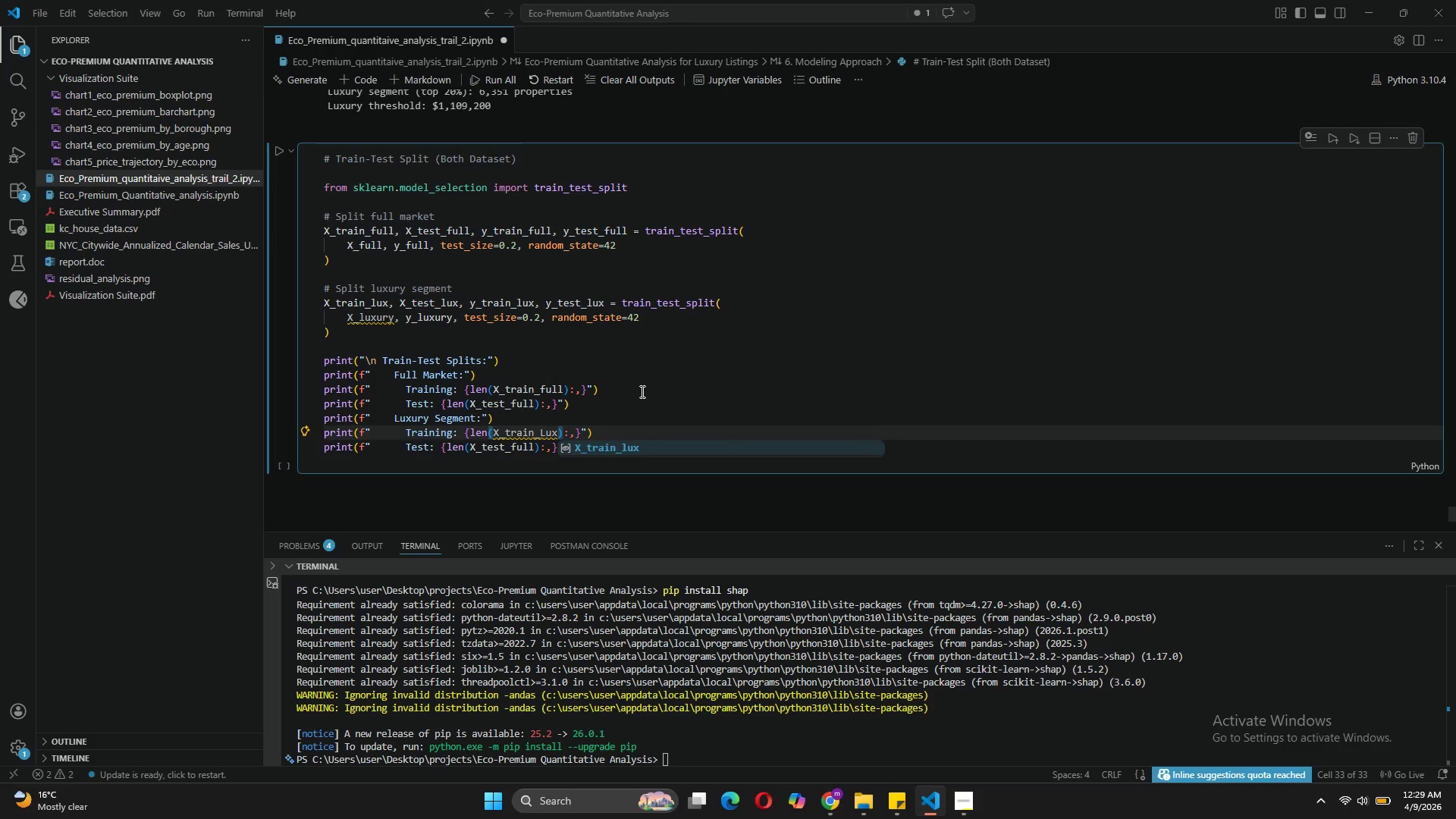 
wait(5.11)
 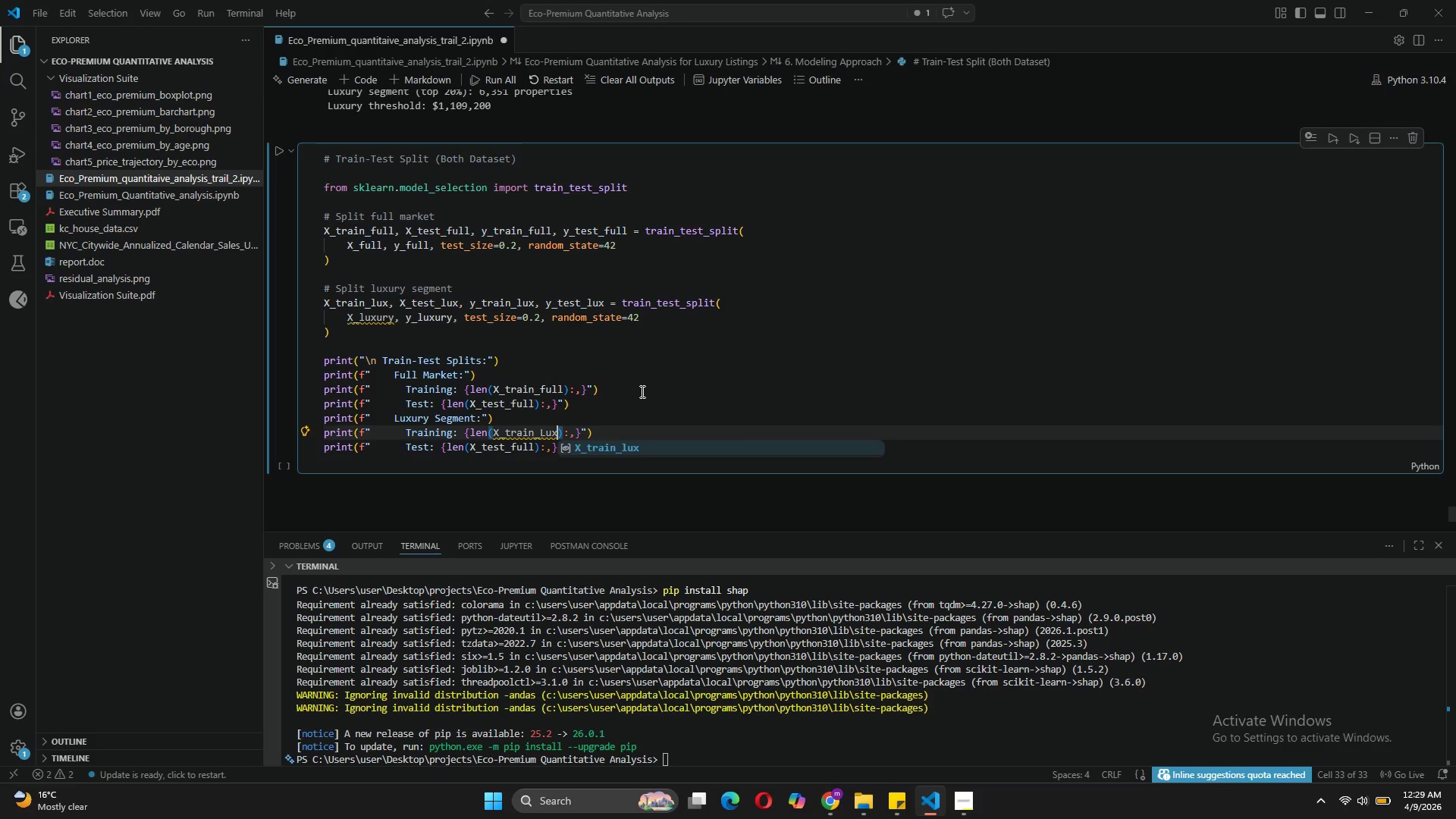 
left_click([632, 445])
 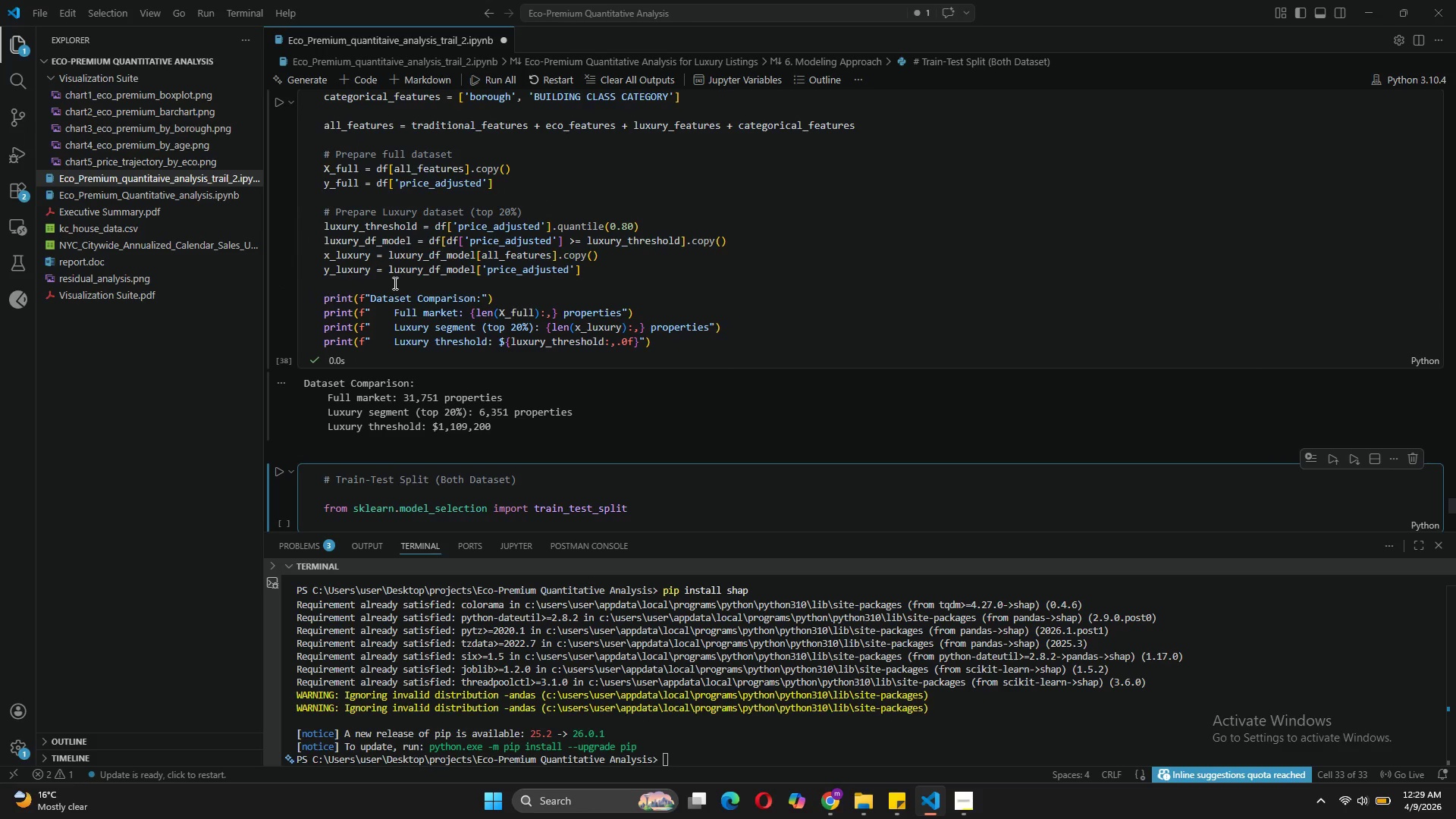 
wait(14.17)
 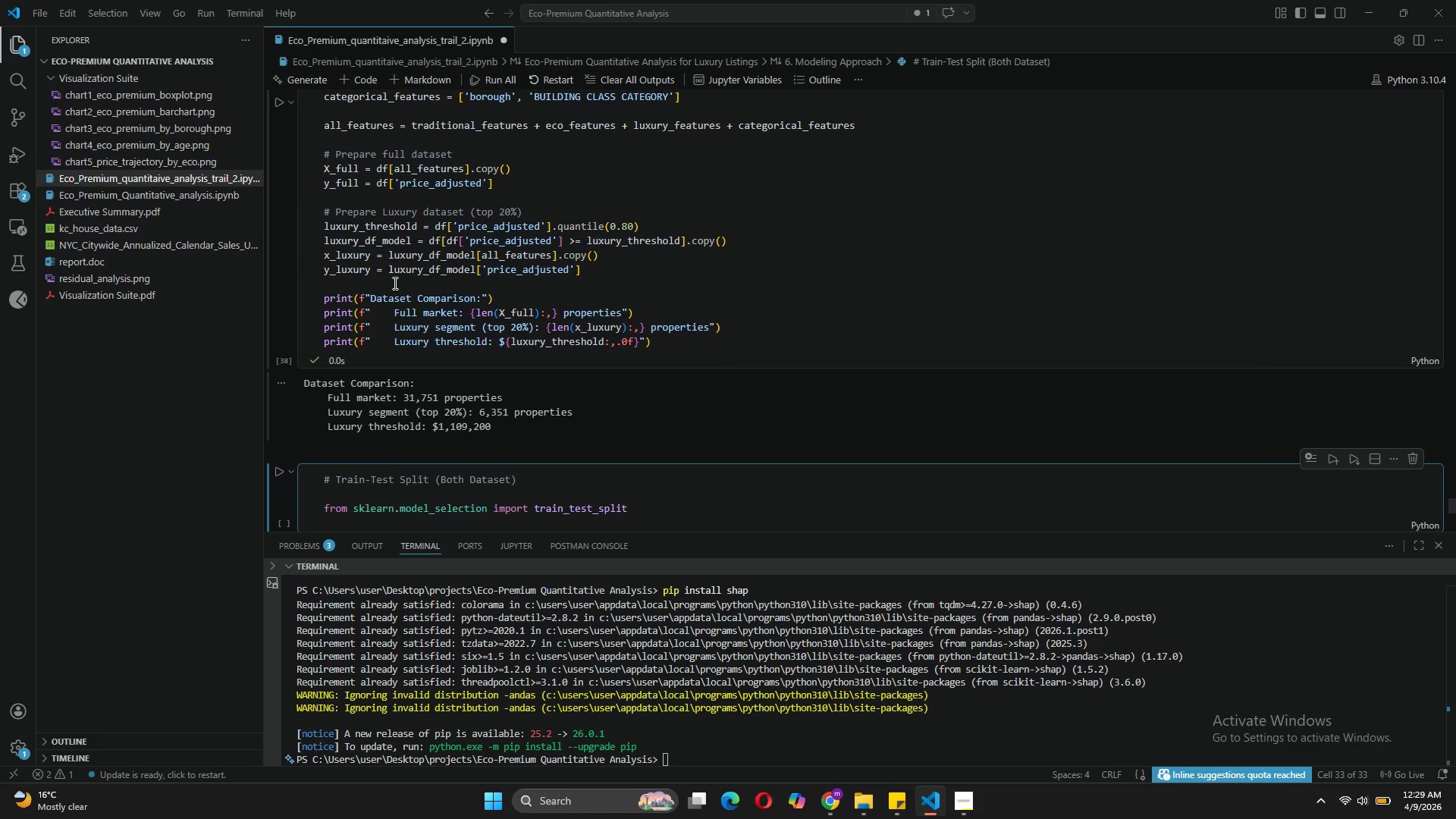 
left_click([355, 313])
 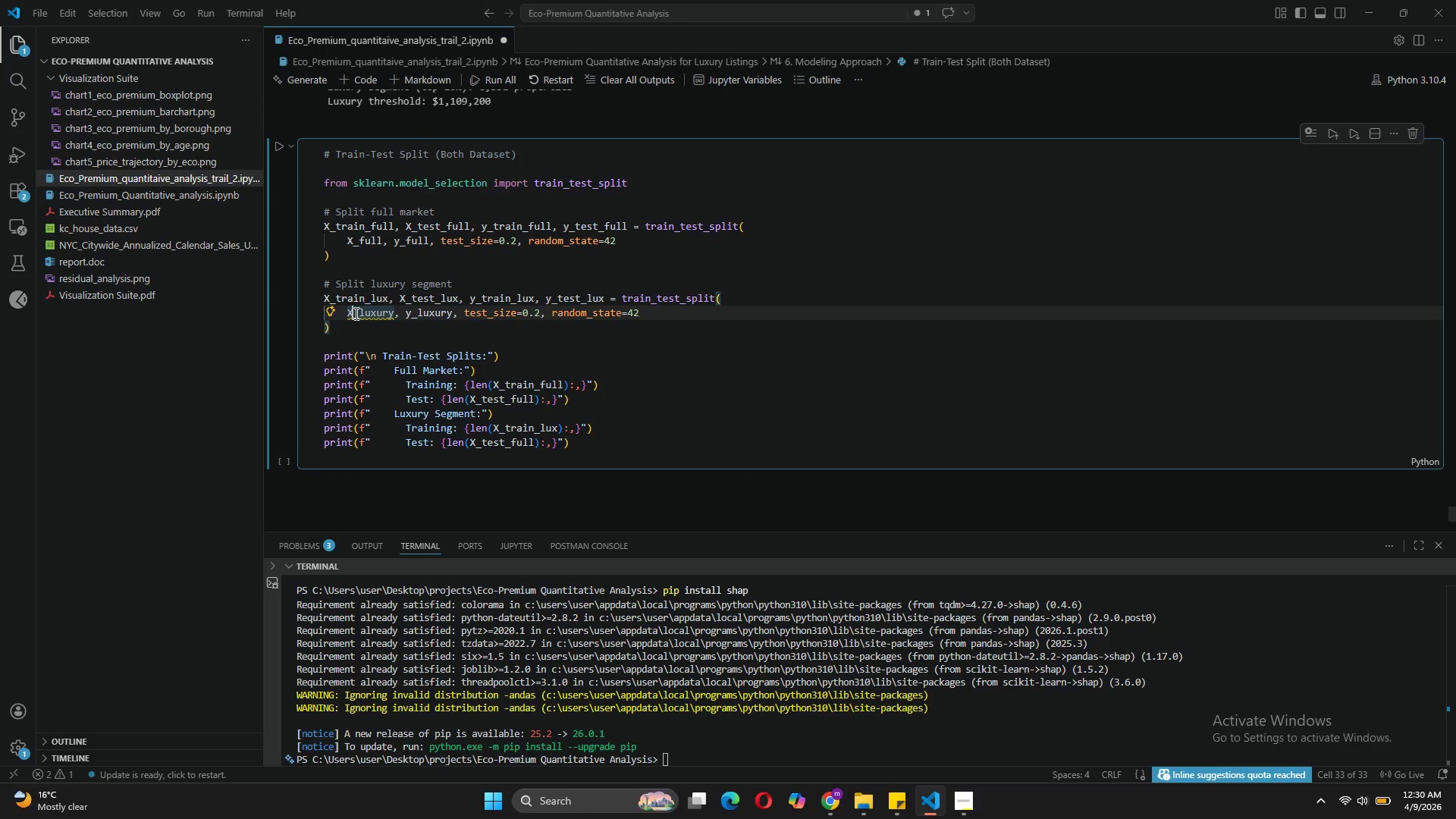 
key(Backspace)
 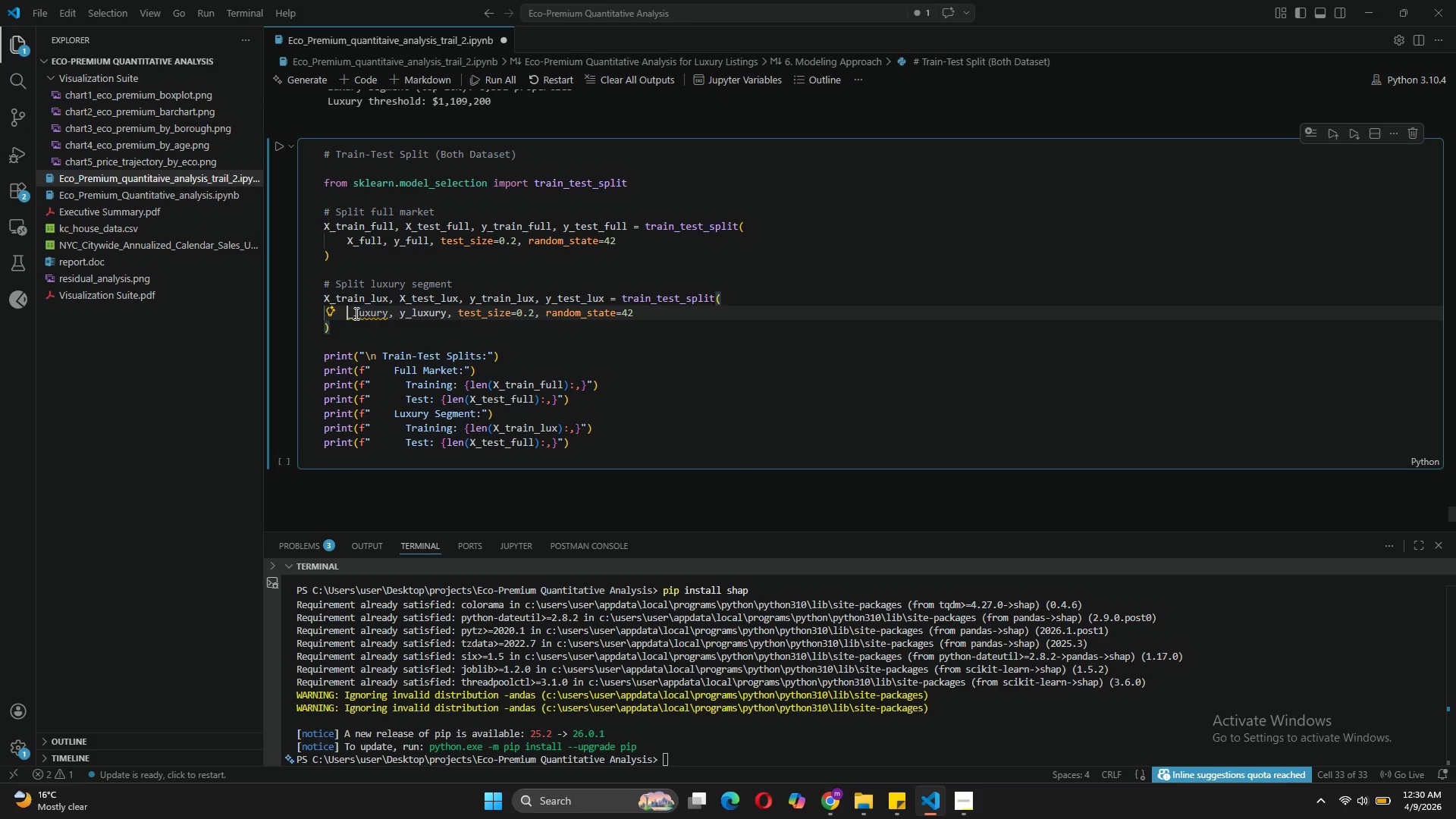 
key(X)
 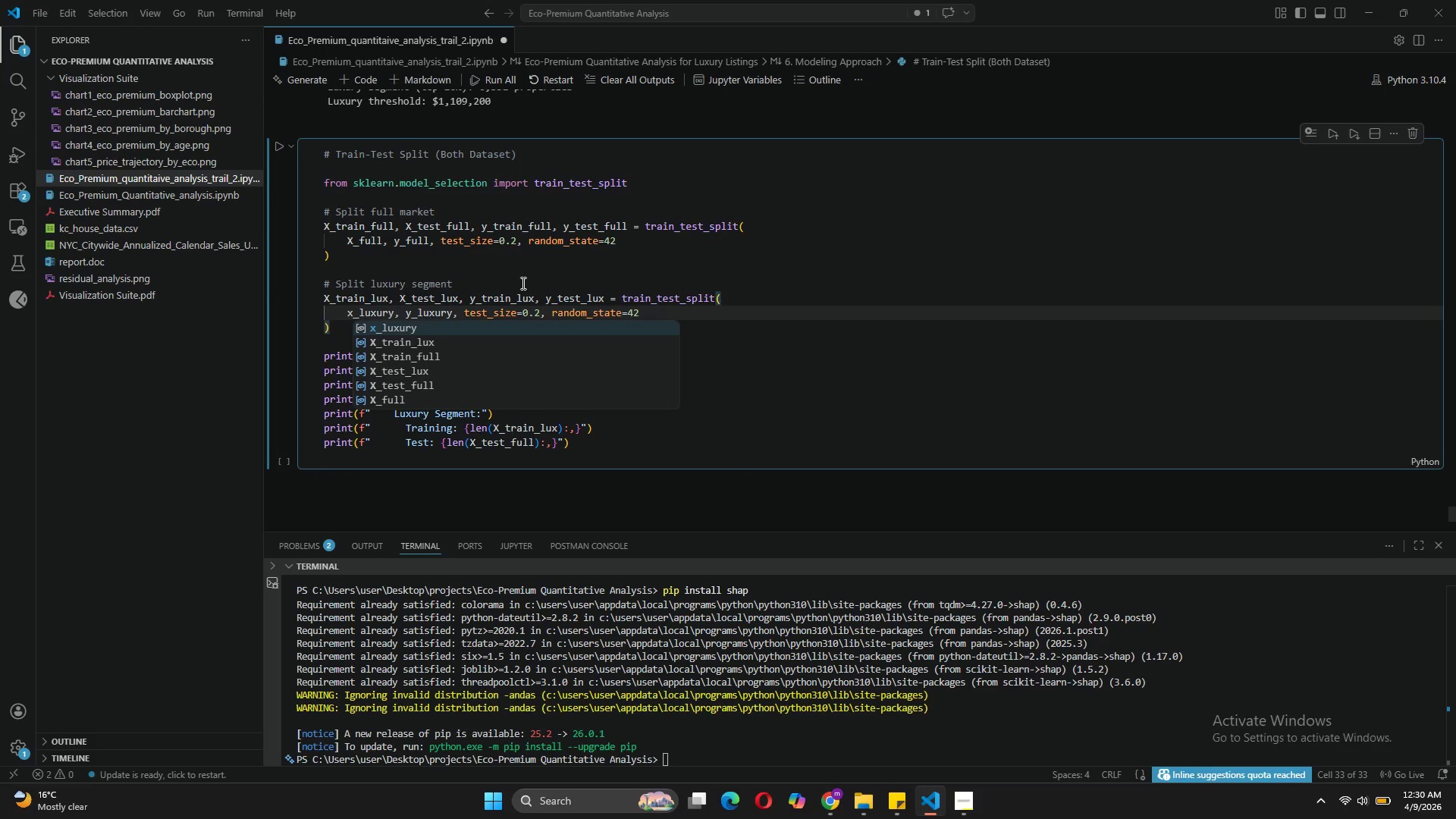 
left_click([522, 283])
 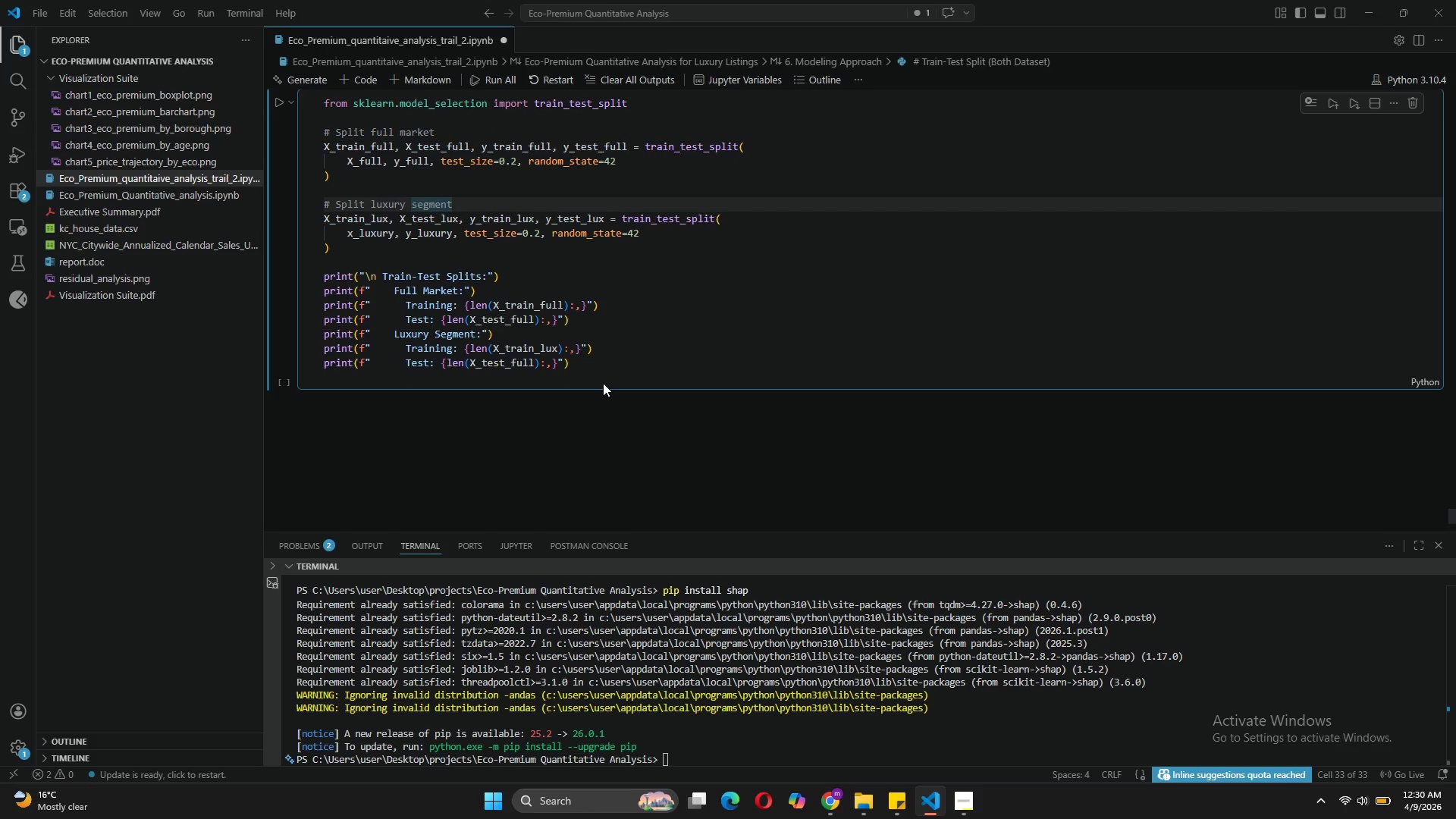 
left_click([535, 362])
 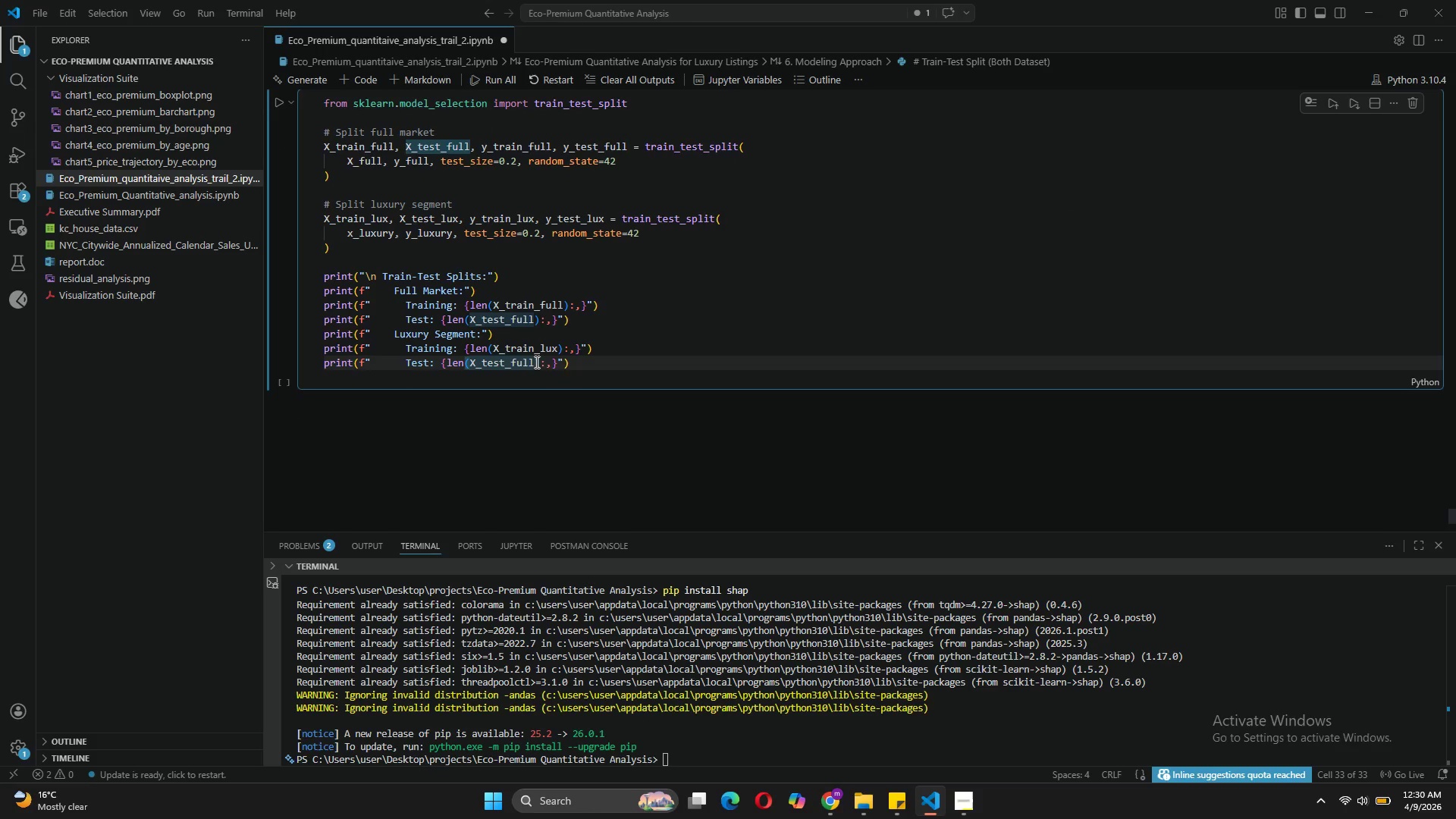 
key(Backspace)
key(Backspace)
key(Backspace)
key(Backspace)
type(lux)
 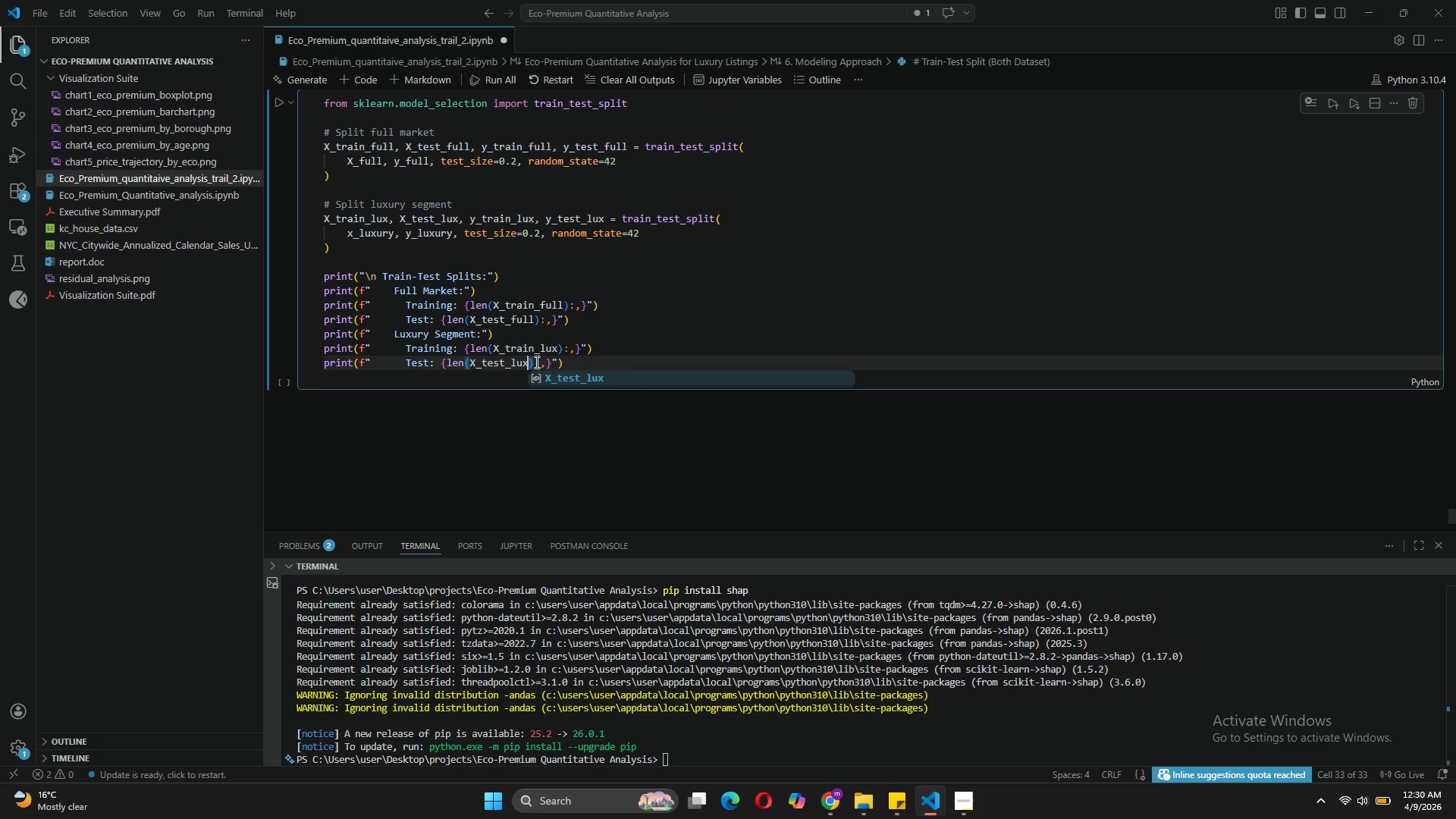 
left_click([614, 360])
 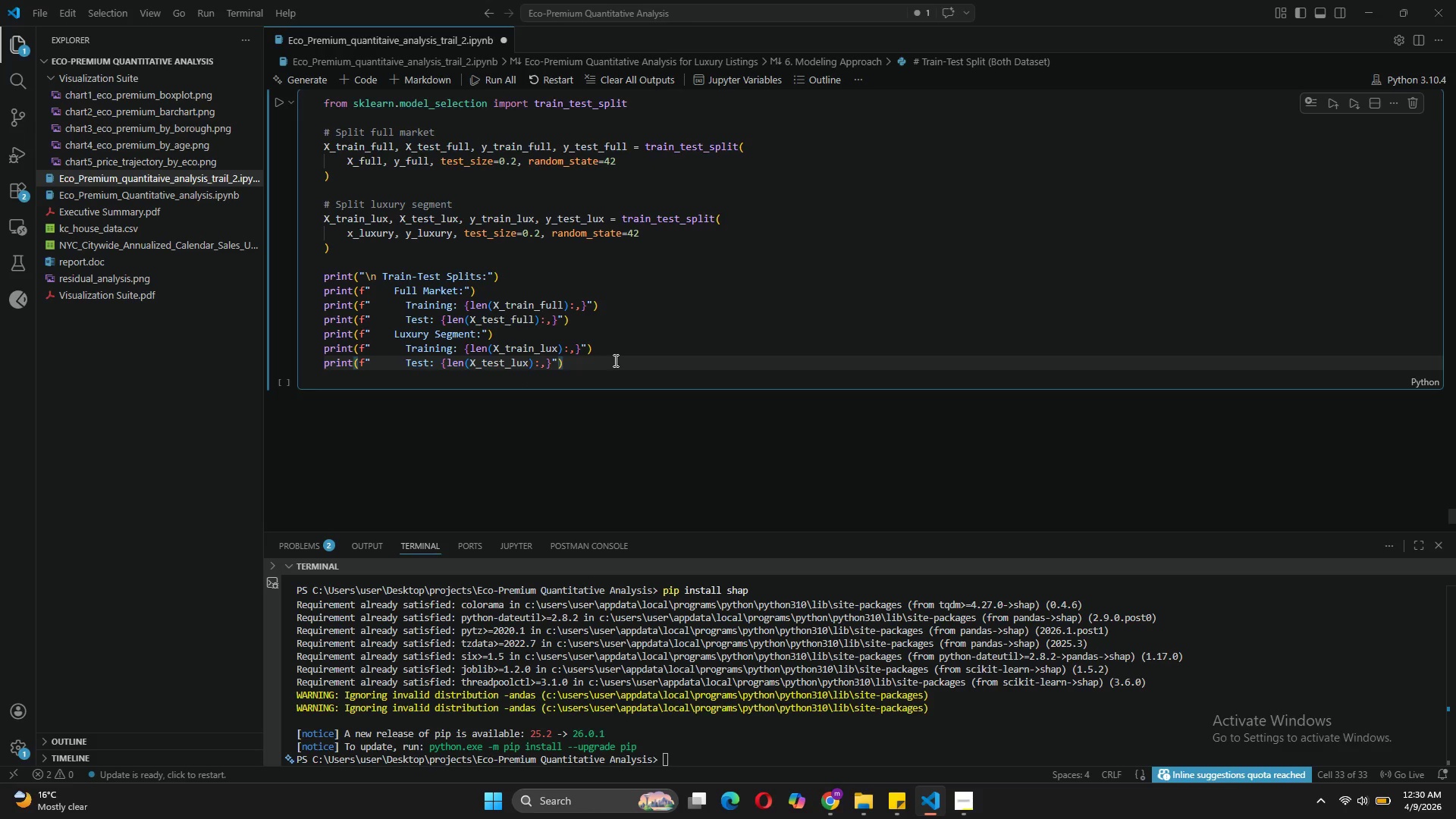 
wait(9.78)
 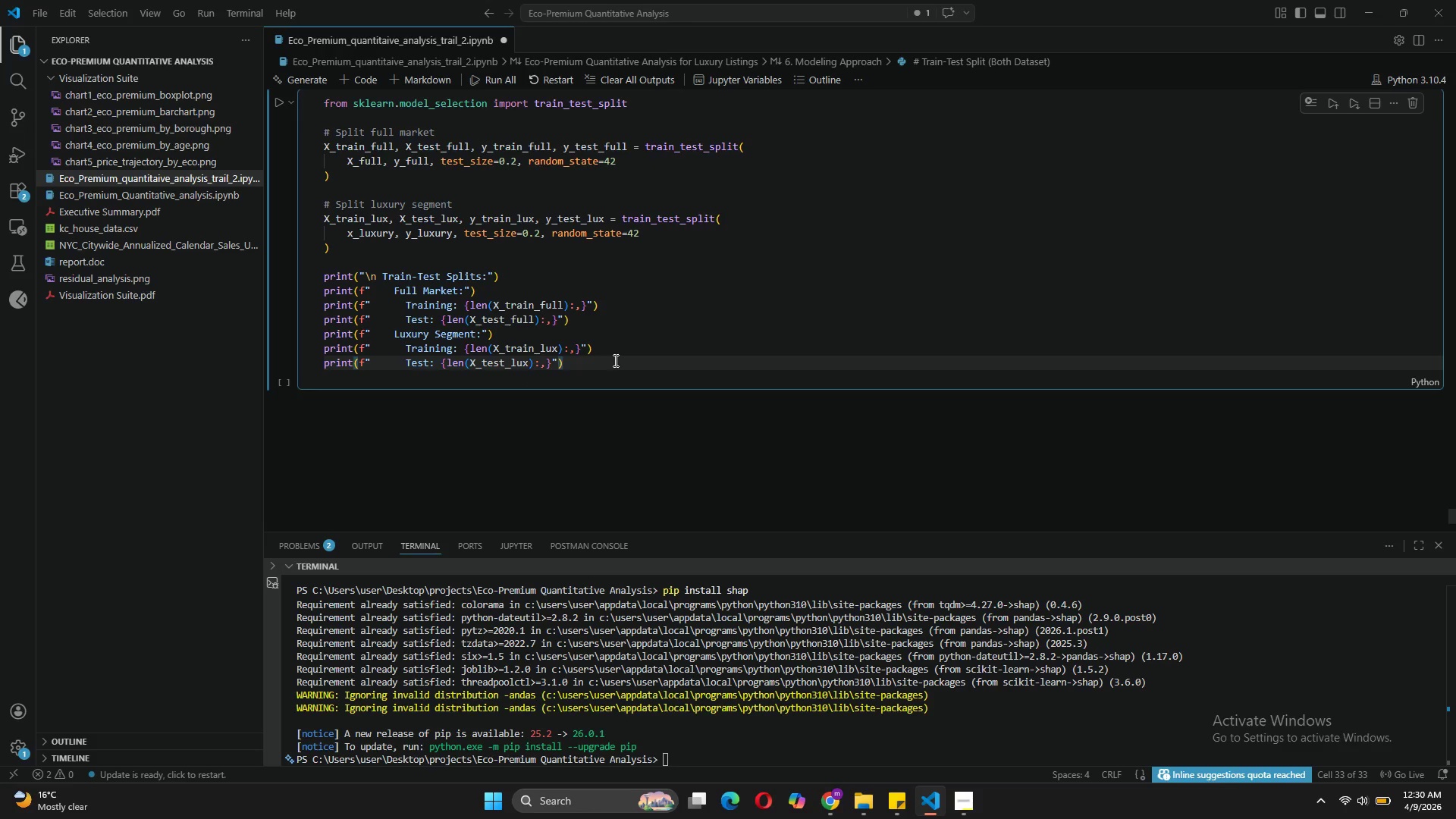 
left_click([273, 103])
 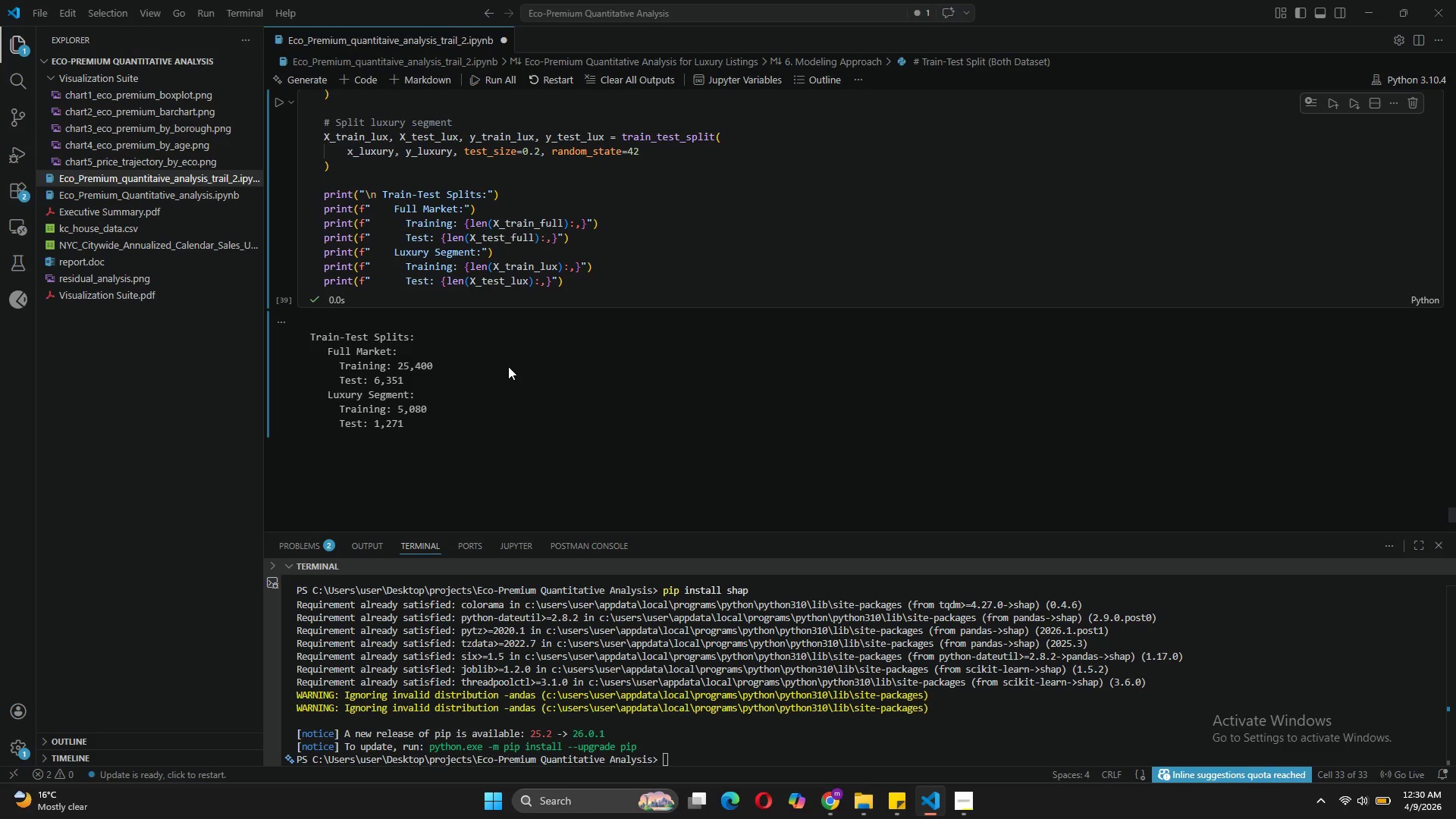 
wait(15.69)
 